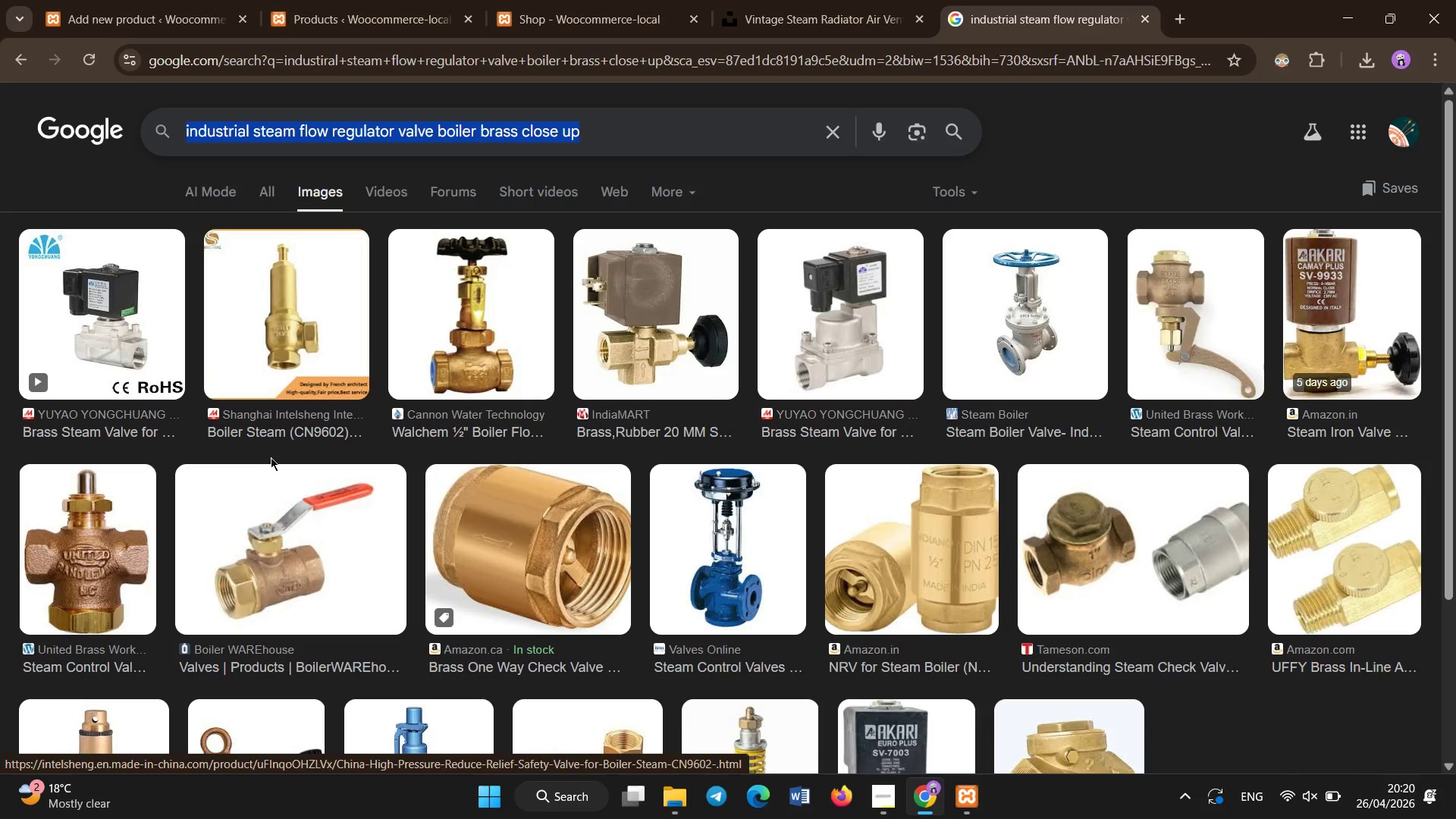 
wait(6.08)
 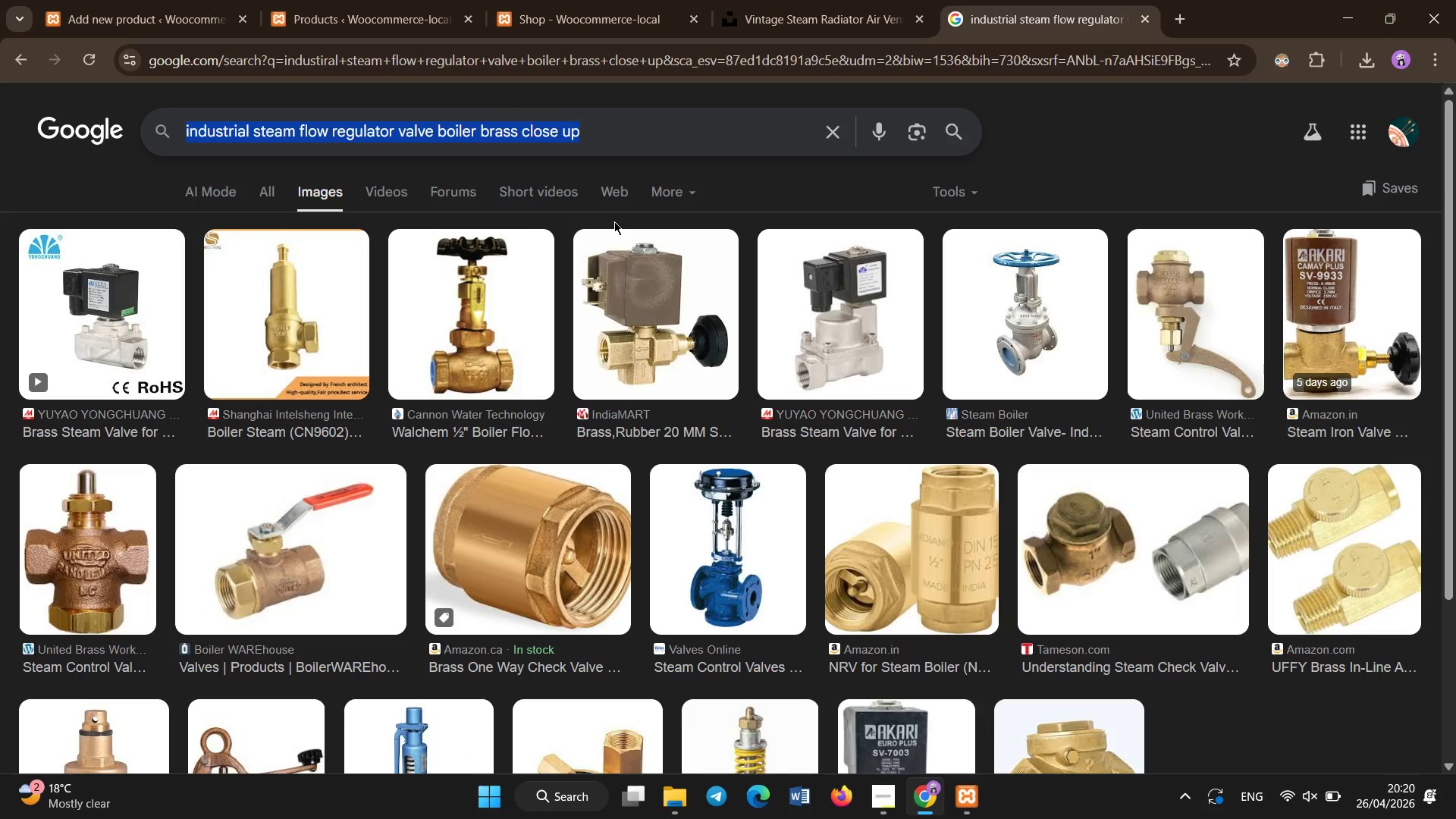 
right_click([1026, 304])
 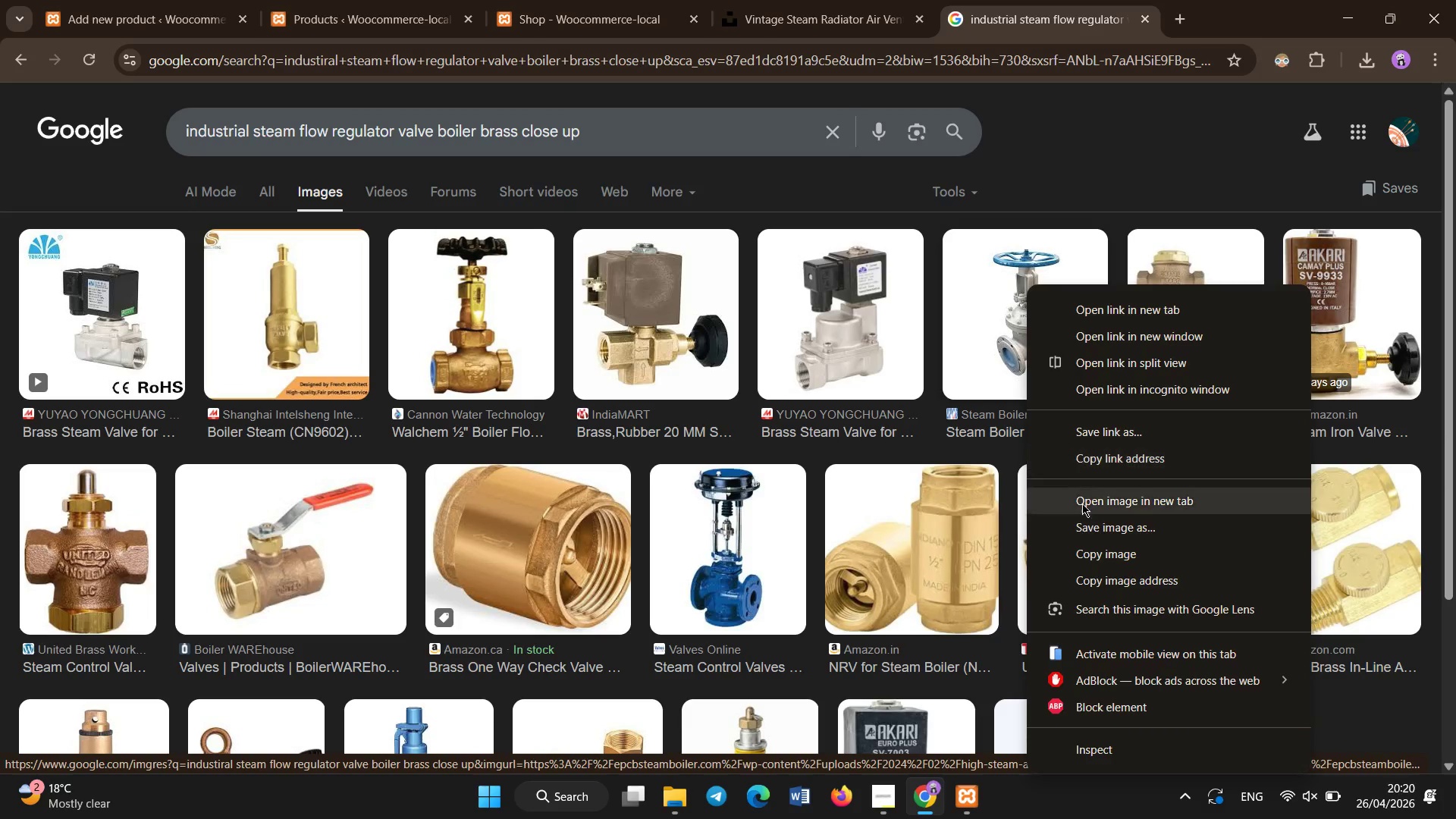 
left_click([1088, 526])
 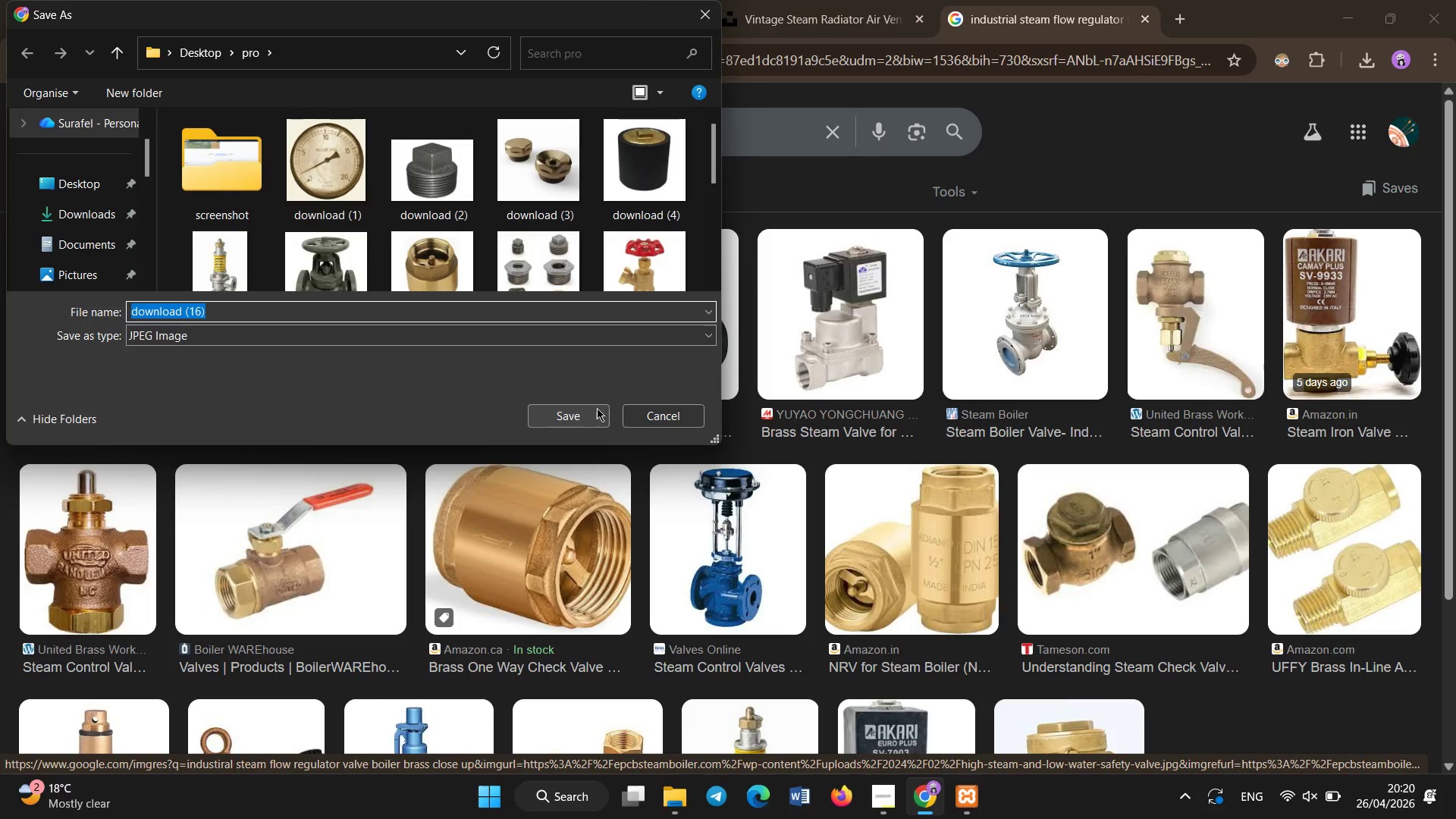 
left_click([590, 411])
 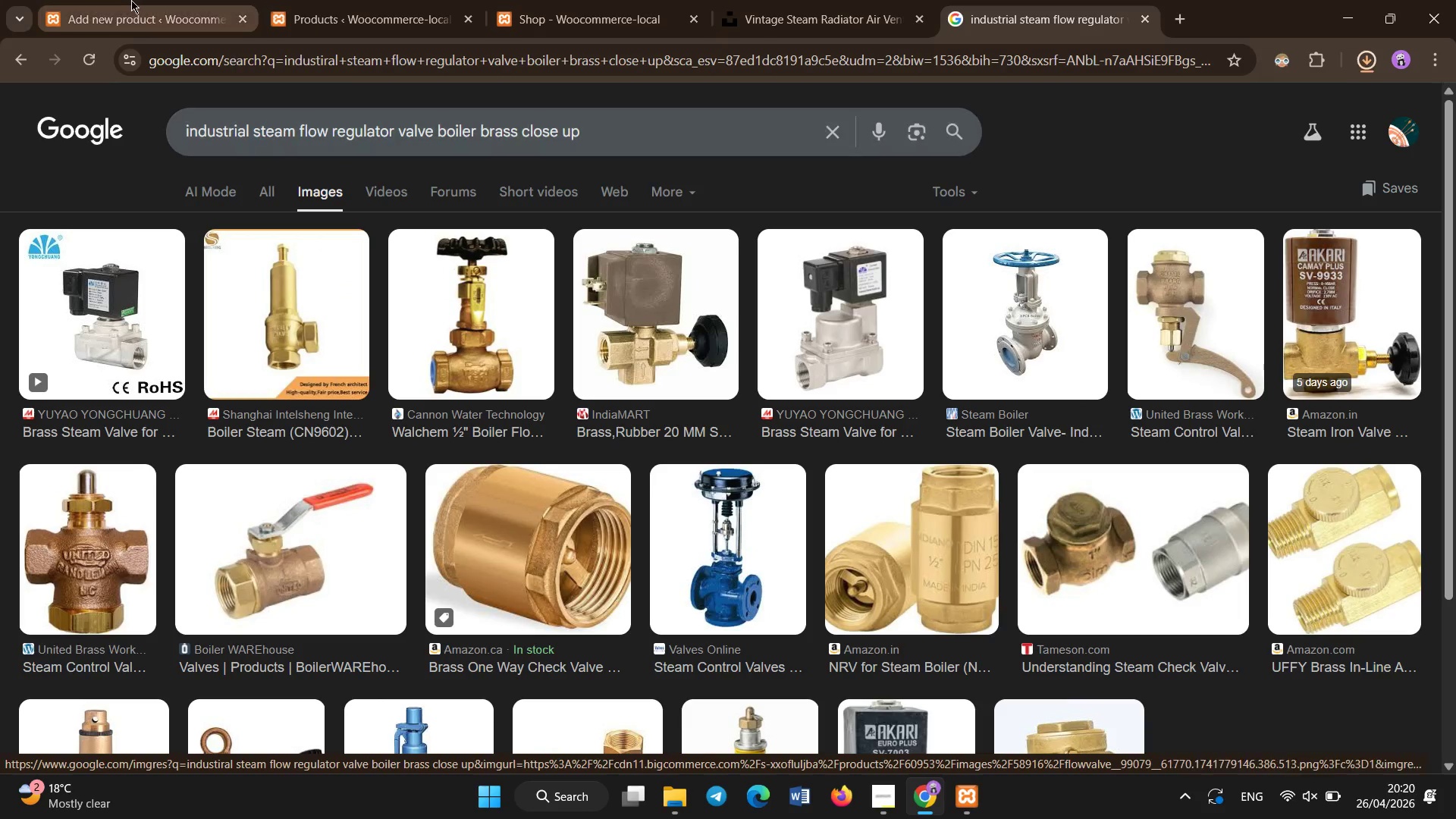 
left_click([131, 0])
 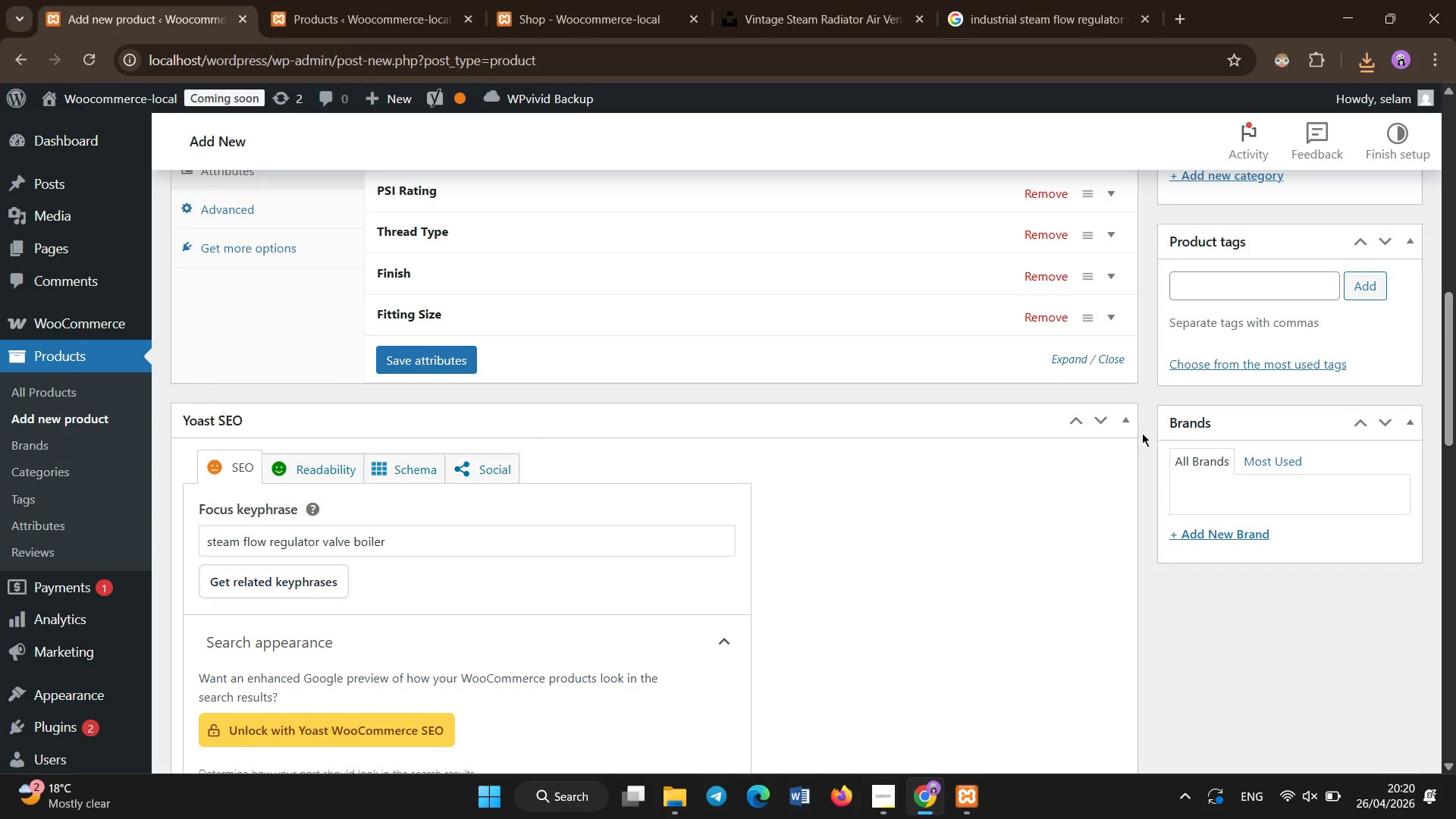 
scroll: coordinate [1159, 438], scroll_direction: up, amount: 13.0
 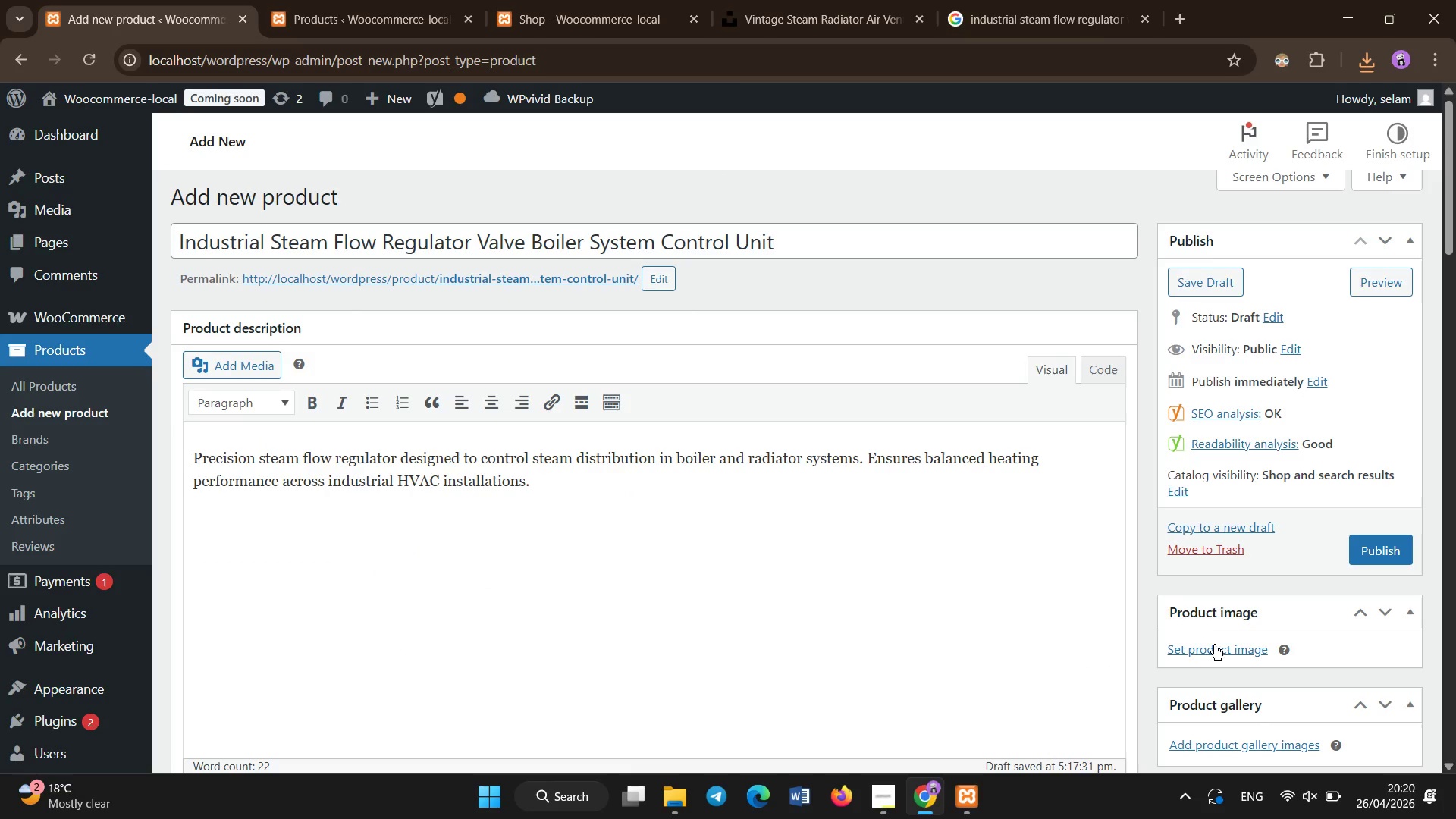 
left_click([1216, 653])
 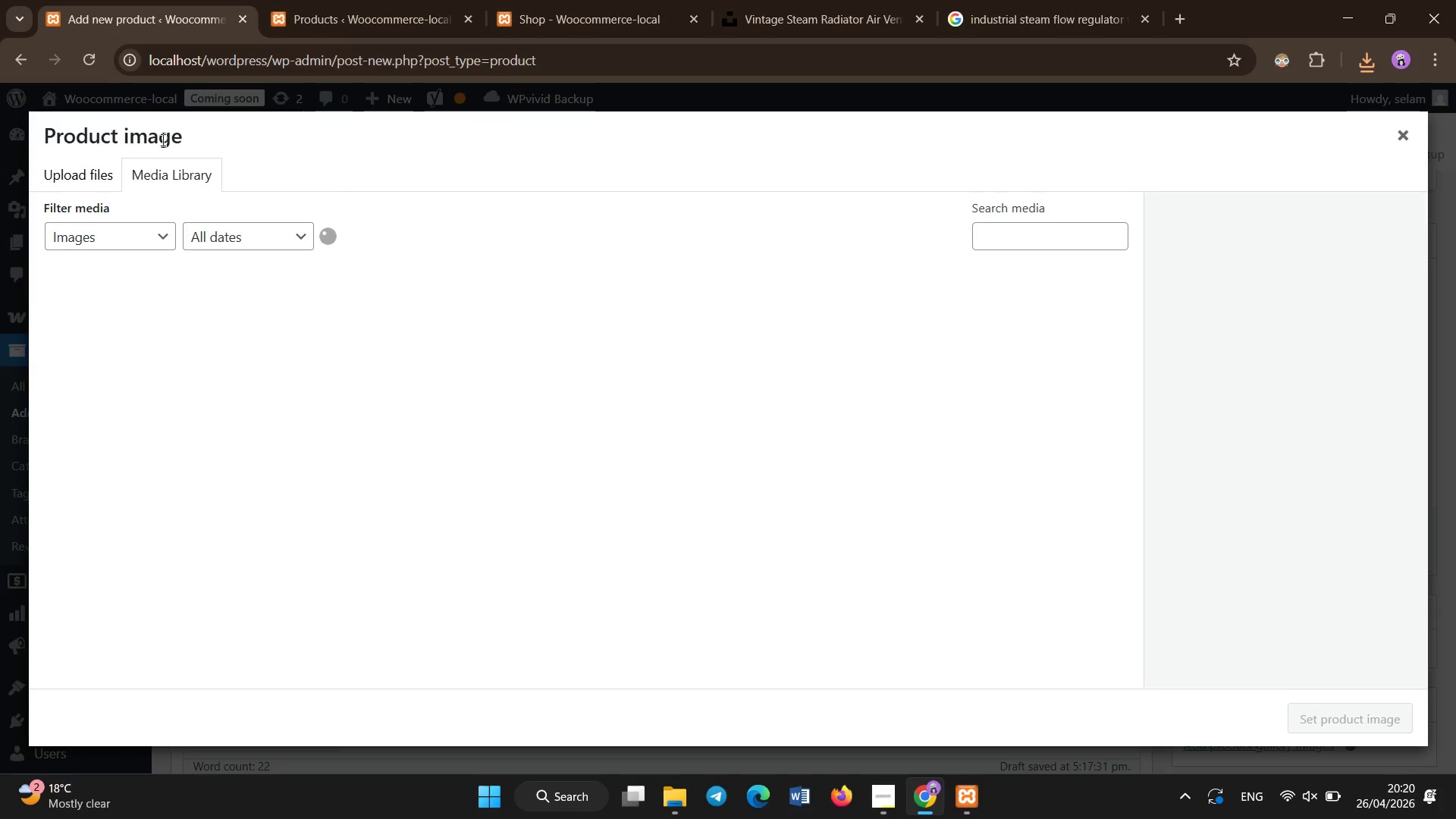 
left_click([81, 185])
 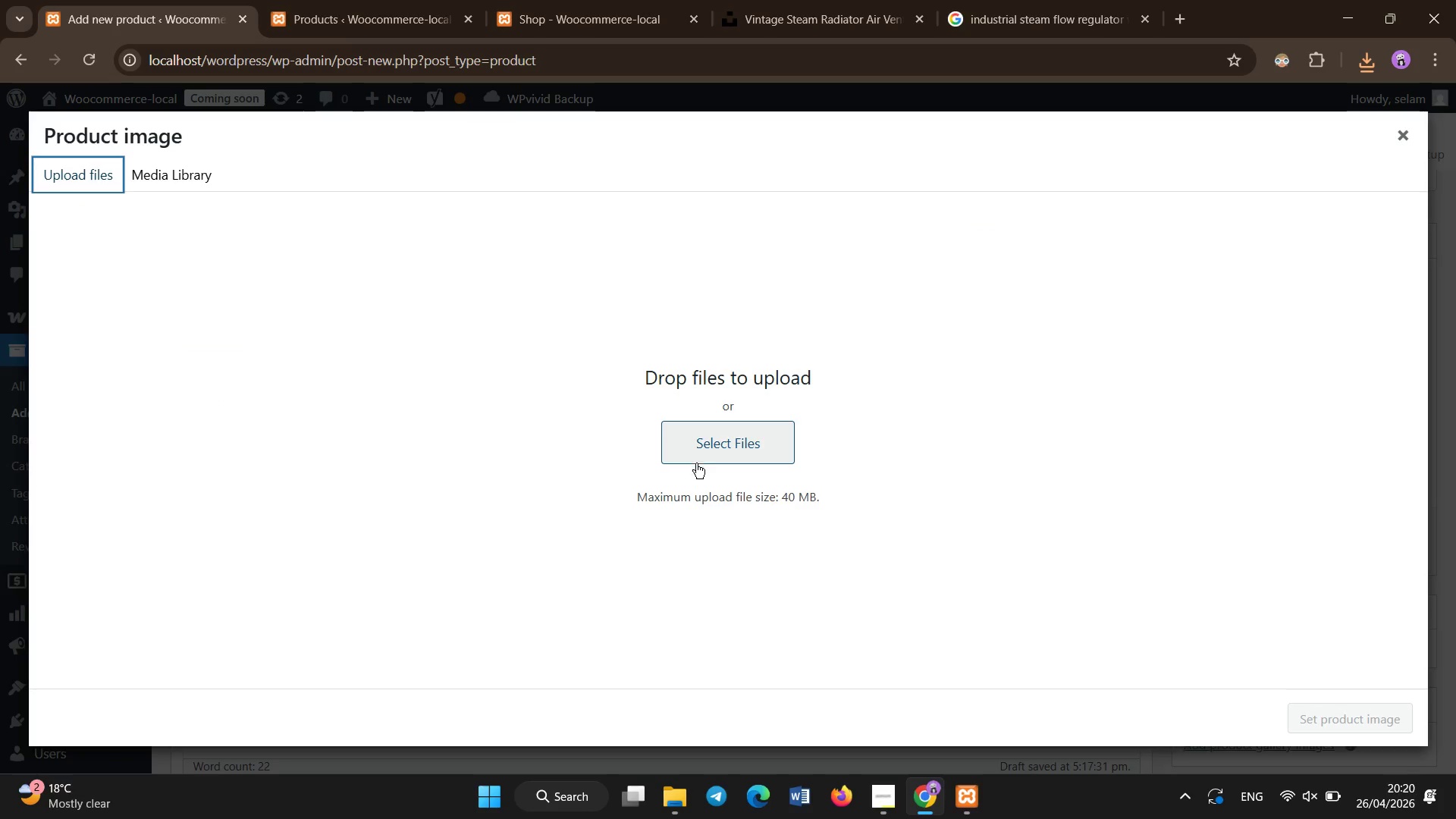 
left_click([696, 441])
 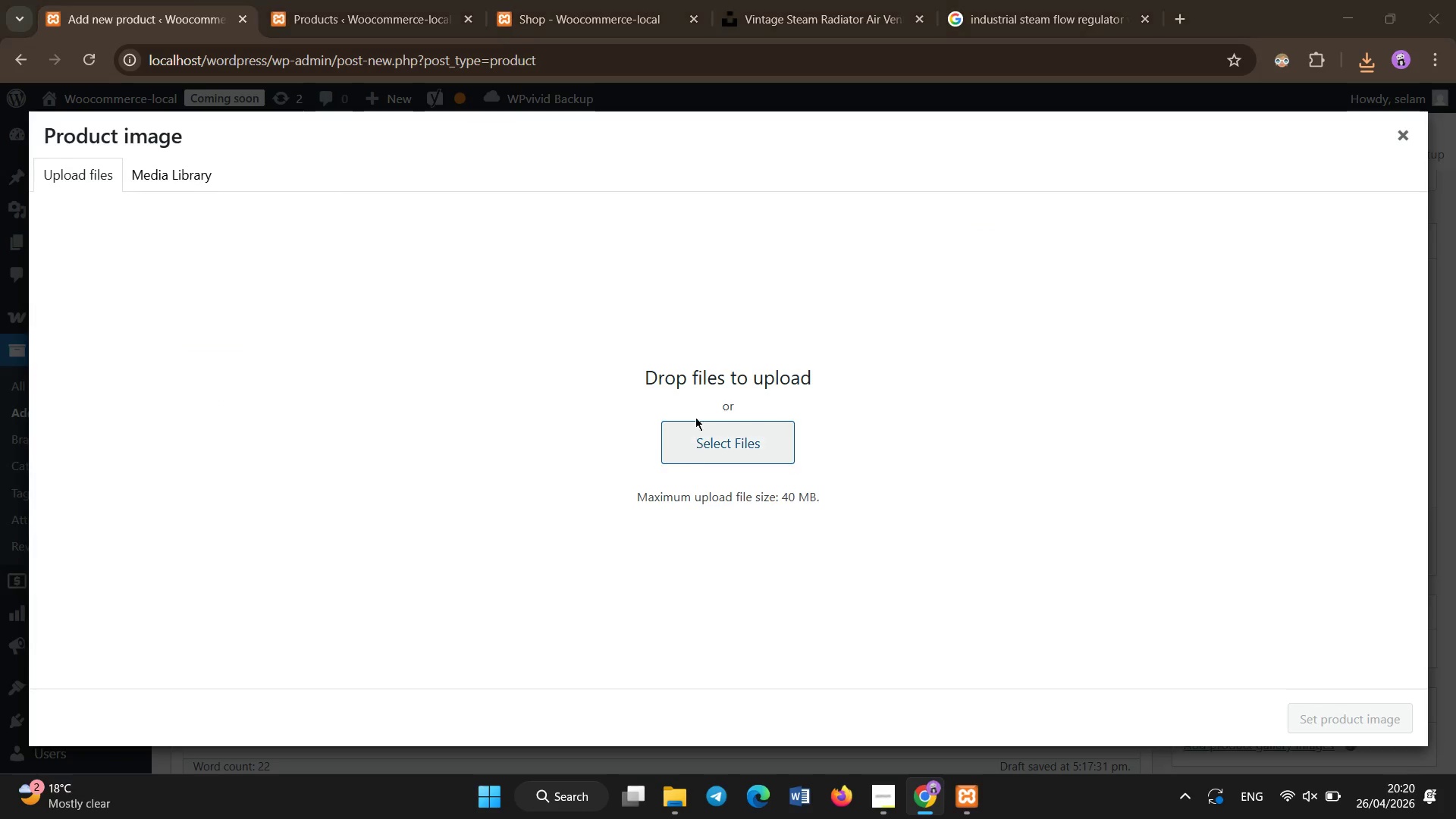 
mouse_move([698, 378])
 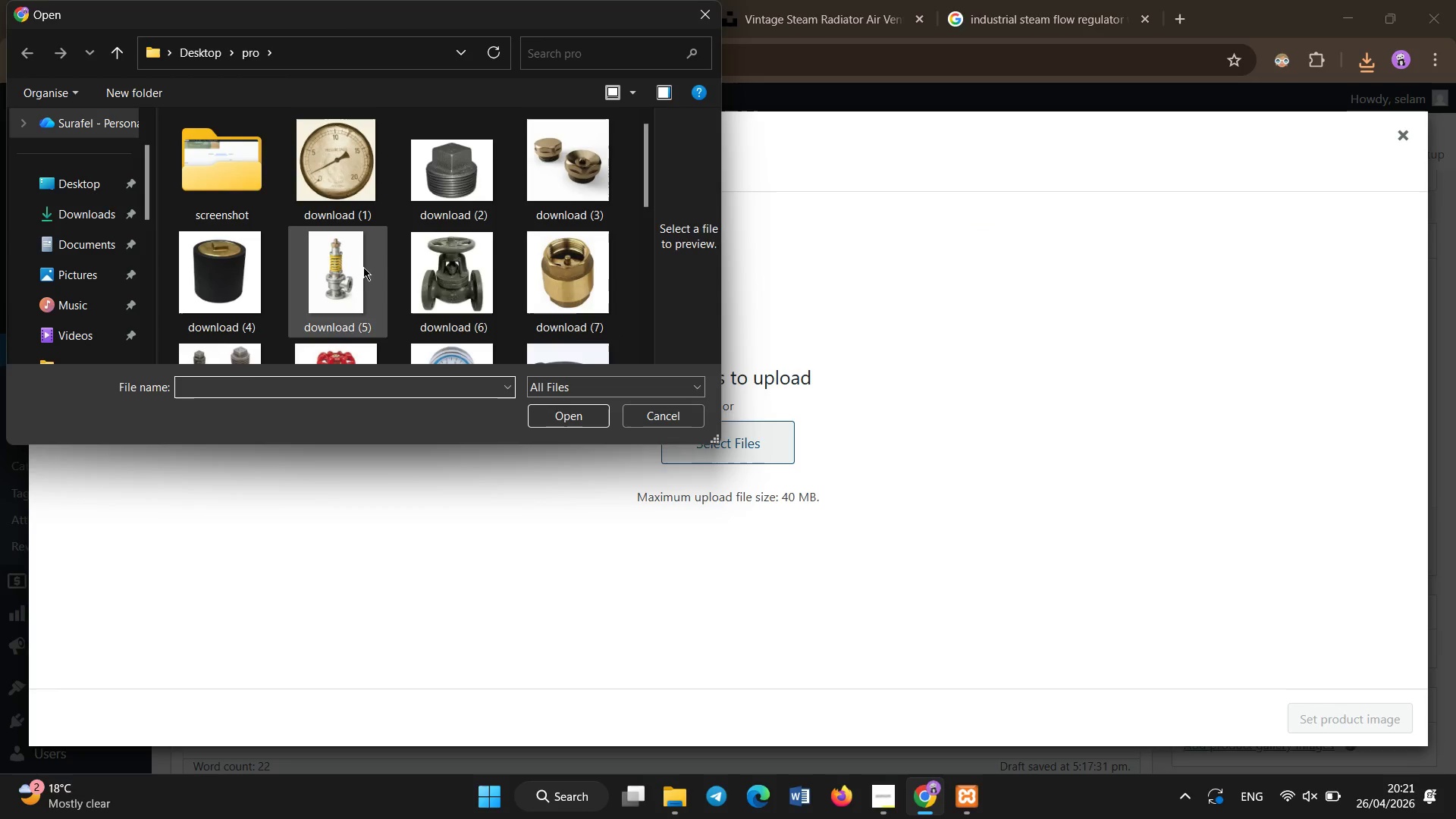 
double_click([362, 268])
 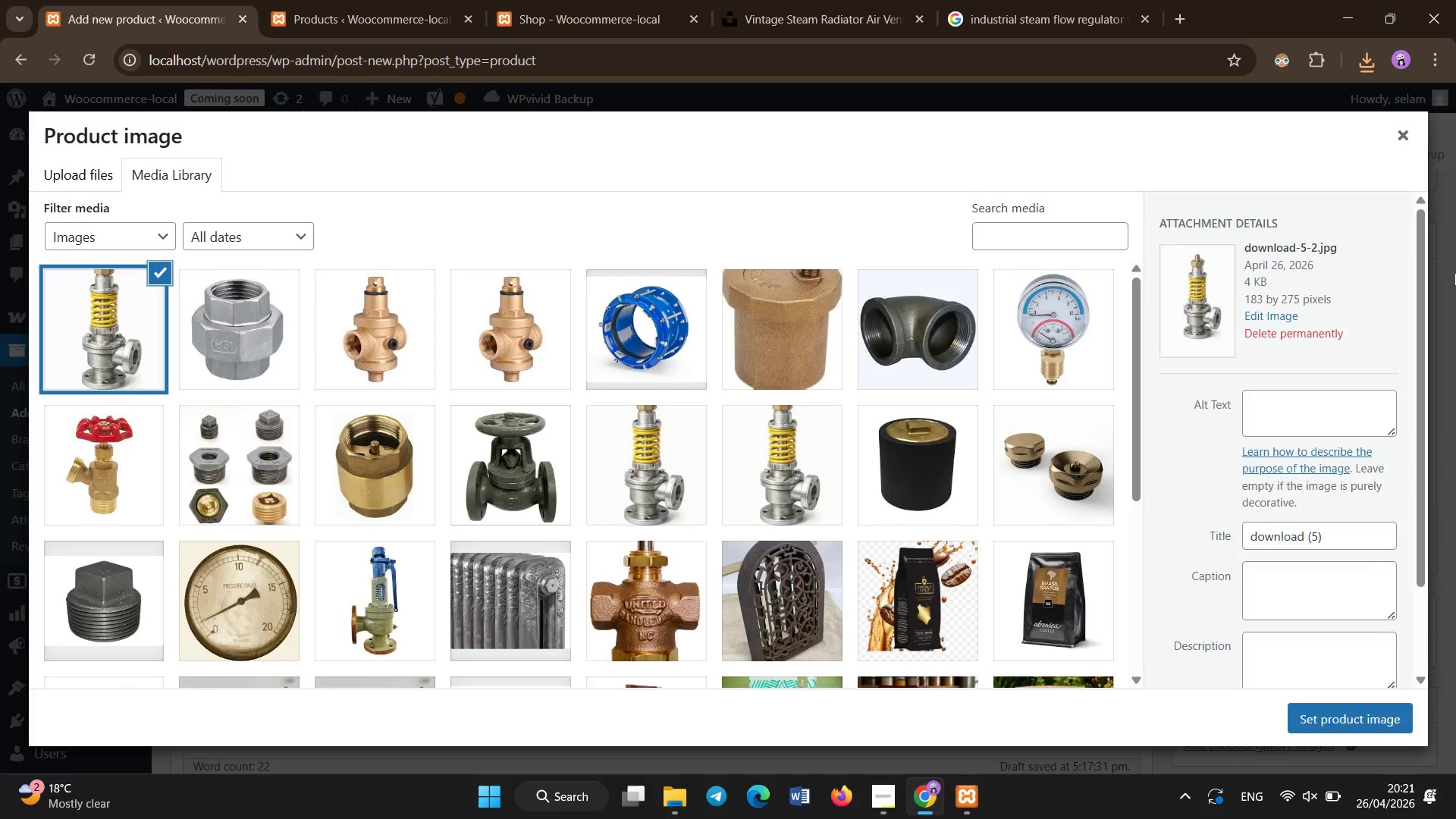 
wait(7.45)
 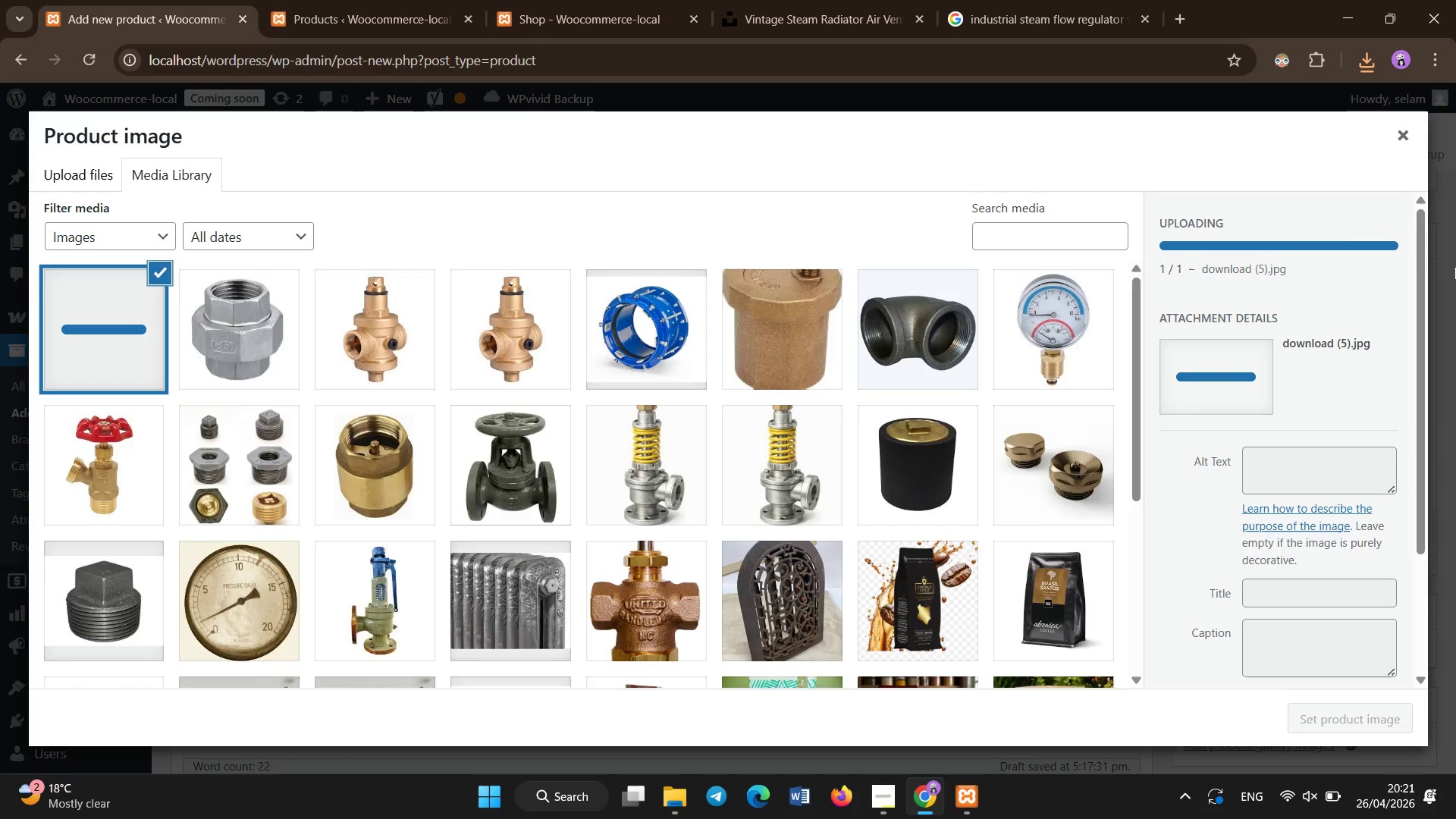 
left_click([1351, 417])
 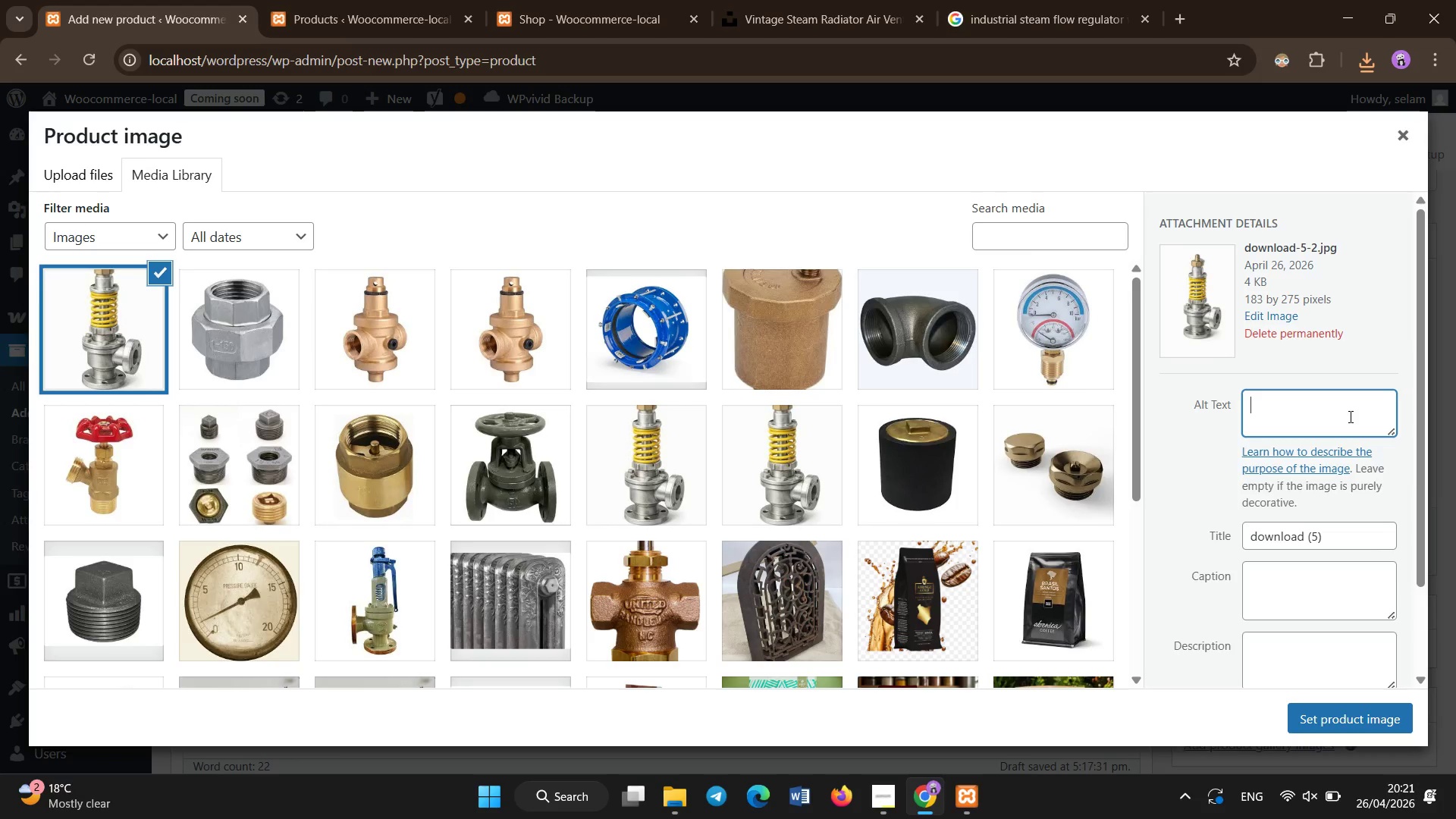 
key(Control+V)
 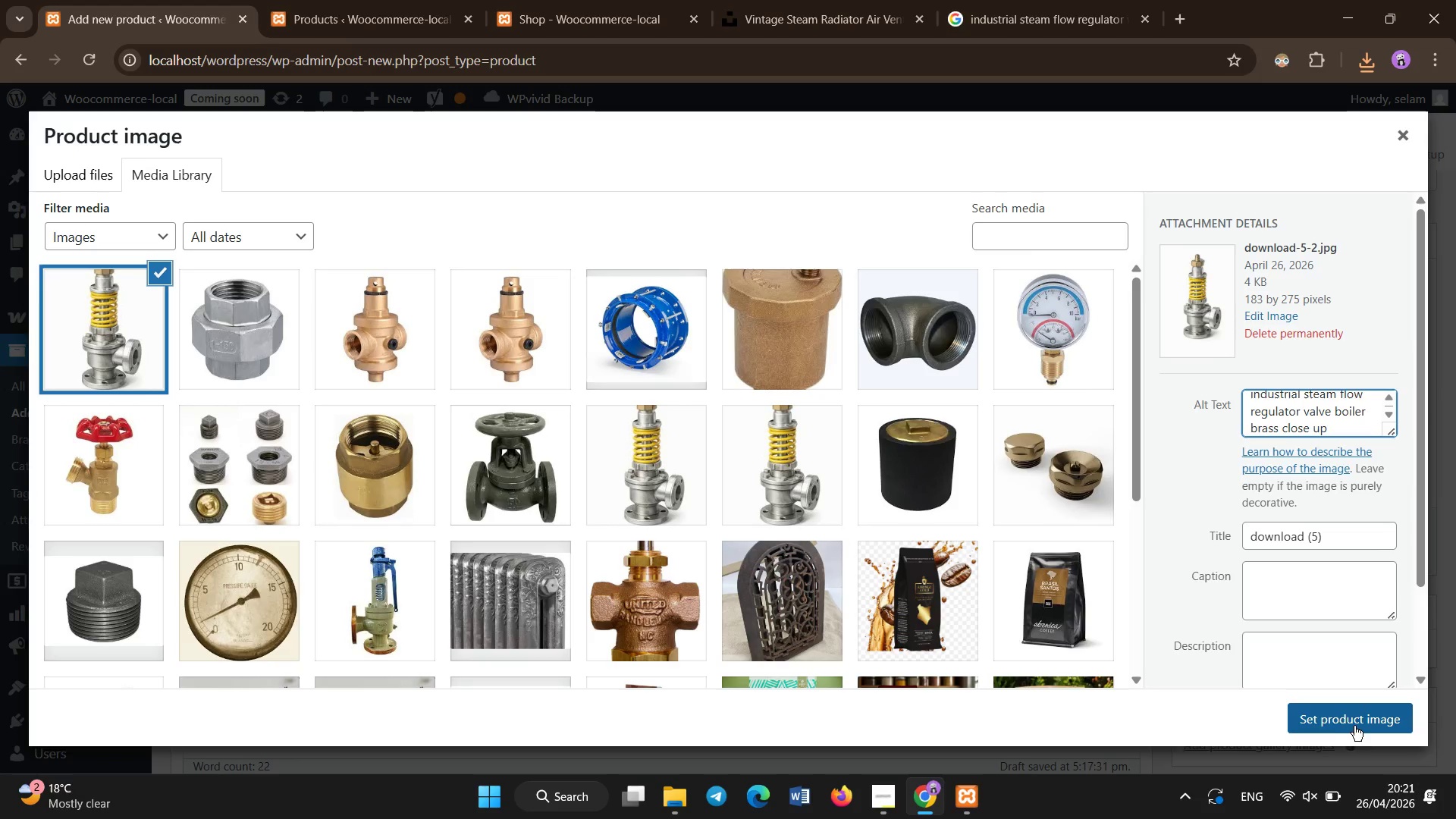 
left_click([1356, 726])
 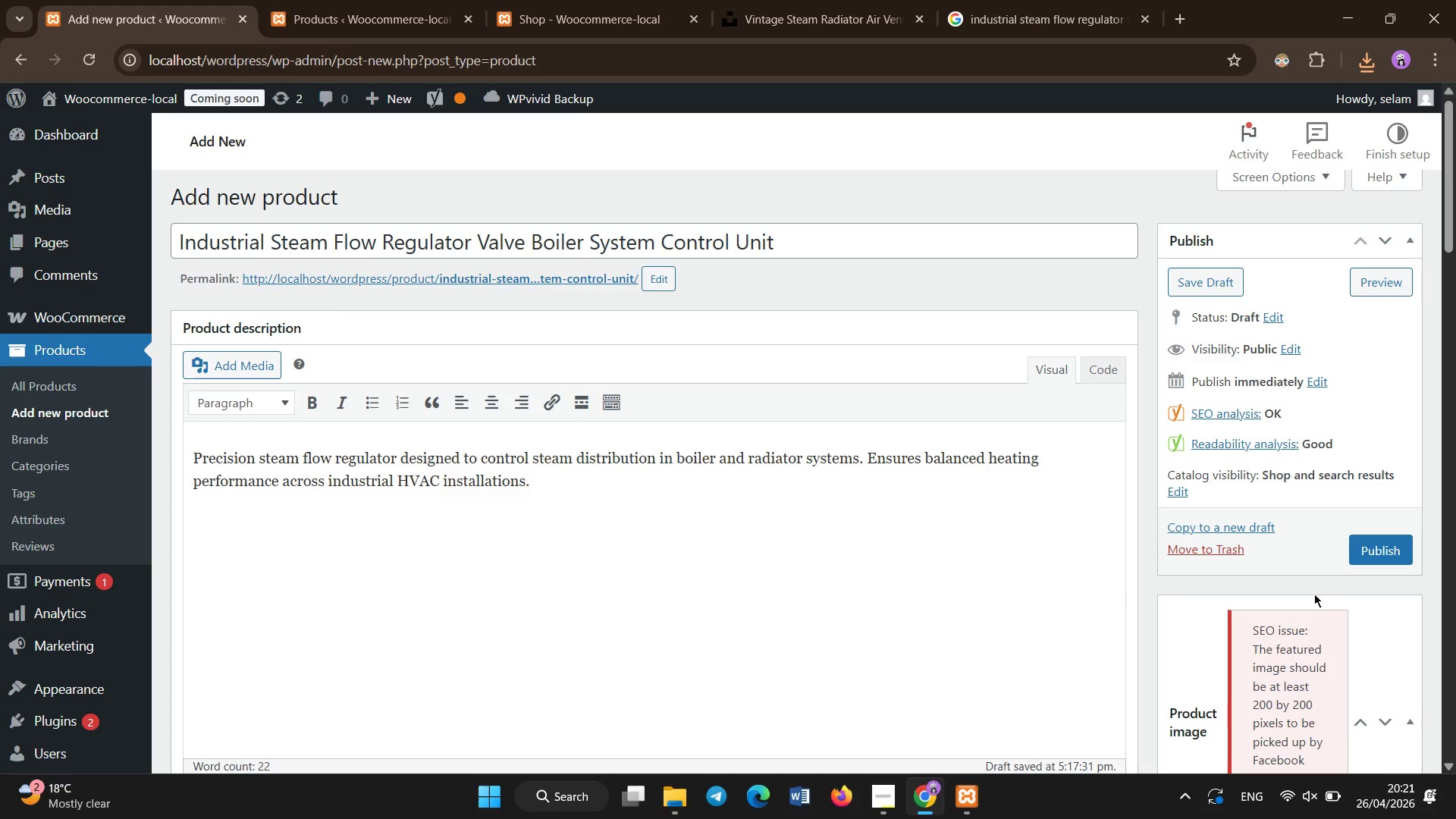 
scroll: coordinate [1313, 591], scroll_direction: down, amount: 2.0
 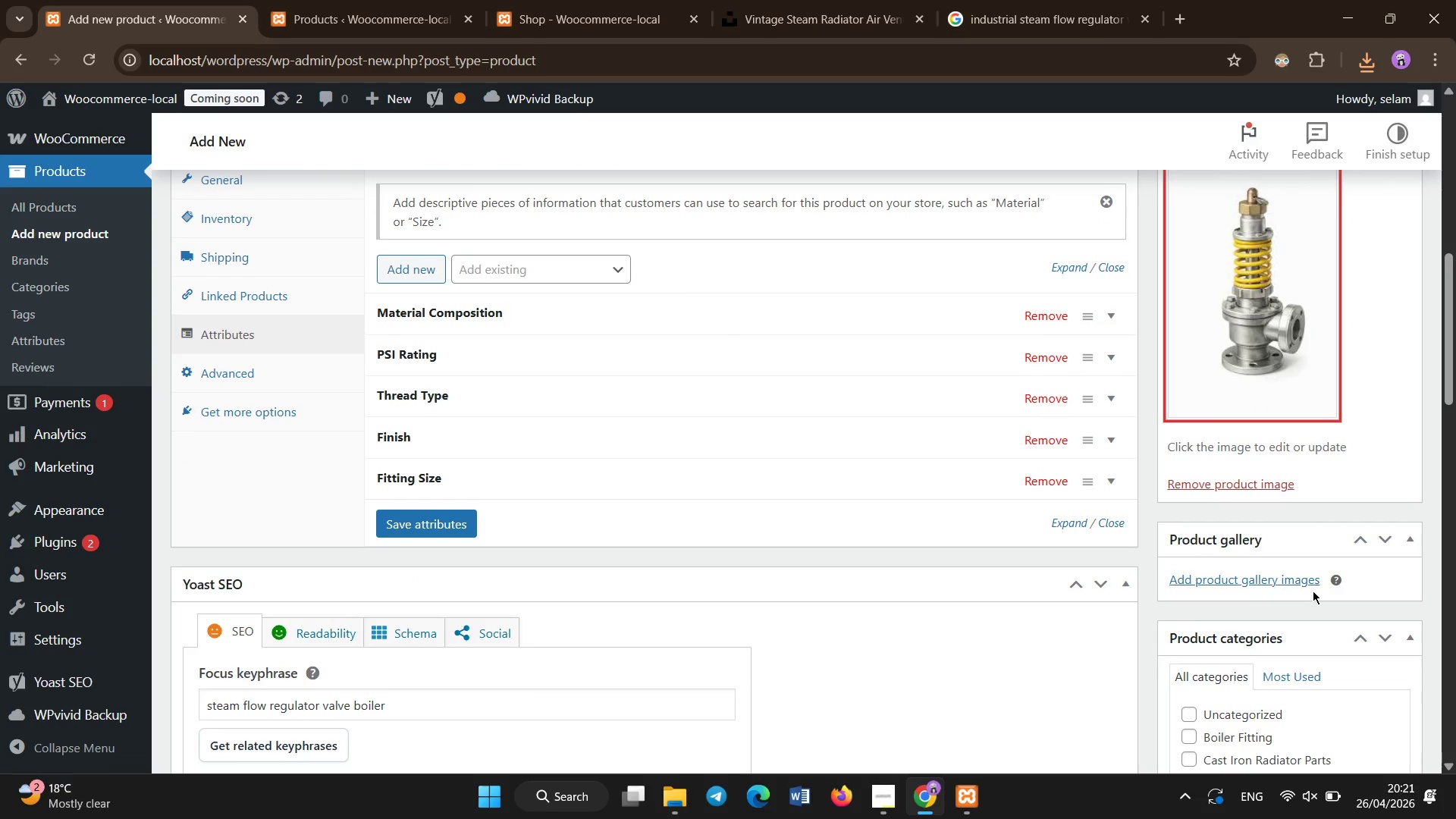 
scroll: coordinate [1313, 591], scroll_direction: up, amount: 6.0
 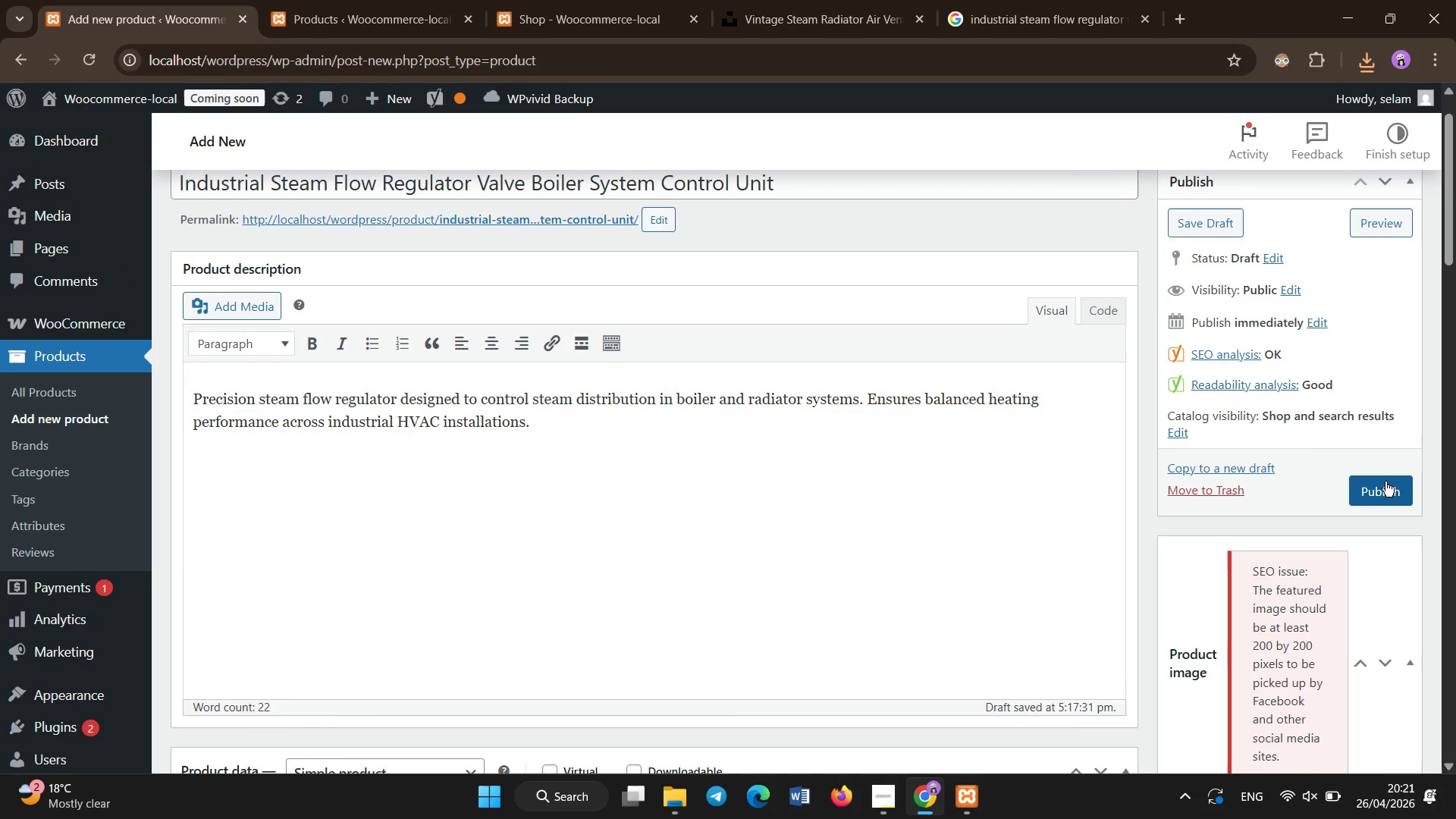 
left_click([1385, 482])
 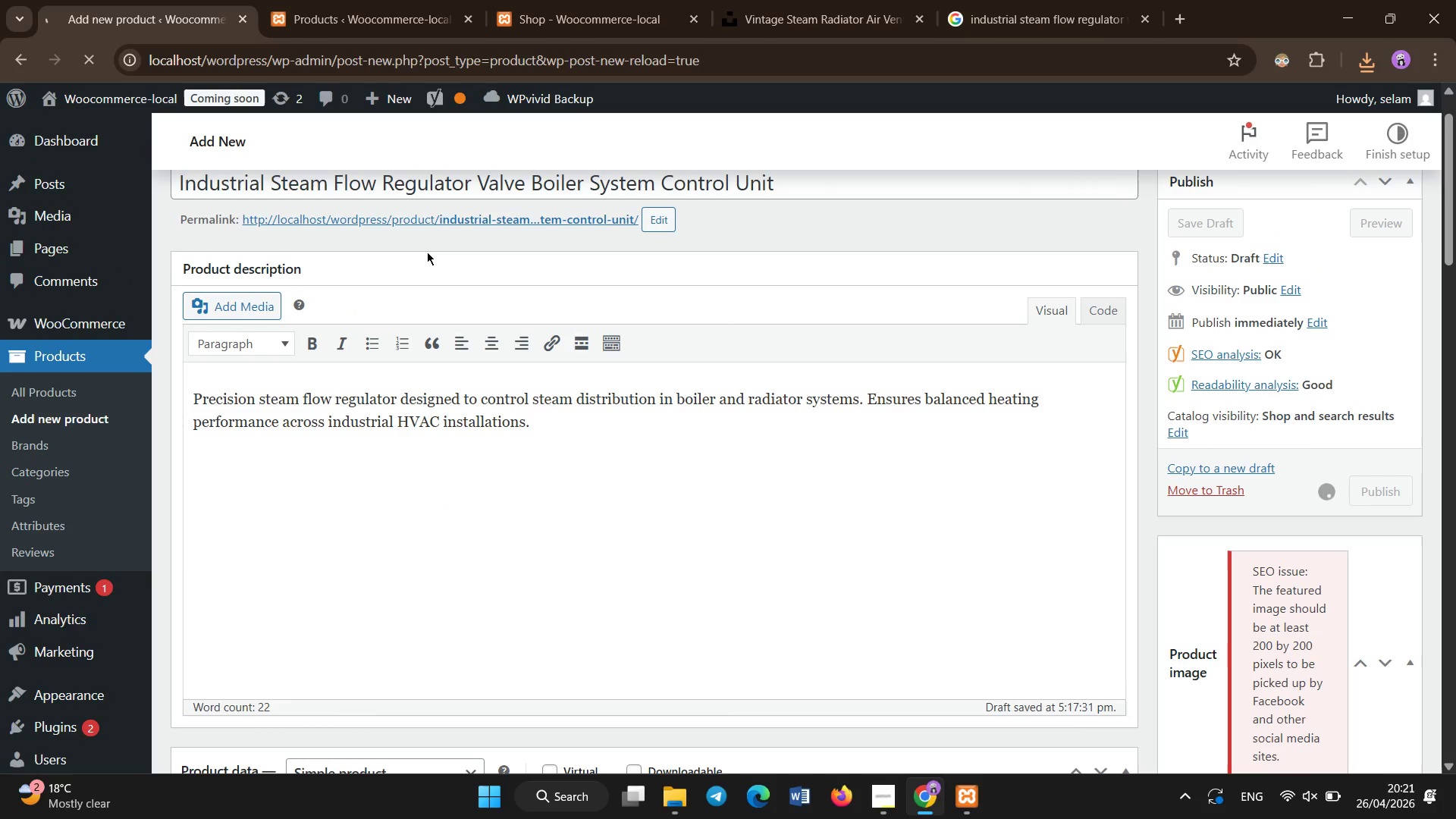 
double_click([427, 253])
 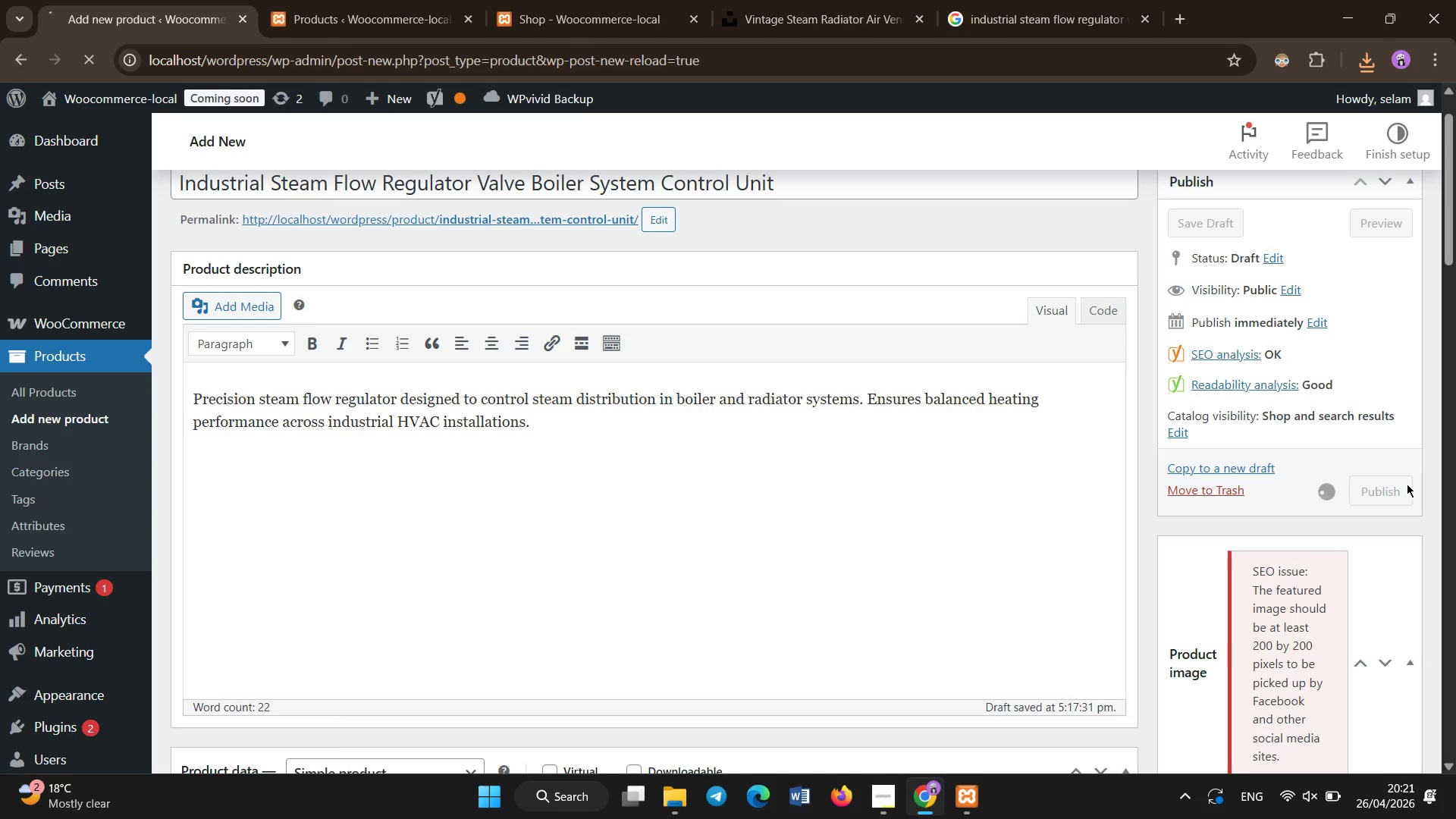 
wait(29.62)
 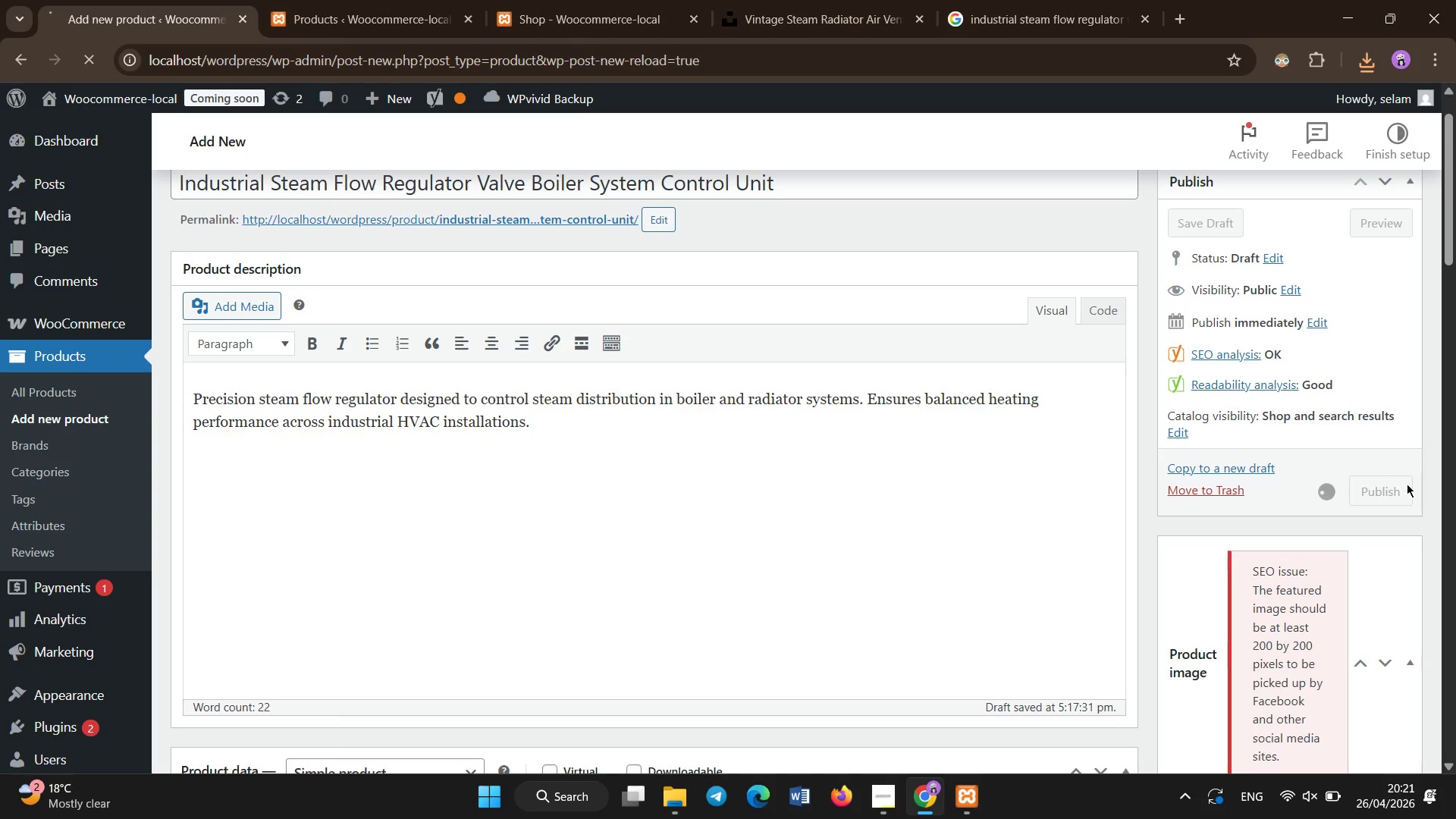 
left_click([957, 428])
 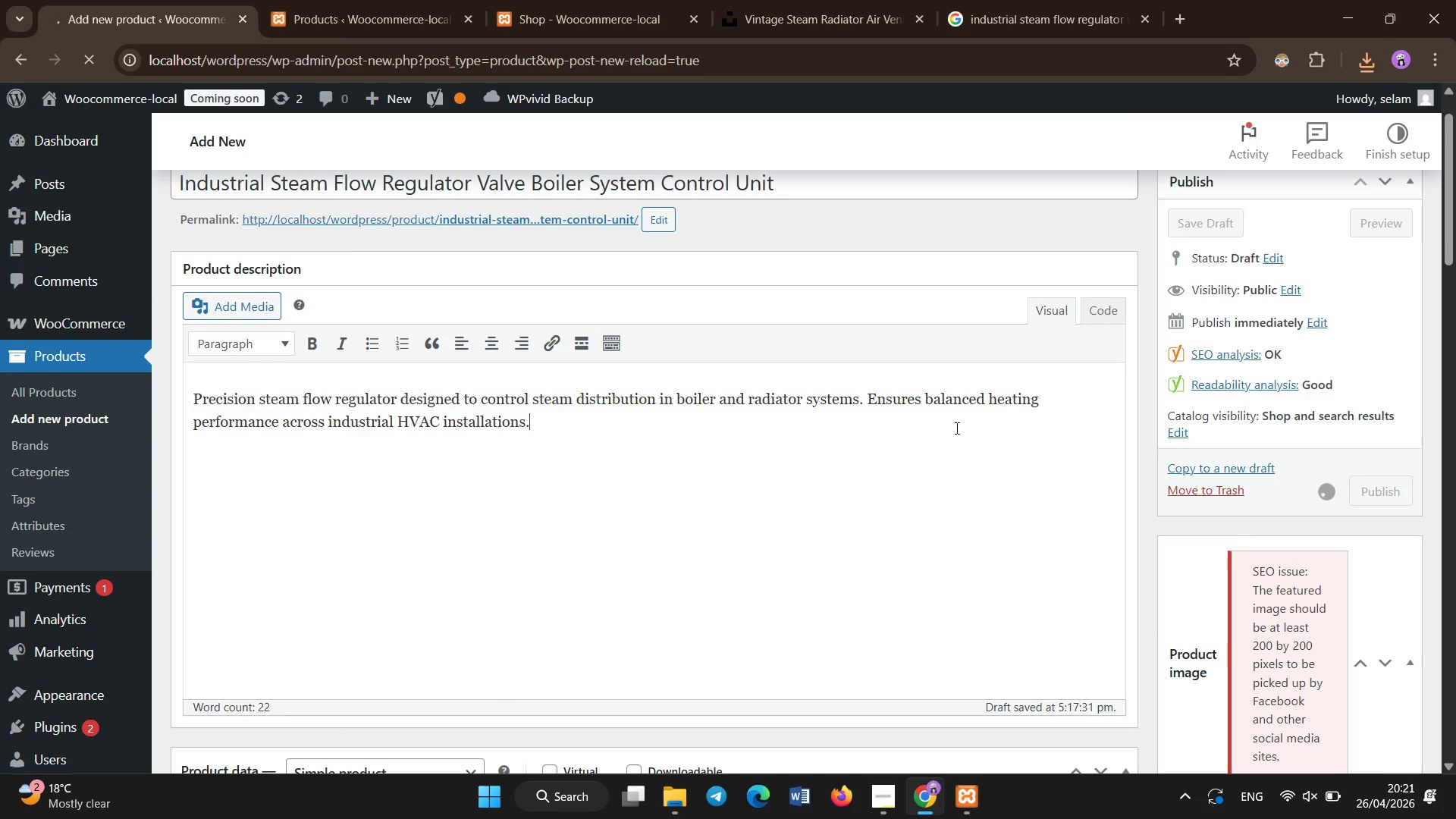 
scroll: coordinate [957, 428], scroll_direction: none, amount: 0.0
 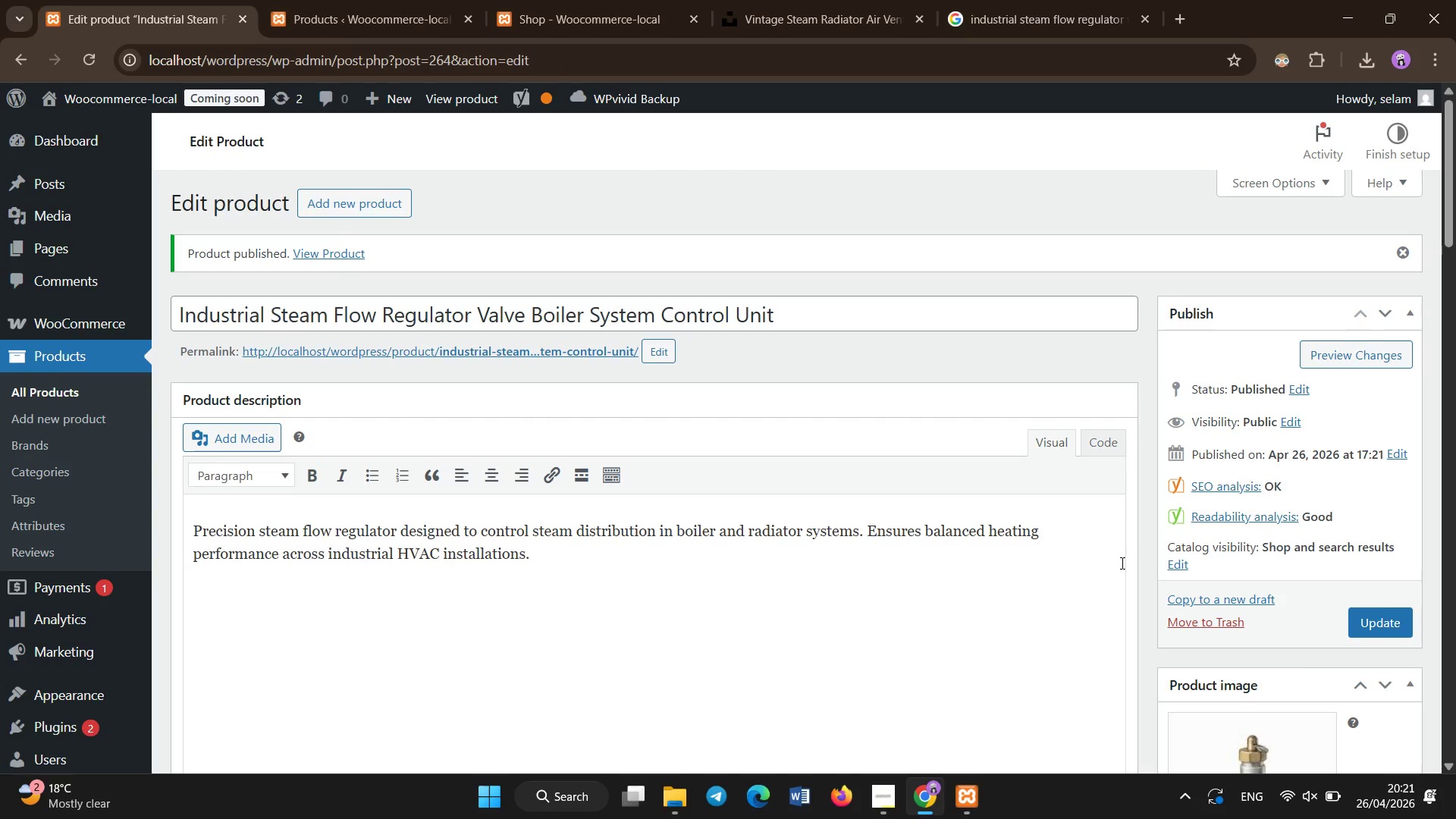 
wait(10.09)
 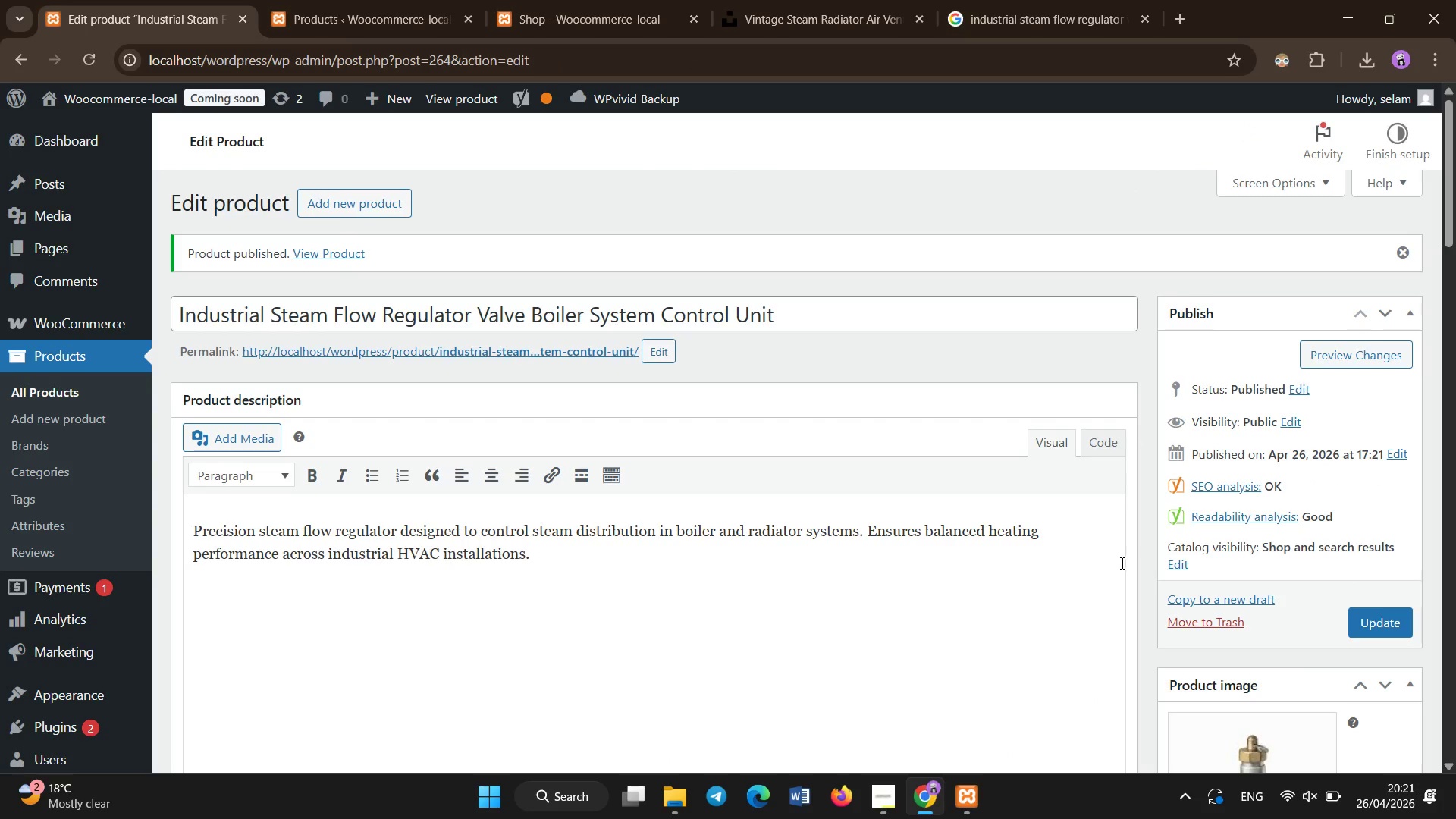 
left_click([383, 209])
 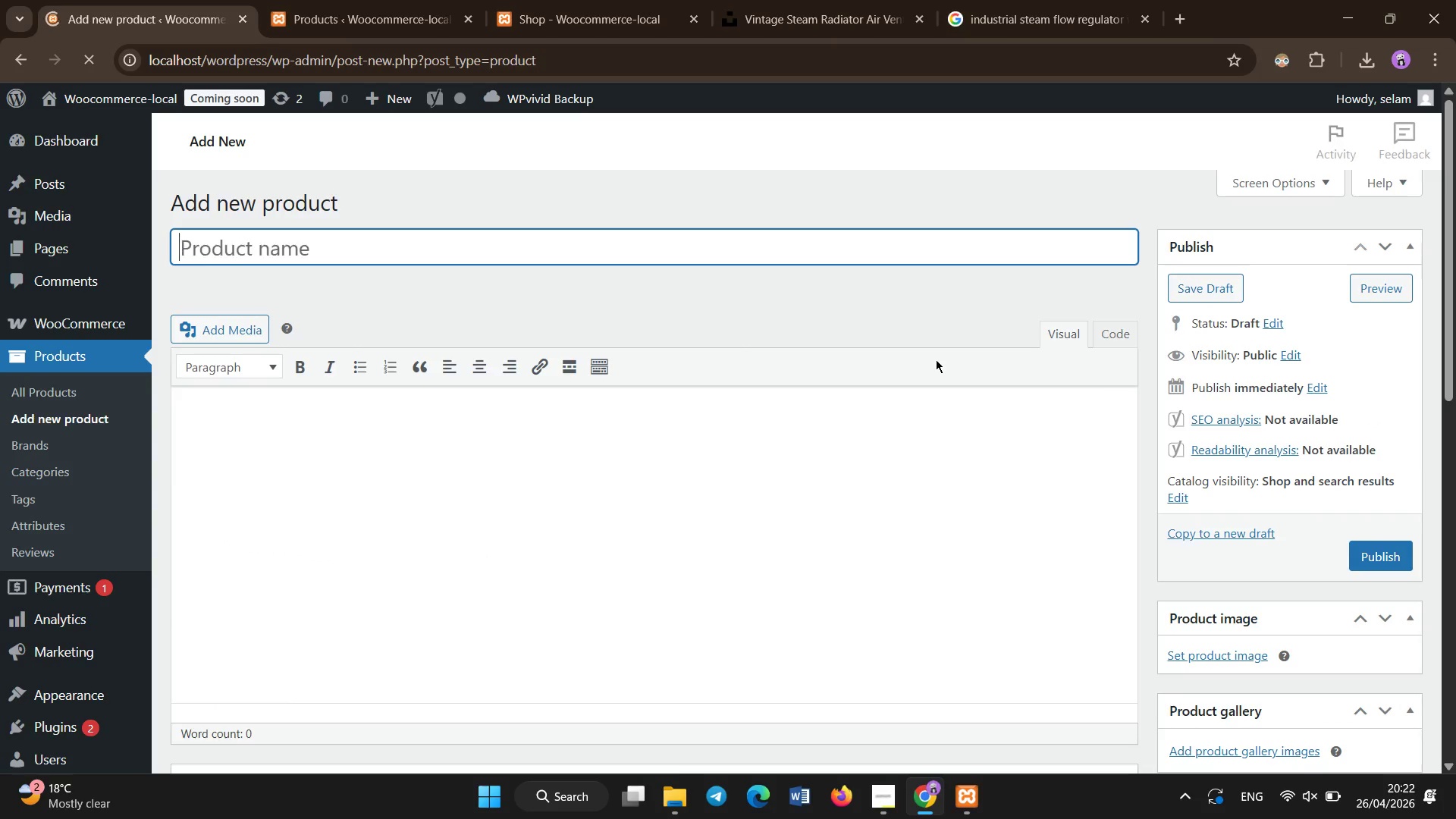 
wait(12.41)
 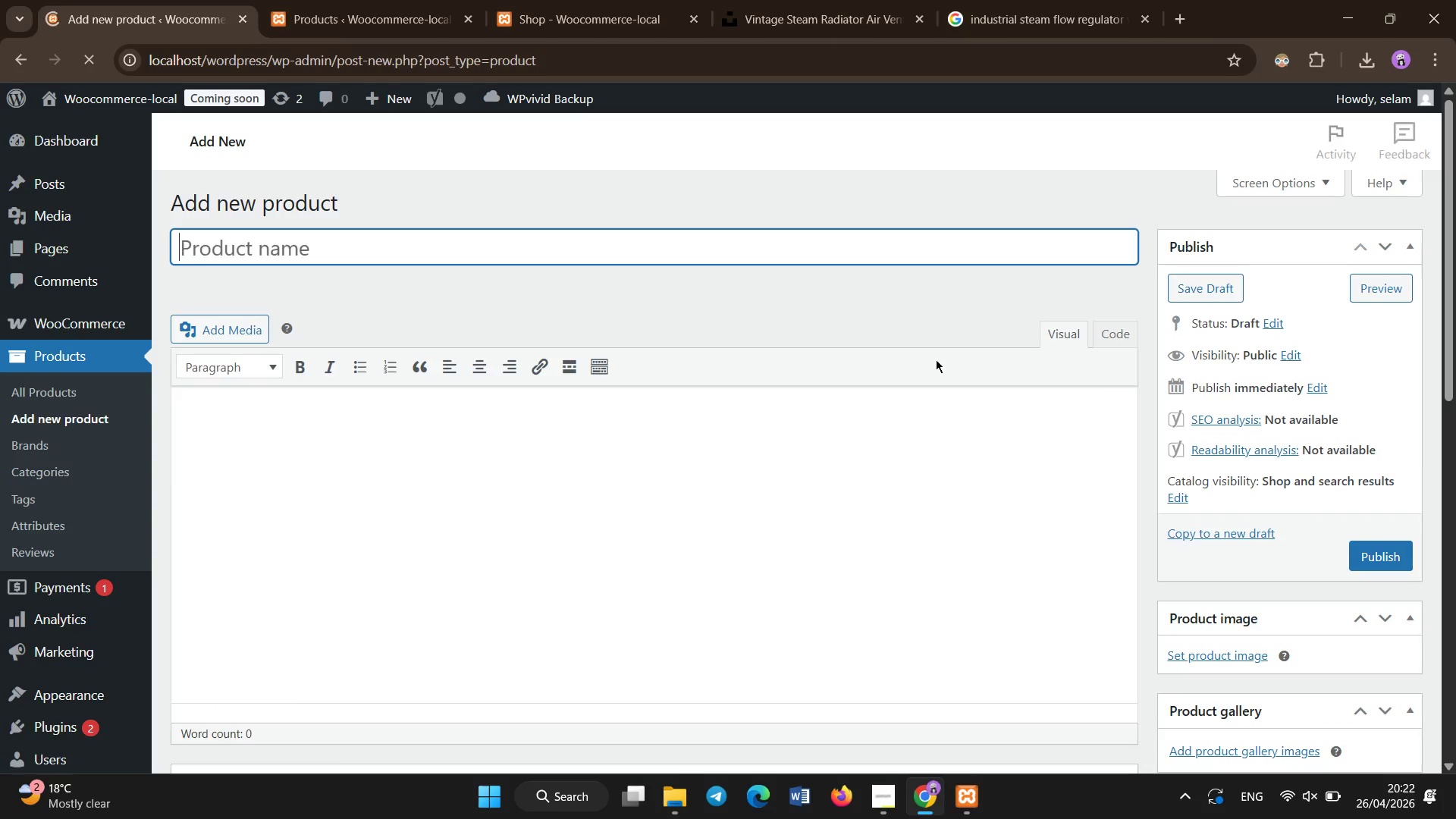 
left_click([58, 384])
 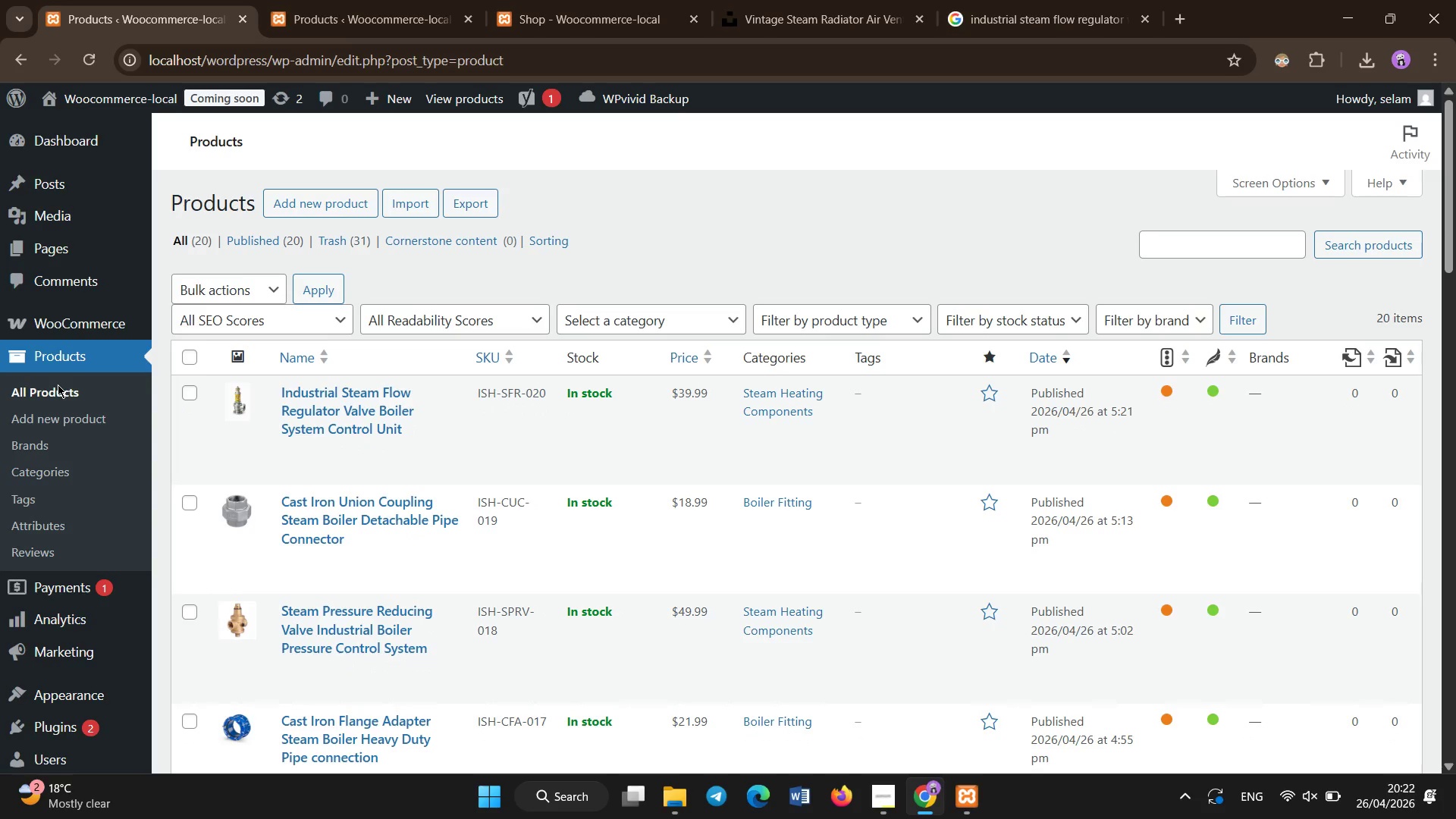 
wait(13.33)
 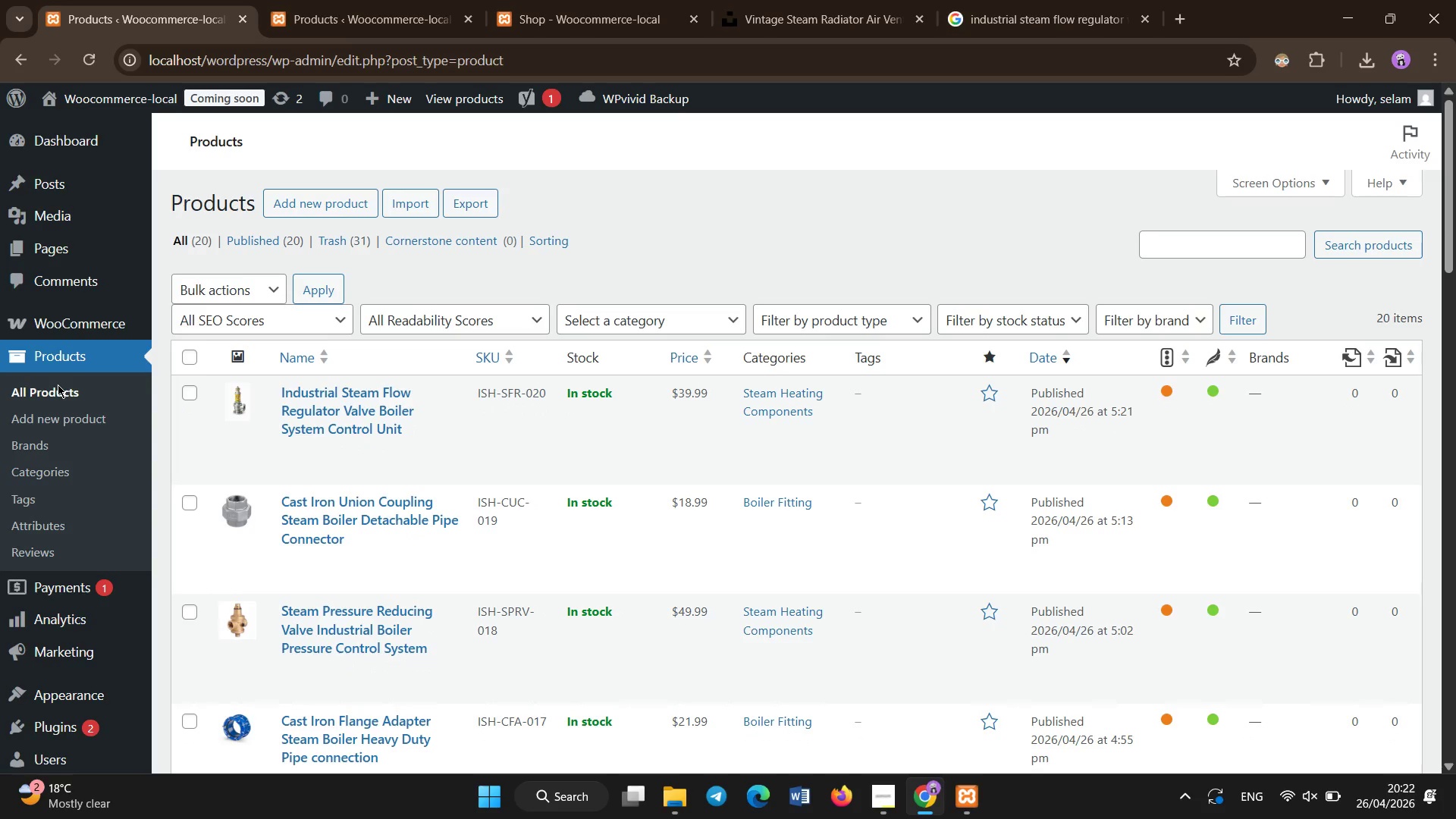 
scroll: coordinate [324, 497], scroll_direction: down, amount: 4.0
 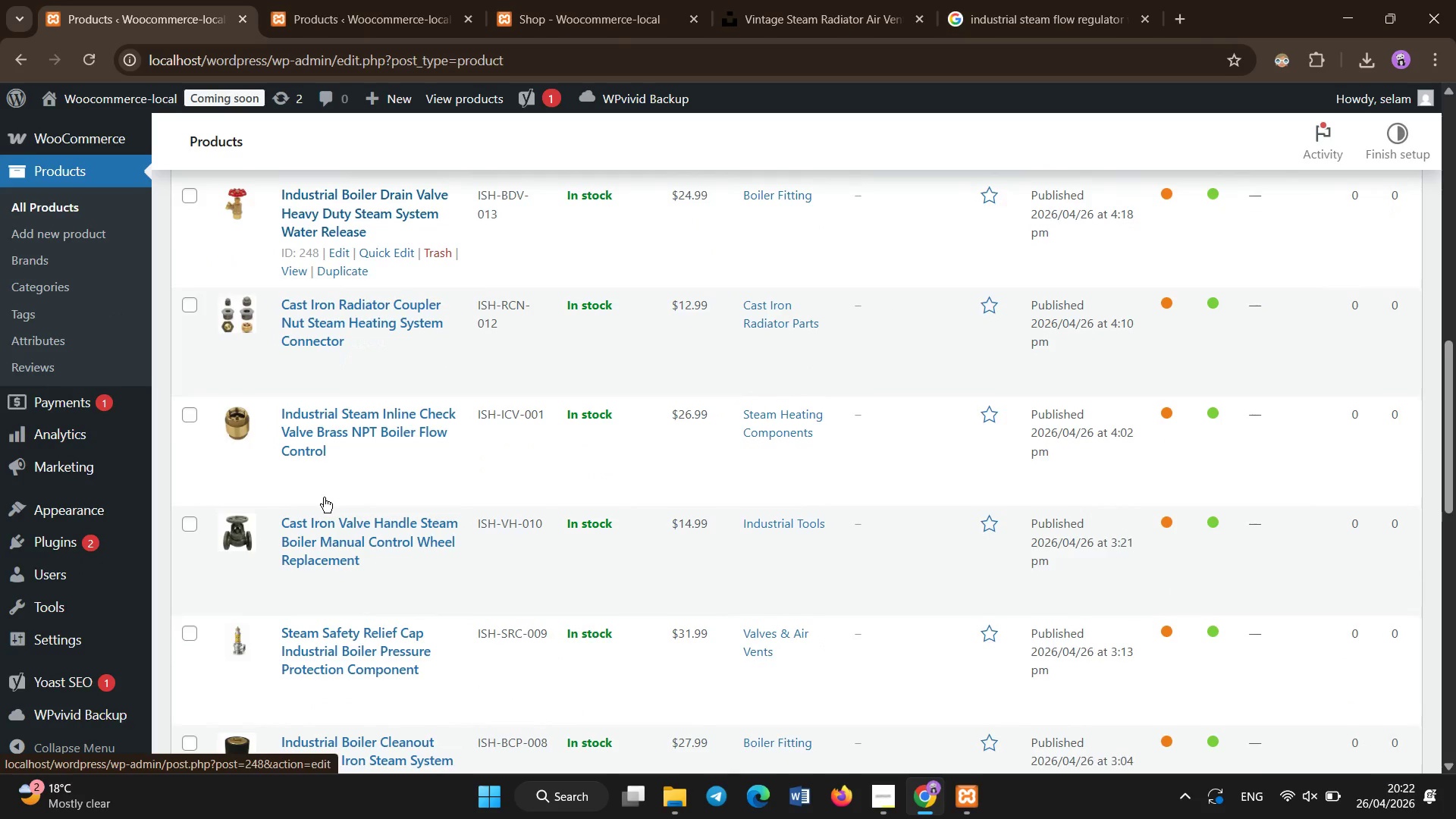 
scroll: coordinate [331, 340], scroll_direction: up, amount: 12.0
 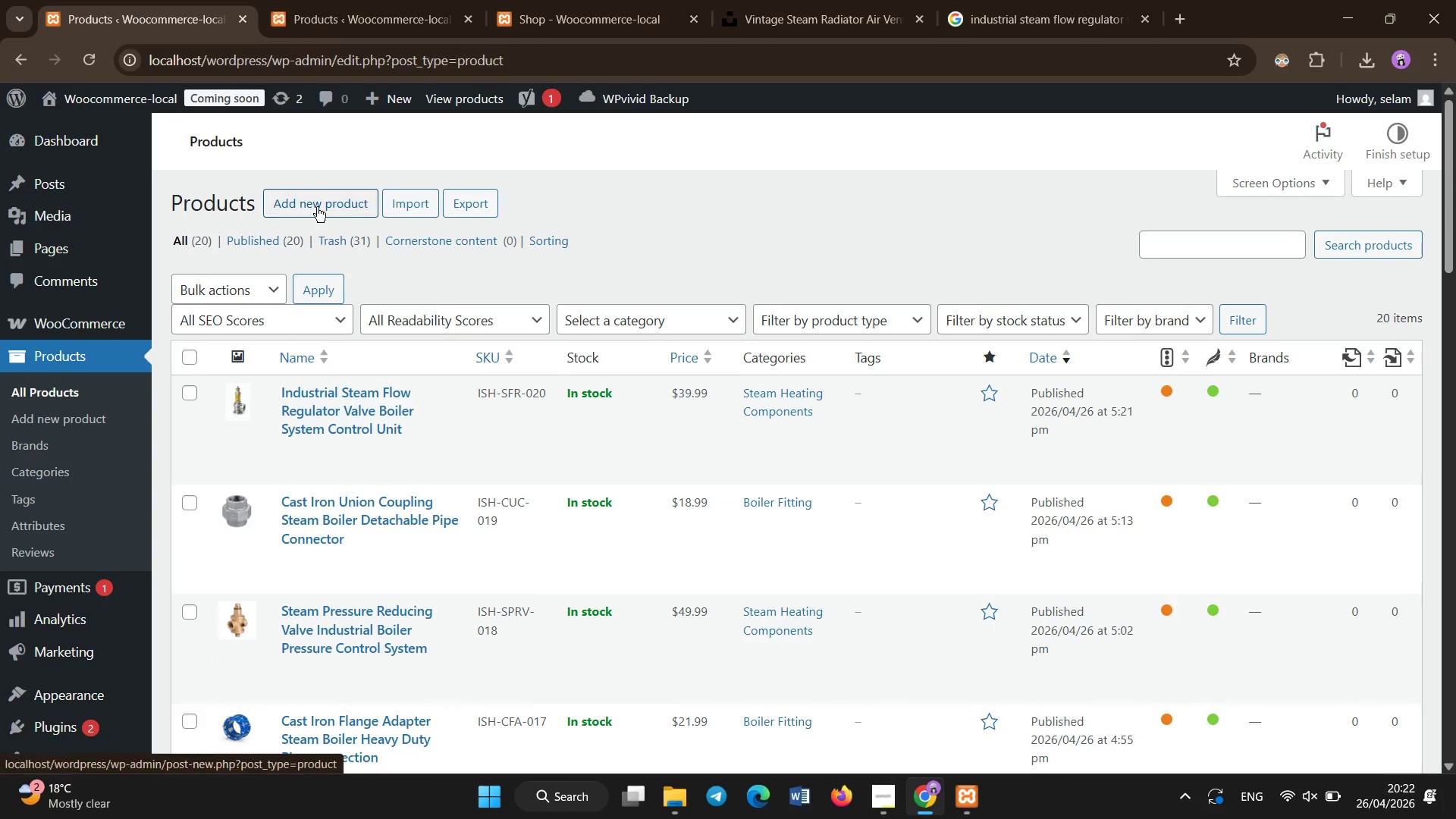 
left_click([317, 207])
 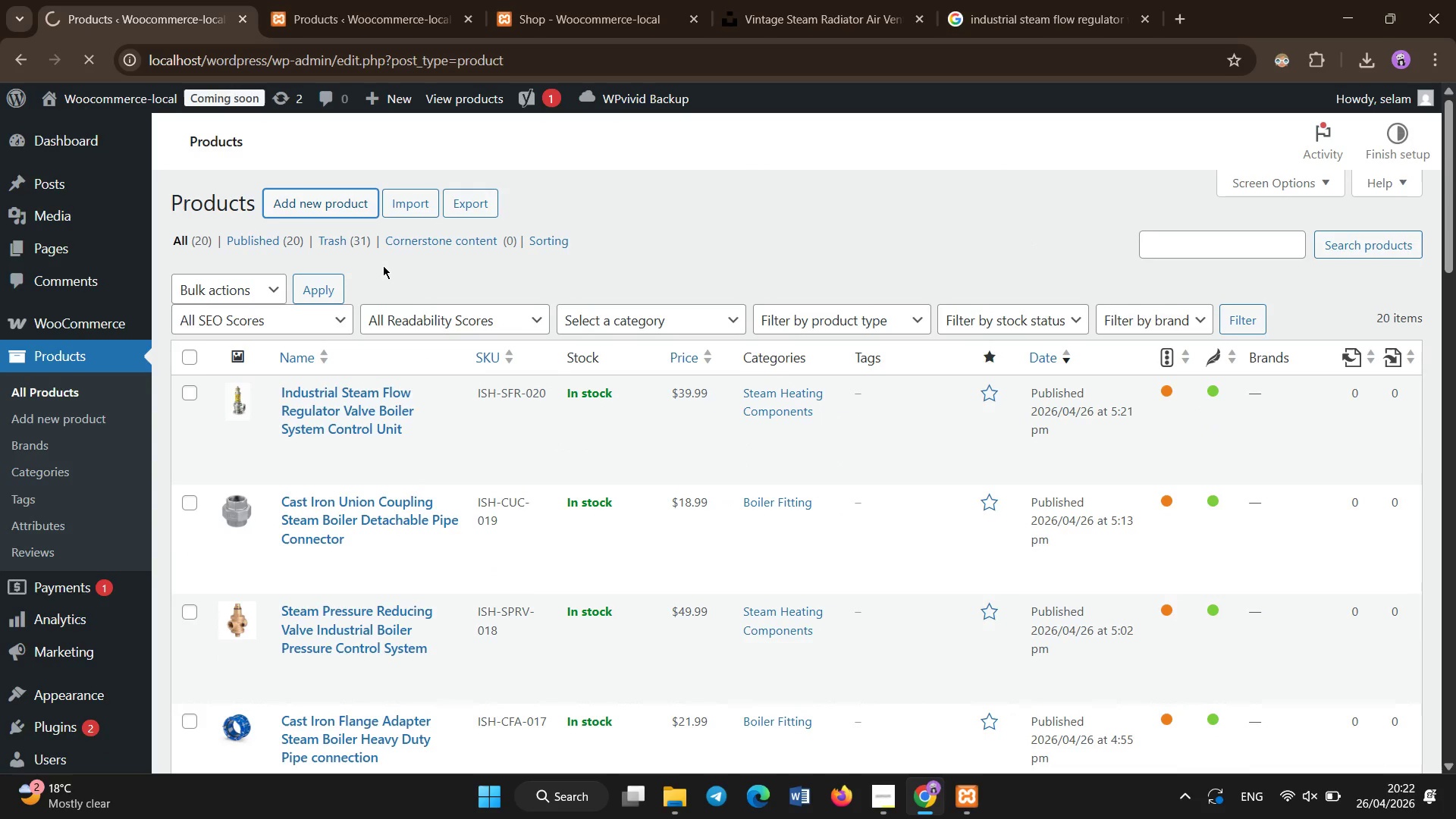 
wait(12.3)
 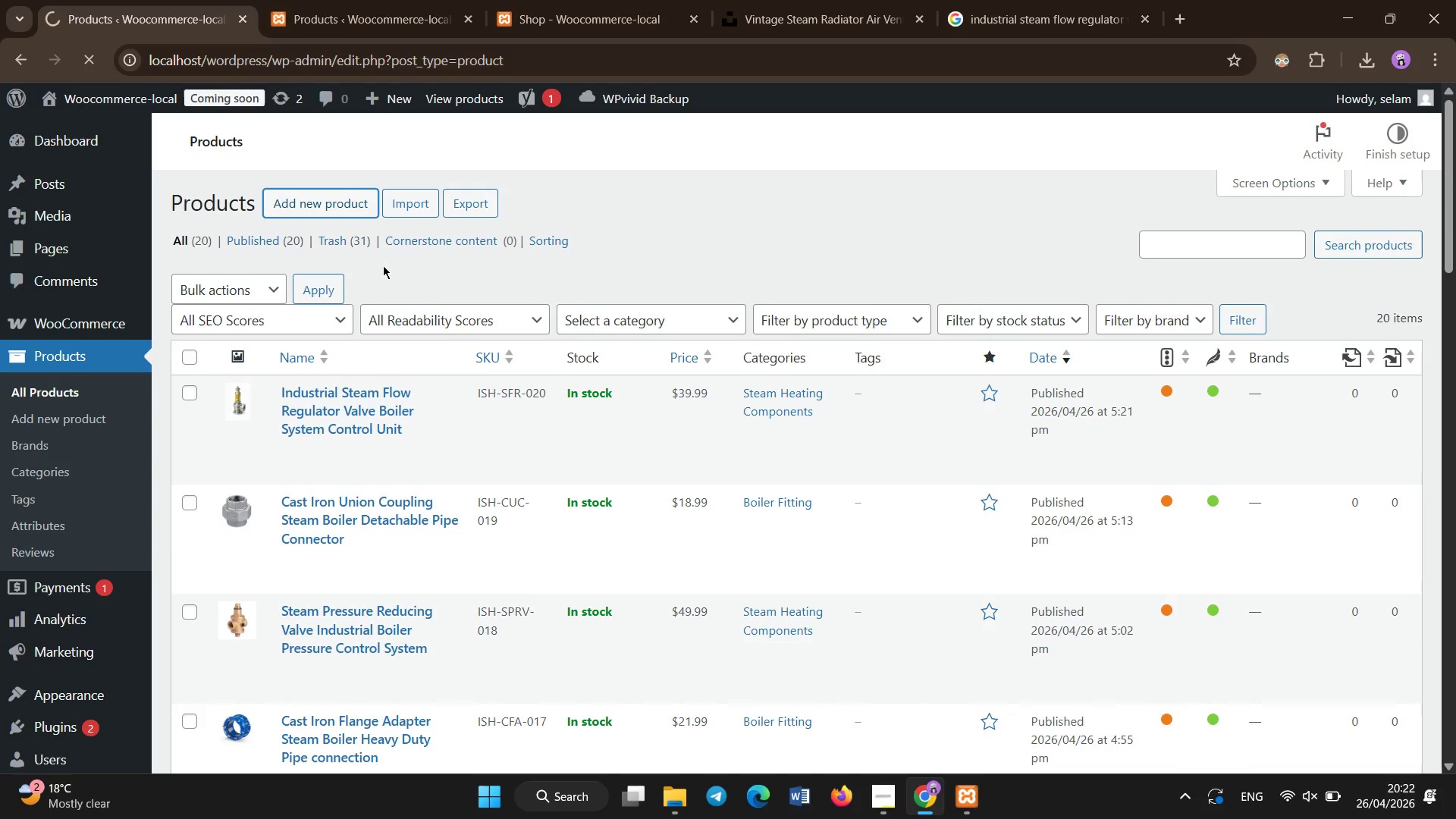 
left_click([361, 253])
 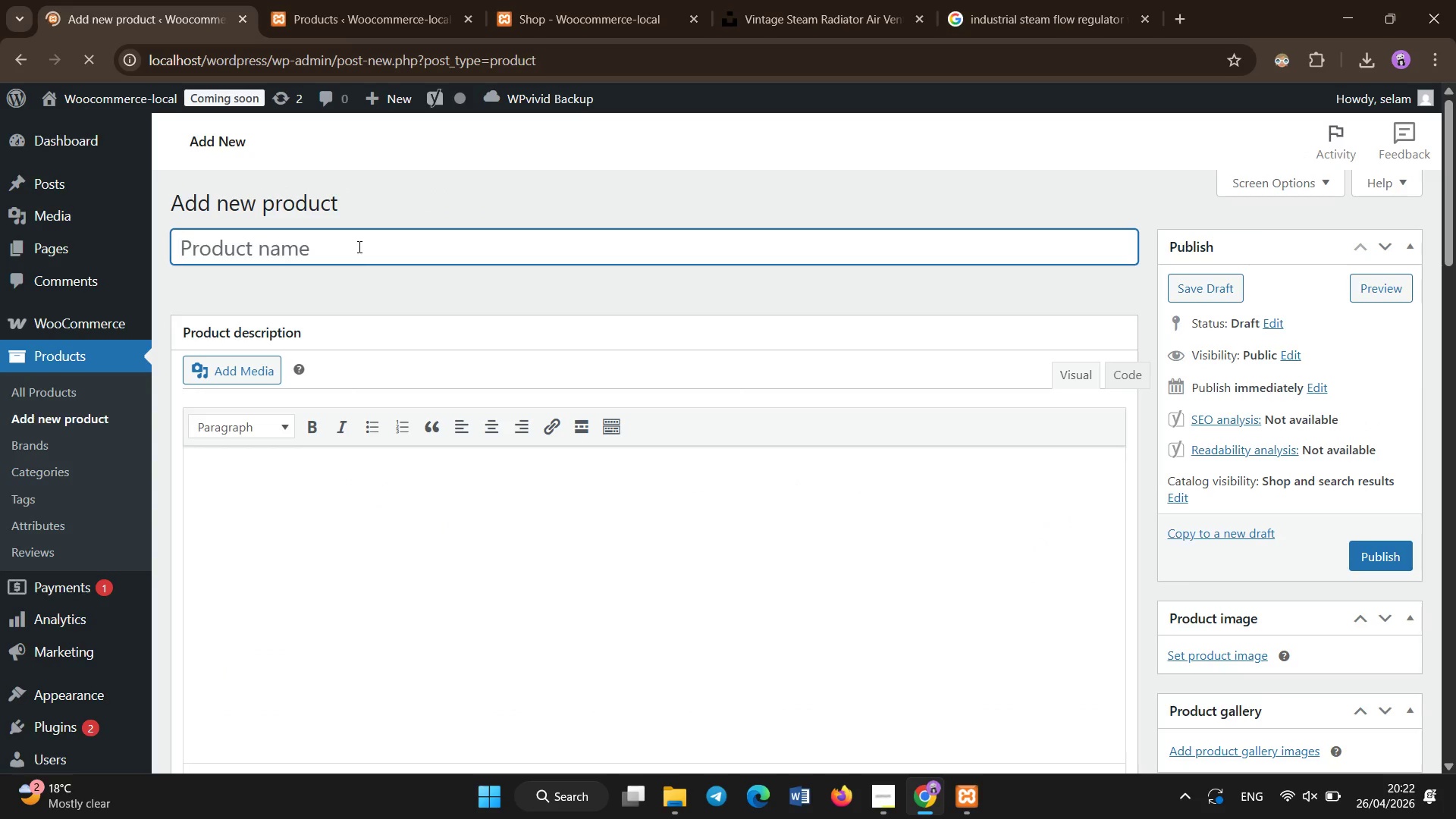 
type(Industrial BOIler Pressure Relief SPRING heavy Duty steam Safety Component)
 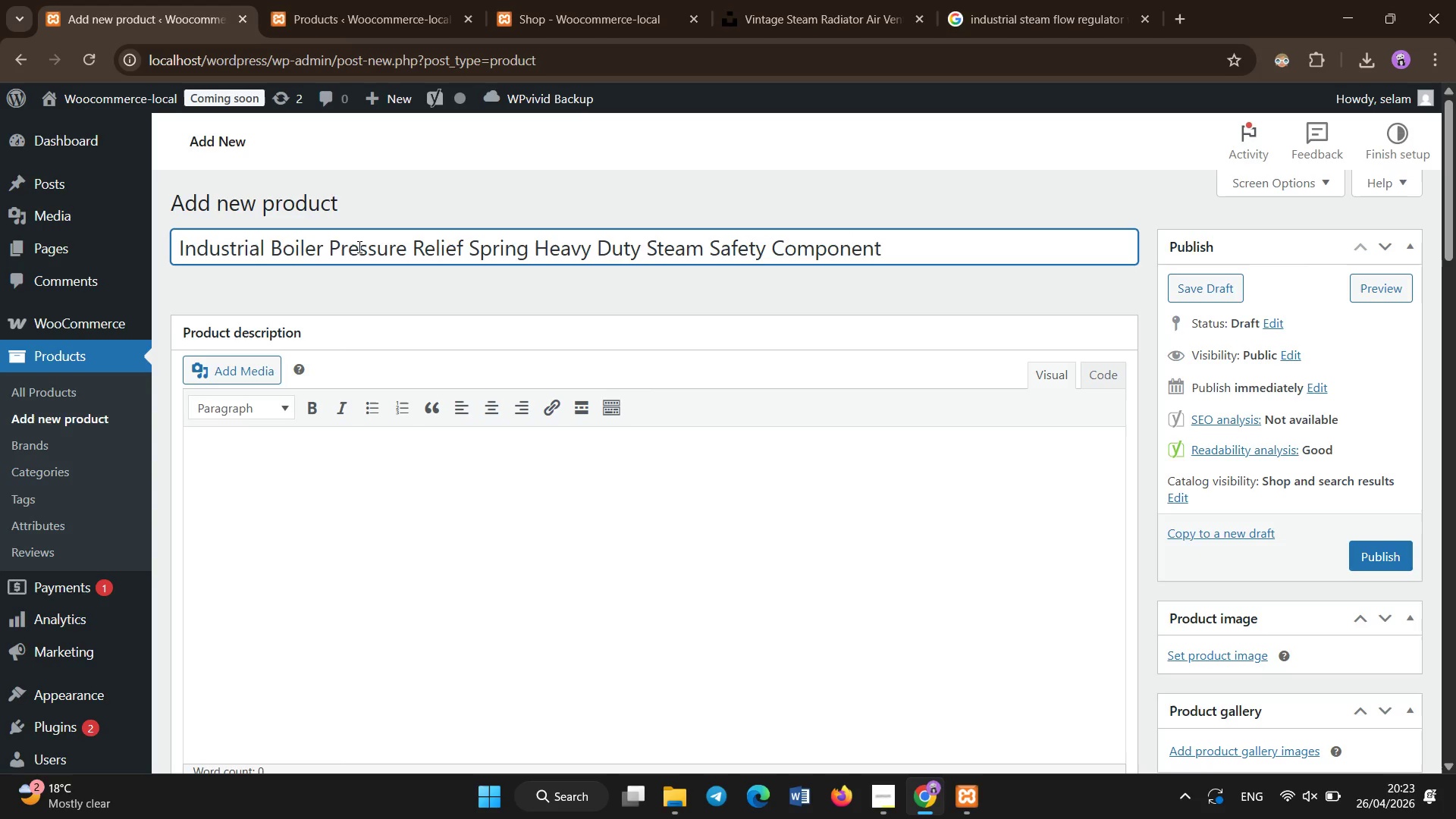 
left_click([302, 546])
 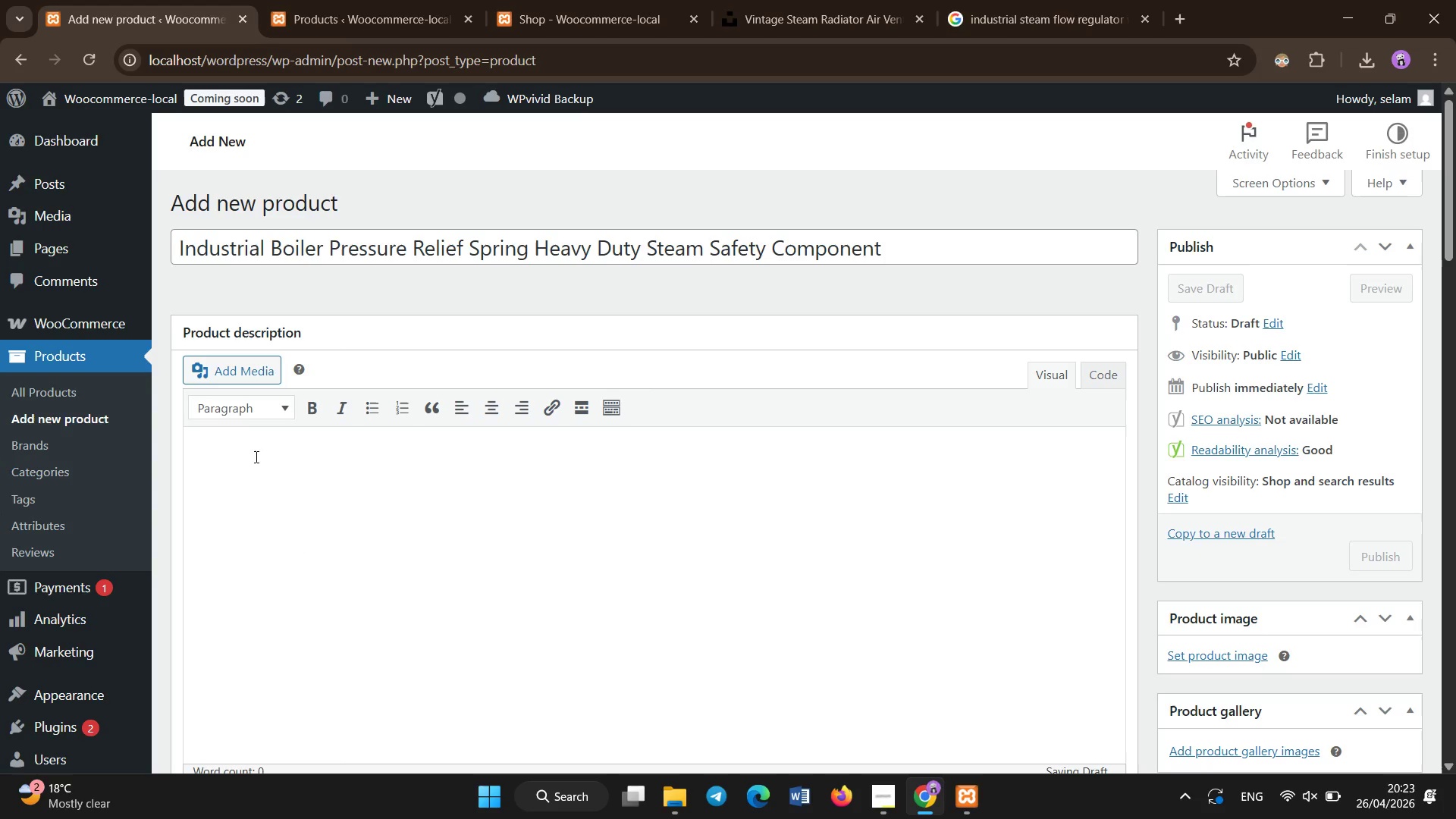 
type(High )
key(Backspace)
type(-tension boiler pressure relief p)
key(Backspace)
type(spring desigen)
key(Backspace)
key(Backspace)
type(ned to regulate exces )
key(Backspace)
type(s steam pressure in industrial heating systems. Ensures controlled mechnaicc)
key(Backspace)
type(al )
key(Backspace)
key(Backspace)
key(Backspace)
key(Backspace)
key(Backspace)
type(ical respos)
key(Backspace)
key(Backspace)
key(Backspace)
key(Backspace)
key(Backspace)
key(Backspace)
key(Backspace)
key(Backspace)
key(Backspace)
key(Backspace)
key(Backspace)
key(Backspace)
key(Backspace)
type(anical response for safe operation of HVAC boilers.)
 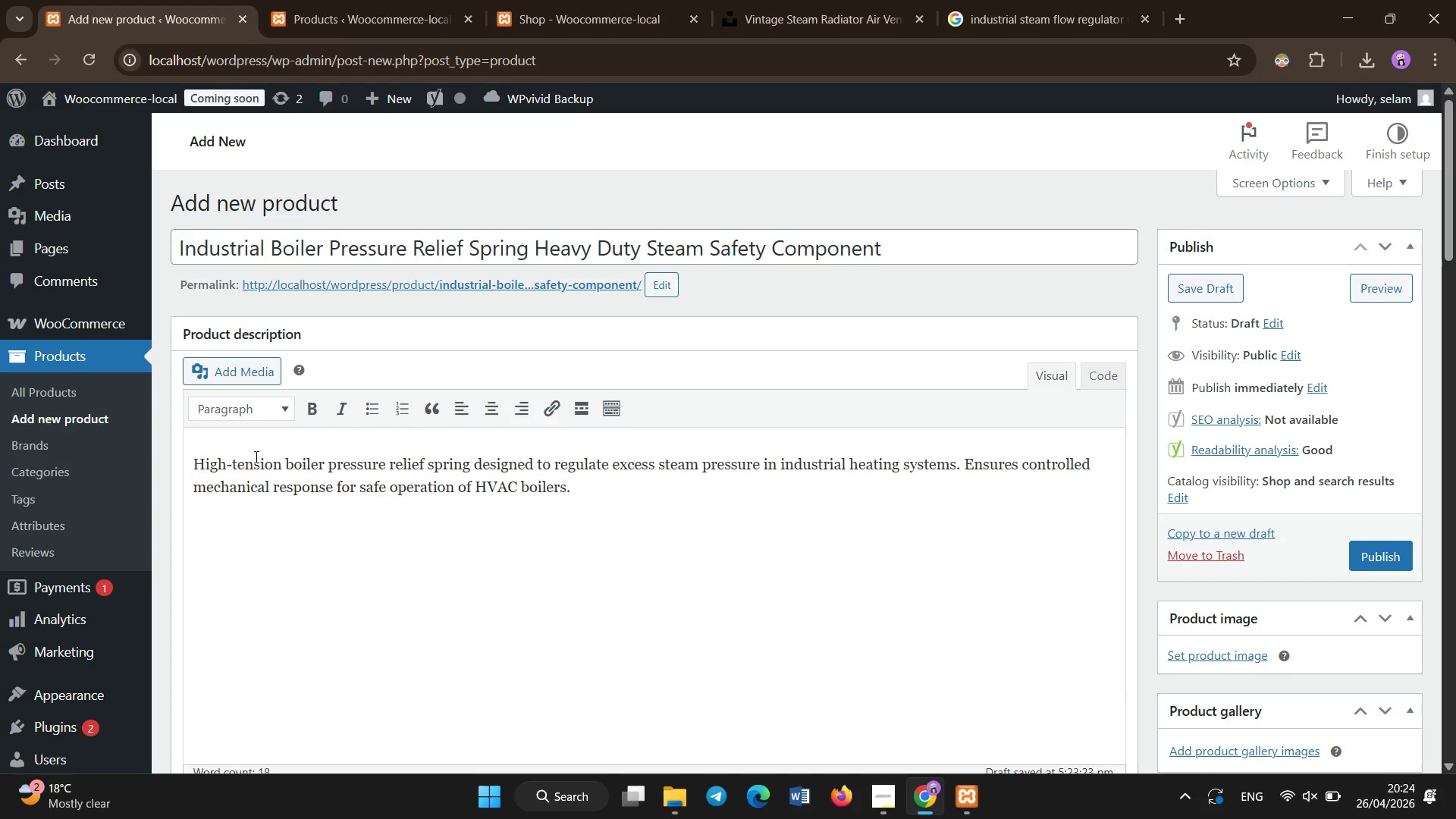 
scroll: coordinate [522, 519], scroll_direction: down, amount: 22.0
 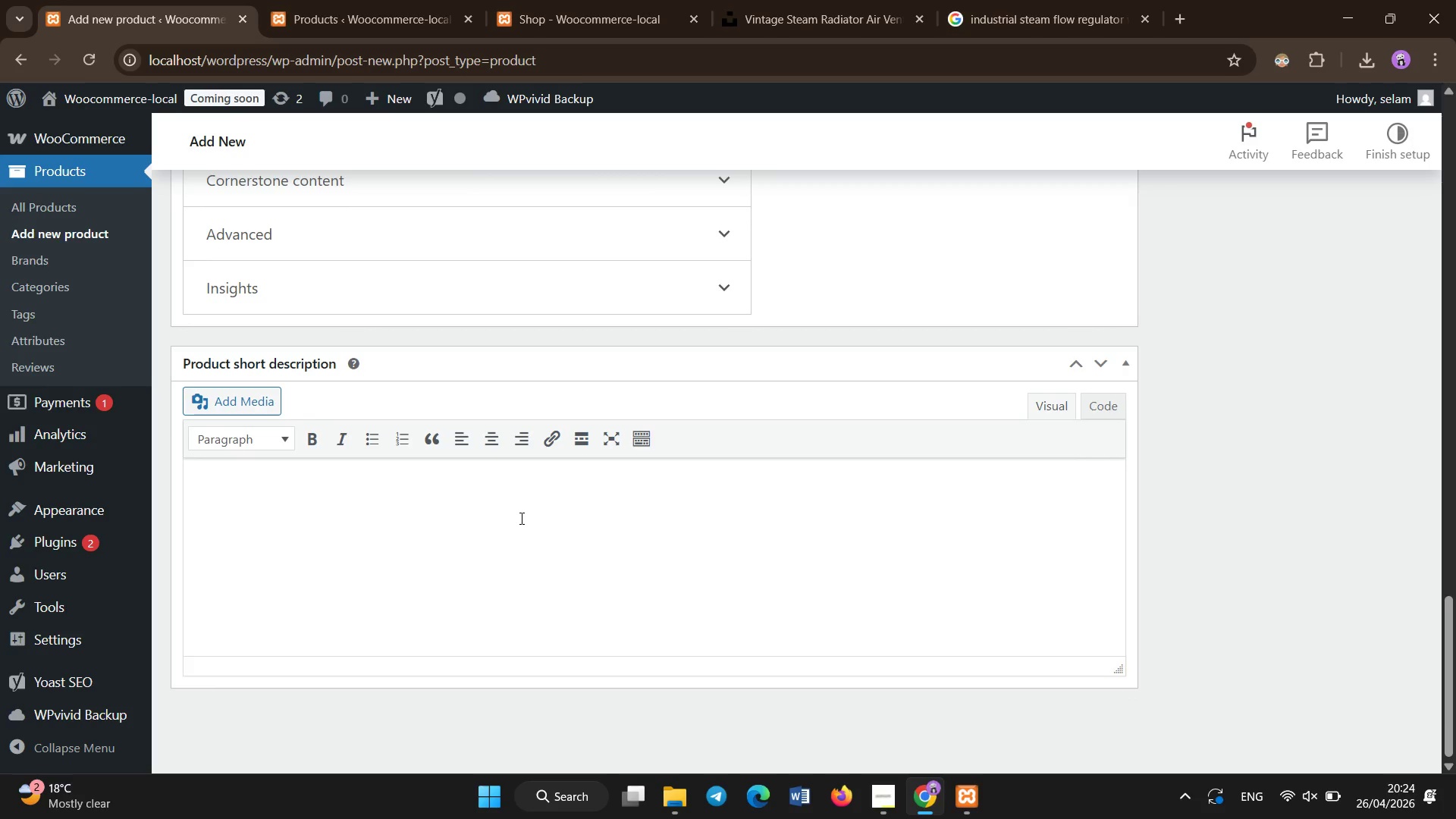 
scroll: coordinate [522, 519], scroll_direction: none, amount: 0.0
 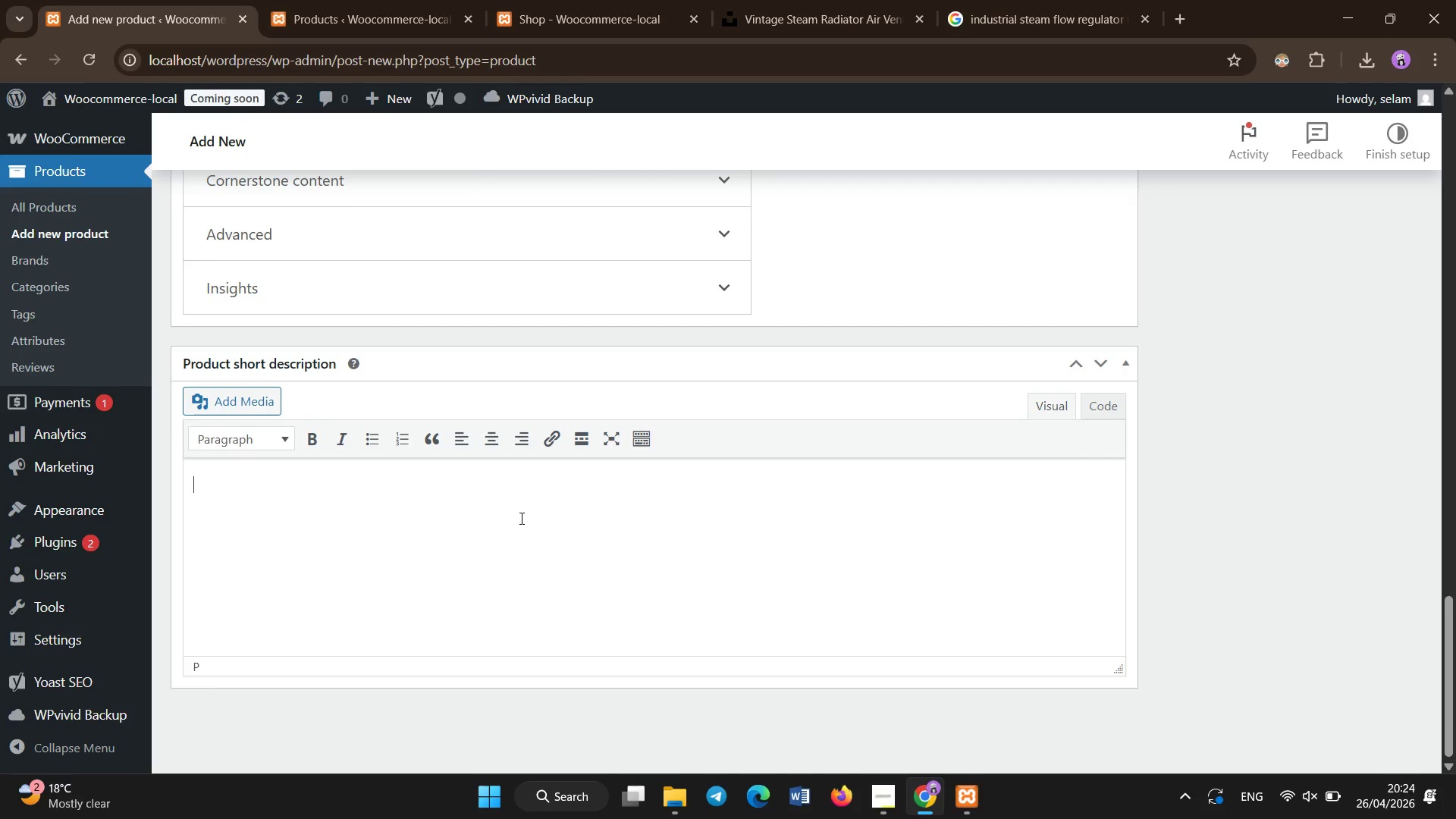 
left_click([522, 519])
 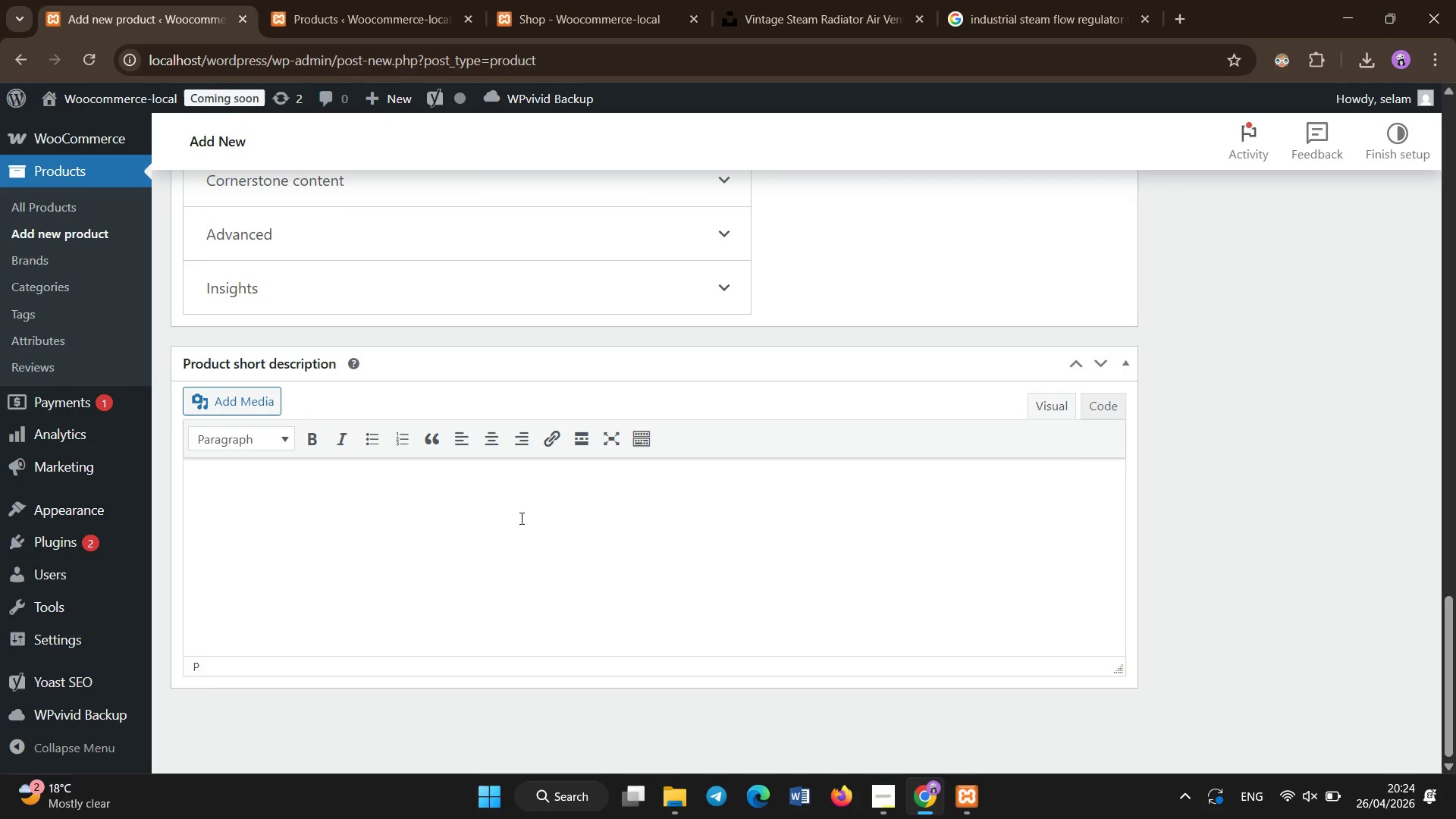 
type(Boiler pressure relef)
key(Backspace)
key(Backspace)
type(ief spring for steam systems. Indsu)
key(Backspace)
key(Backspace)
type(ustrial safery )
key(Backspace)
key(Backspace)
key(Backspace)
type(ty component for HVAC pressure control )
 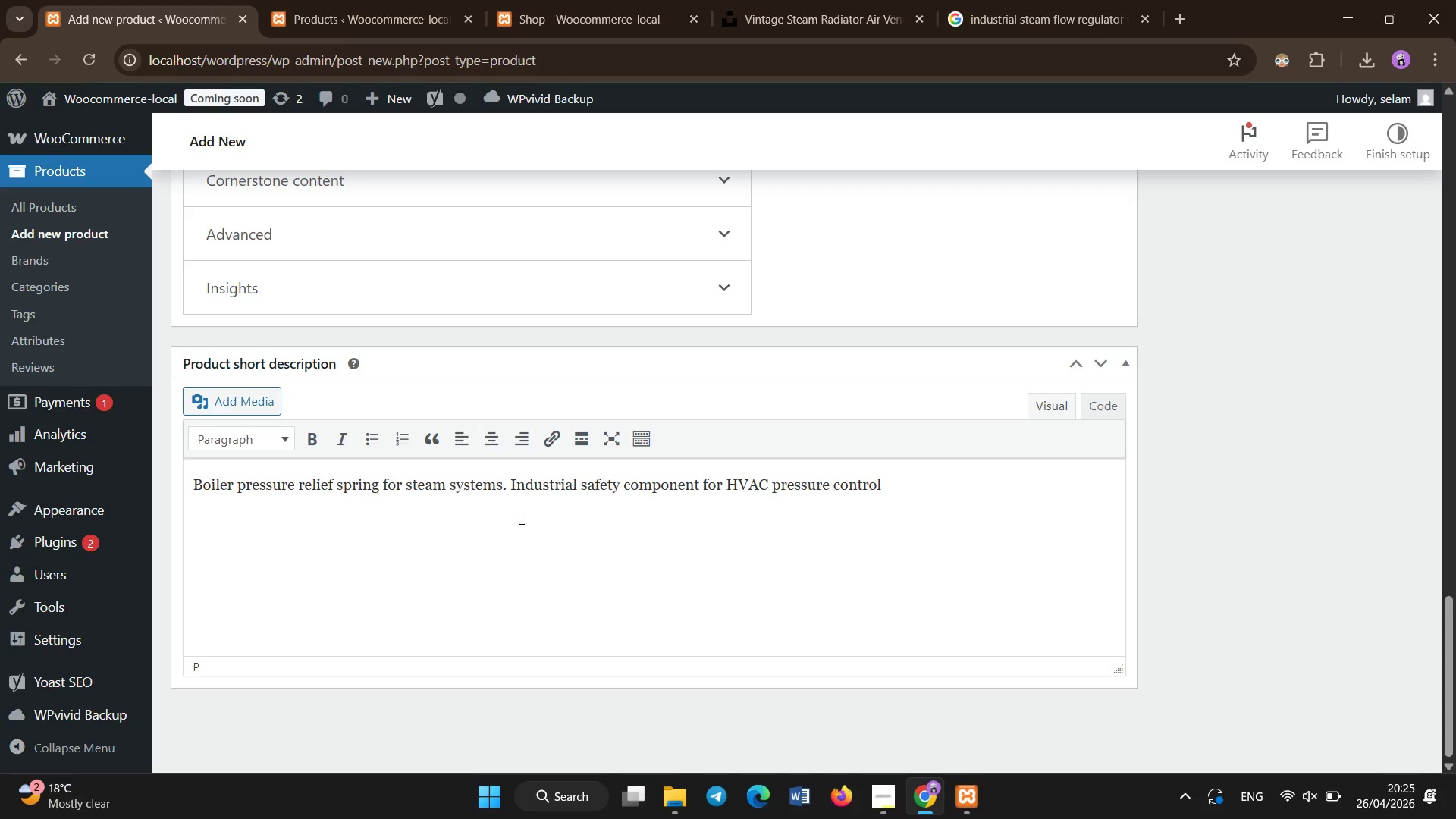 
left_click([556, 585])
 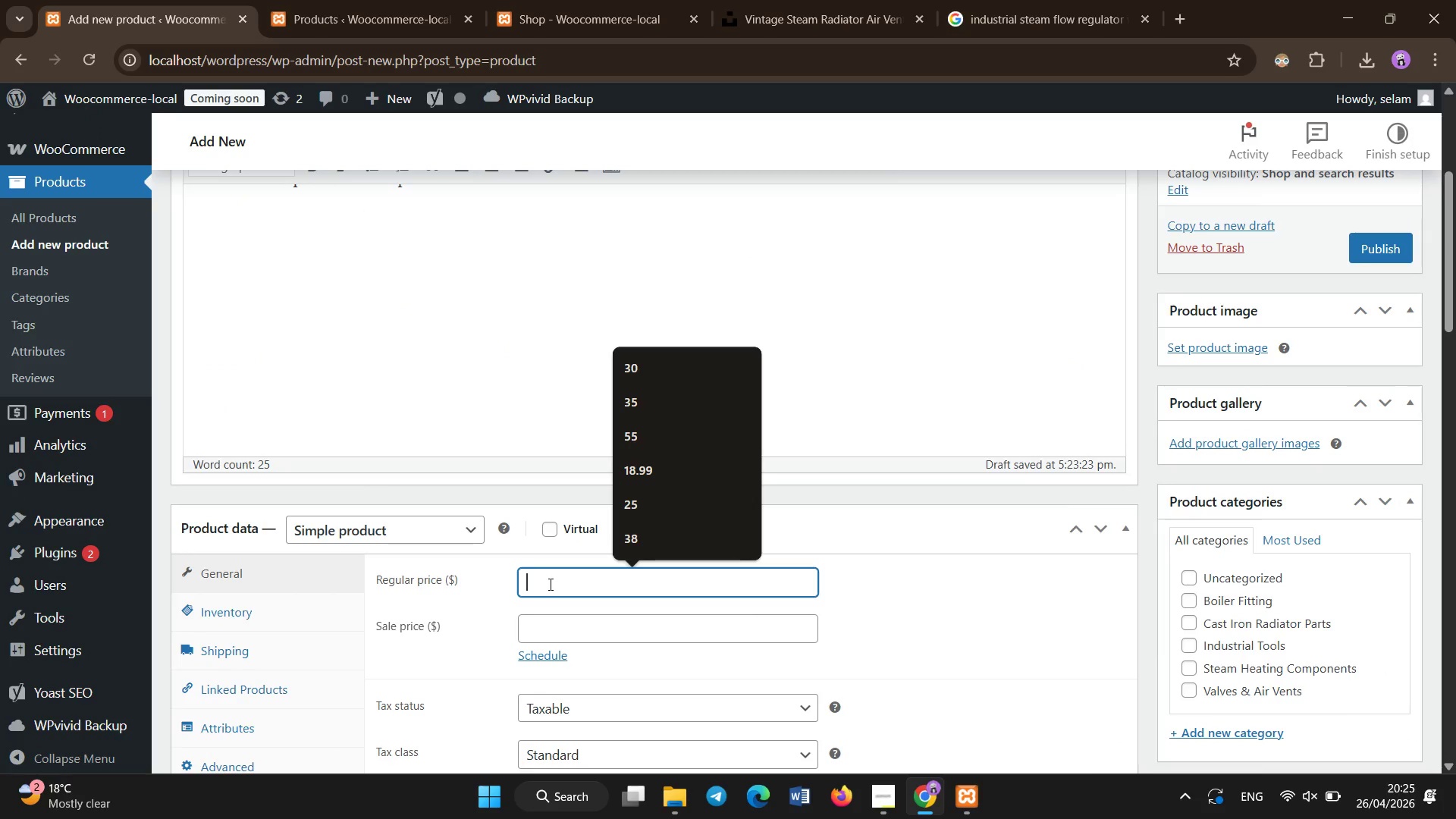 
scroll: coordinate [530, 588], scroll_direction: up, amount: 19.0
 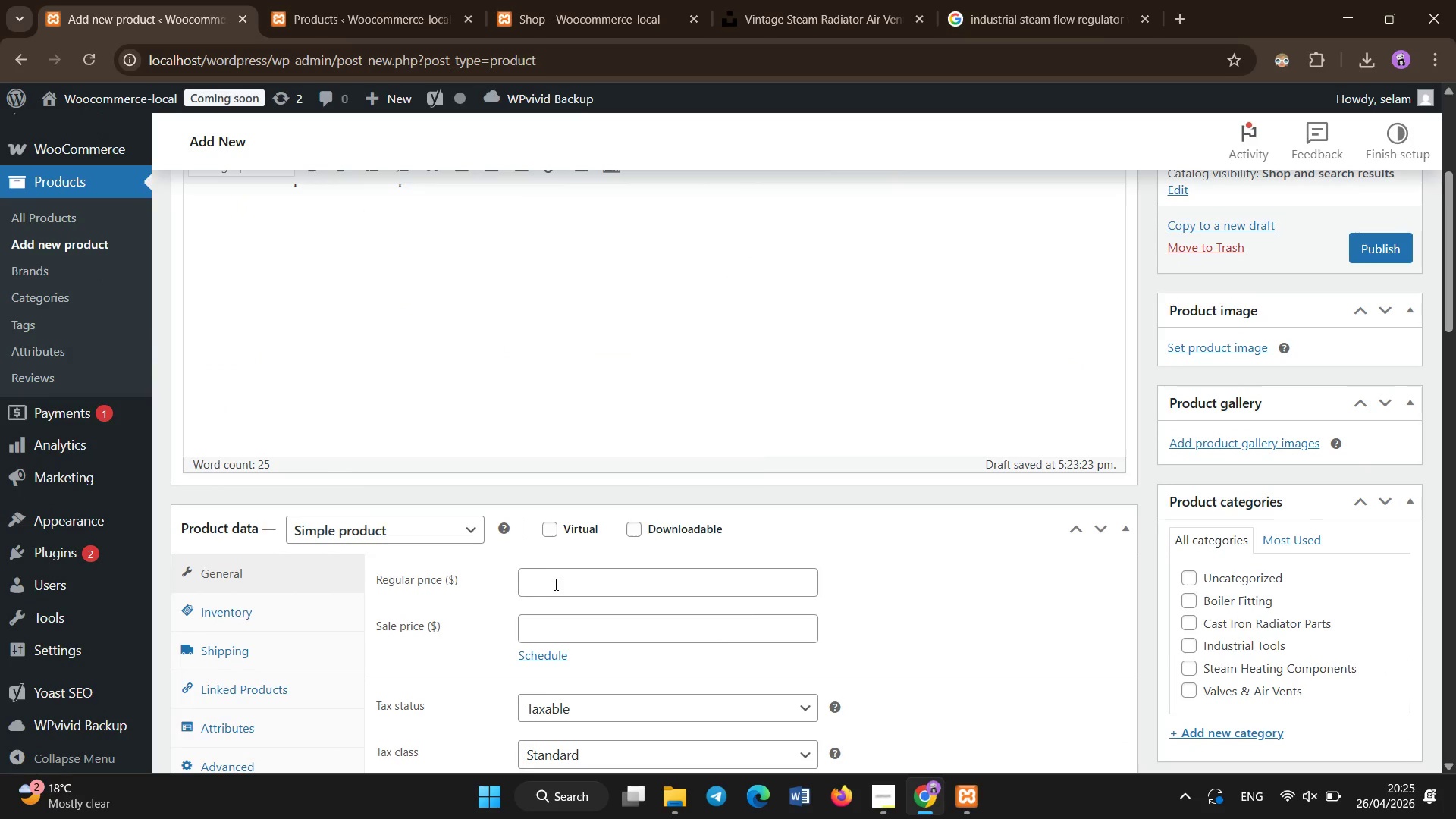 
type(19.99)
 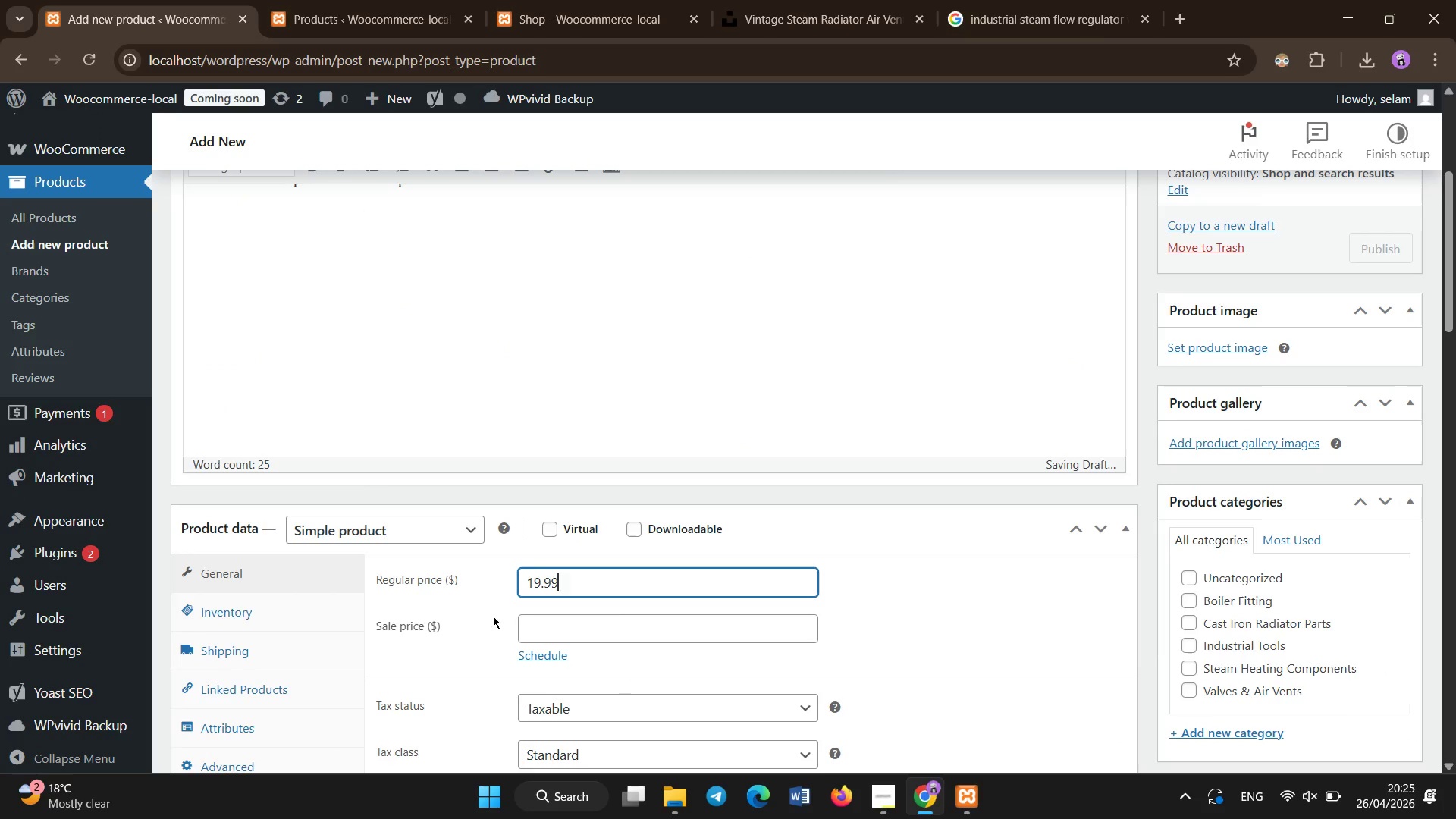 
left_click([299, 599])
 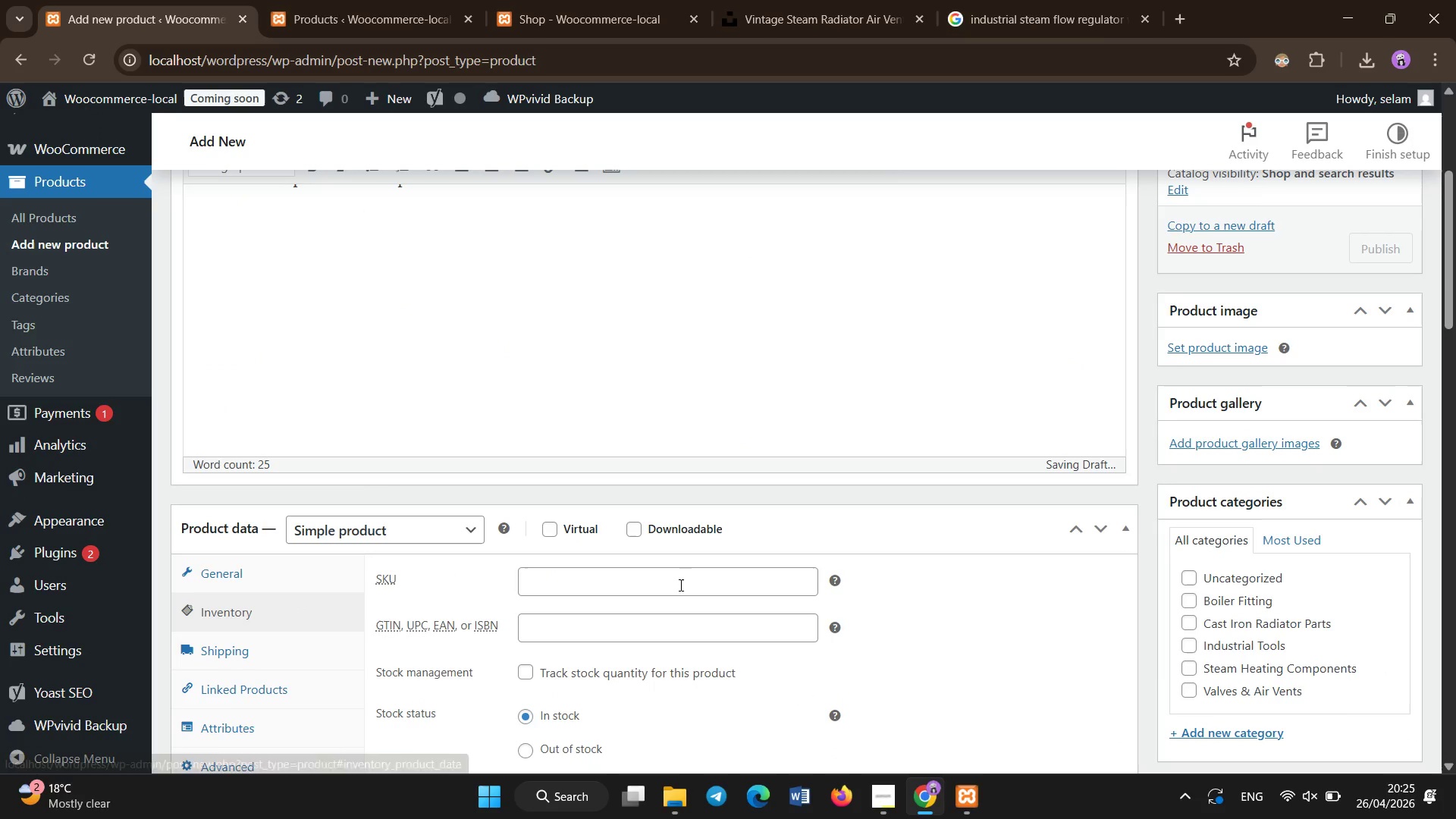 
left_click([679, 584])
 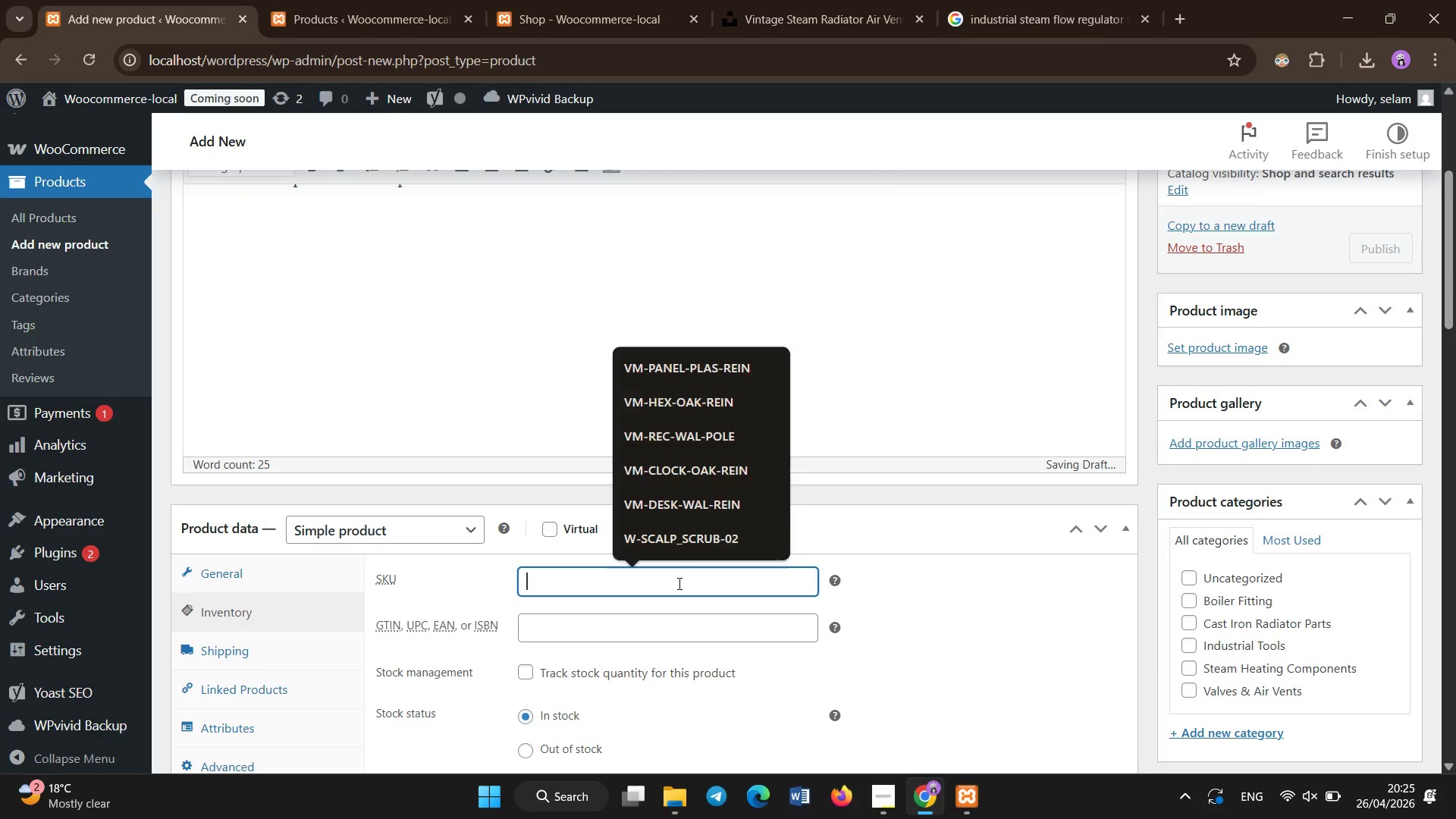 
type(ISH-BPRS-021)
 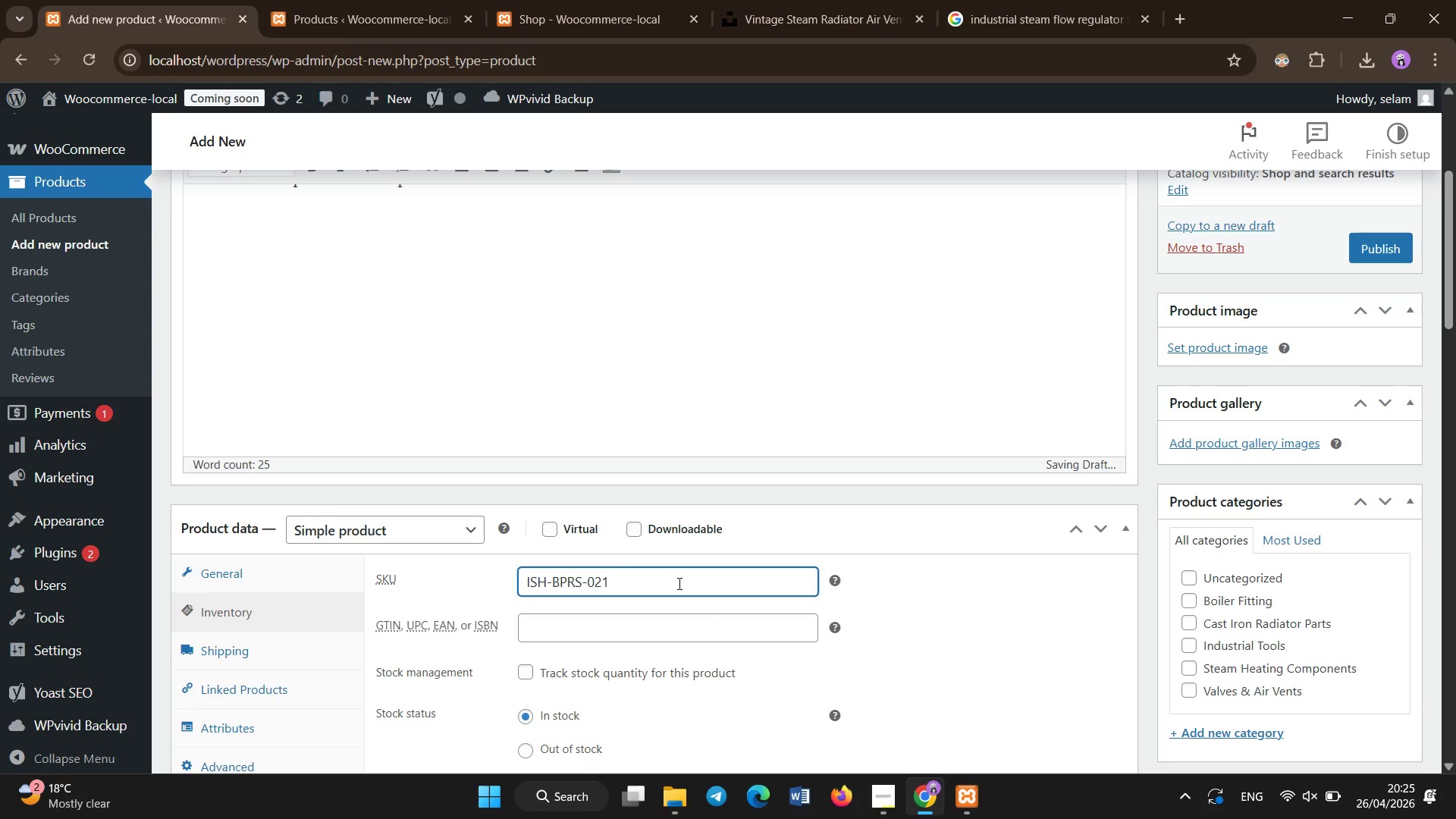 
scroll: coordinate [570, 586], scroll_direction: down, amount: 2.0
 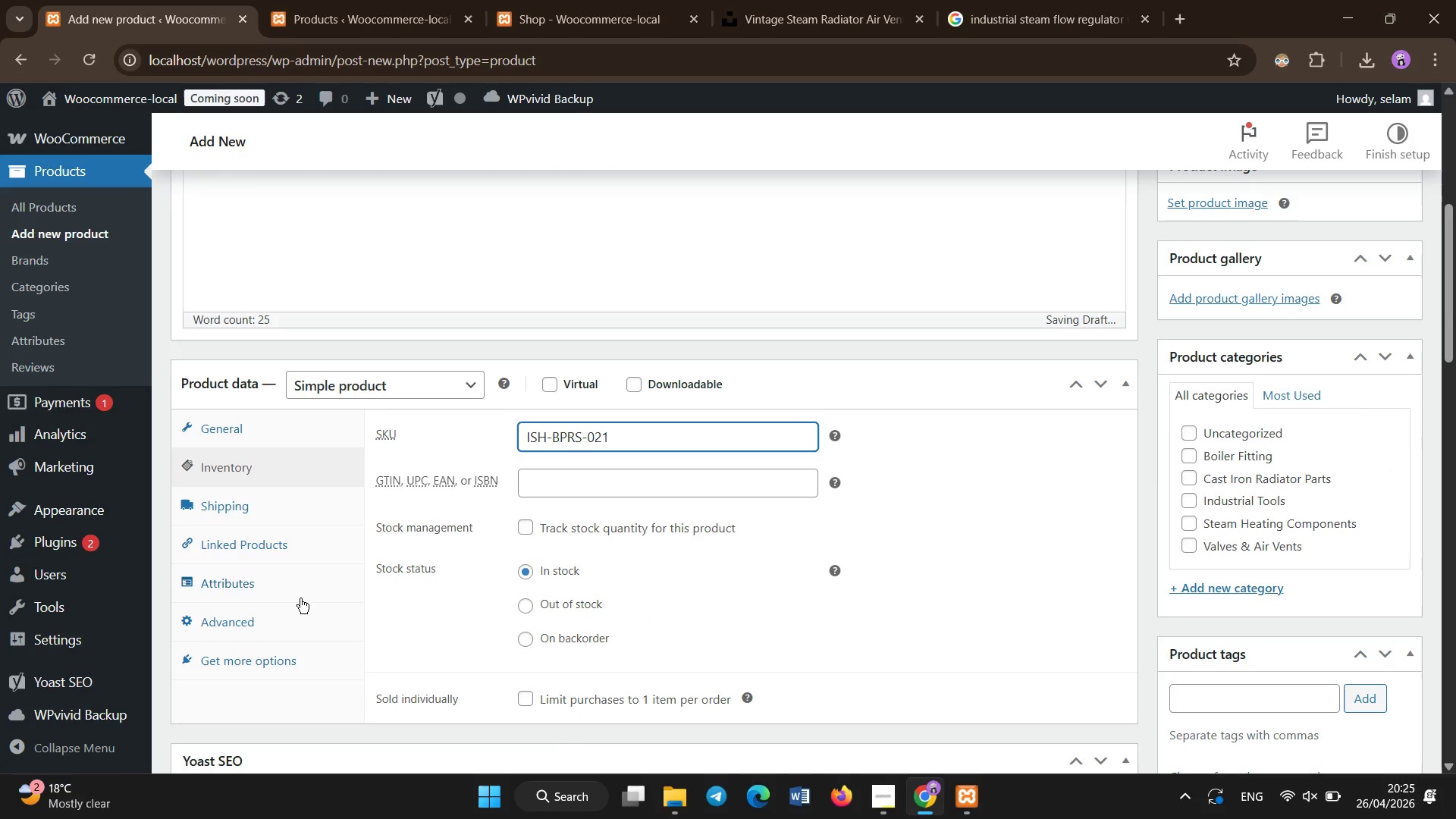 
left_click([293, 588])
 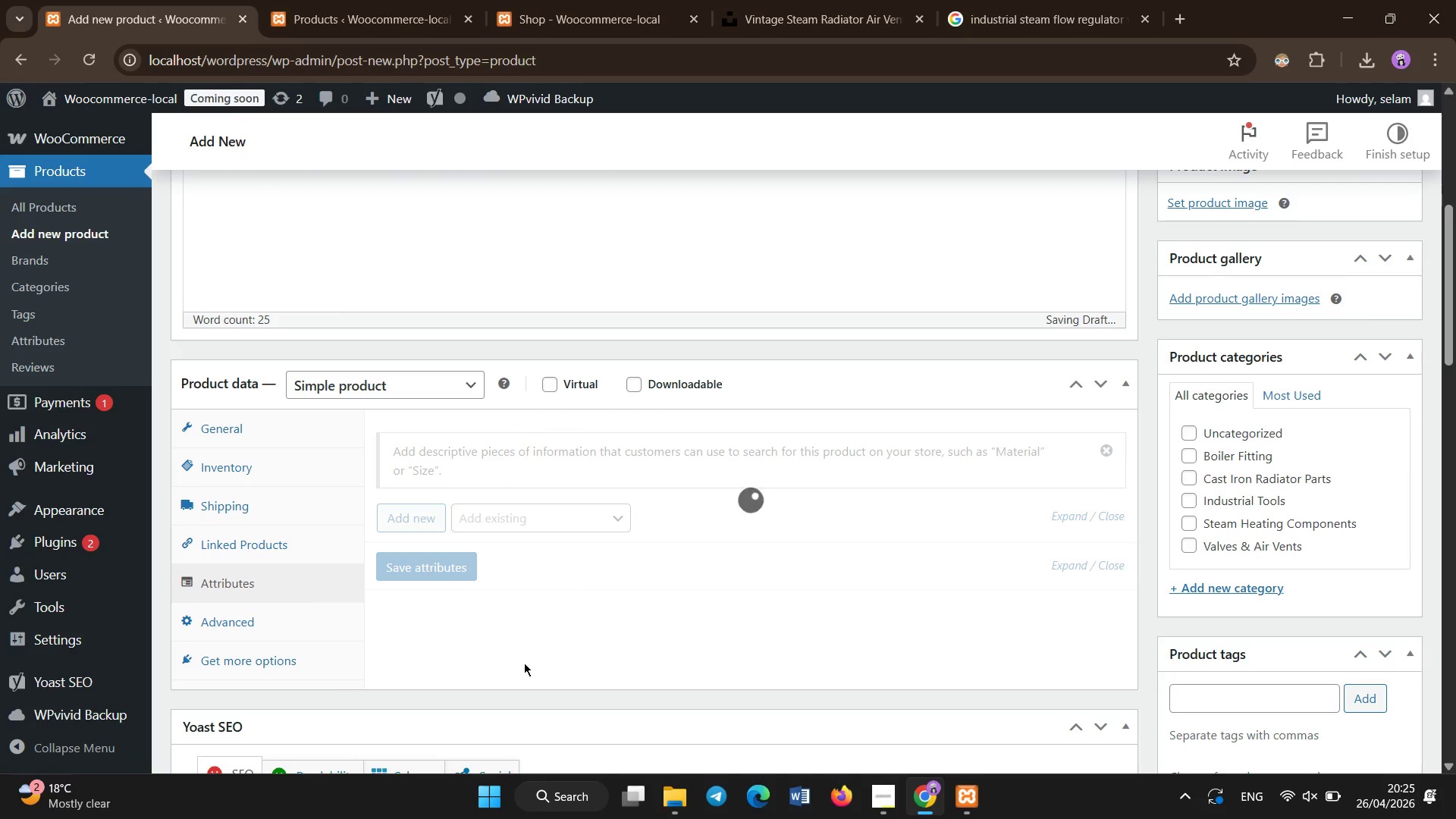 
scroll: coordinate [524, 663], scroll_direction: down, amount: 1.0
 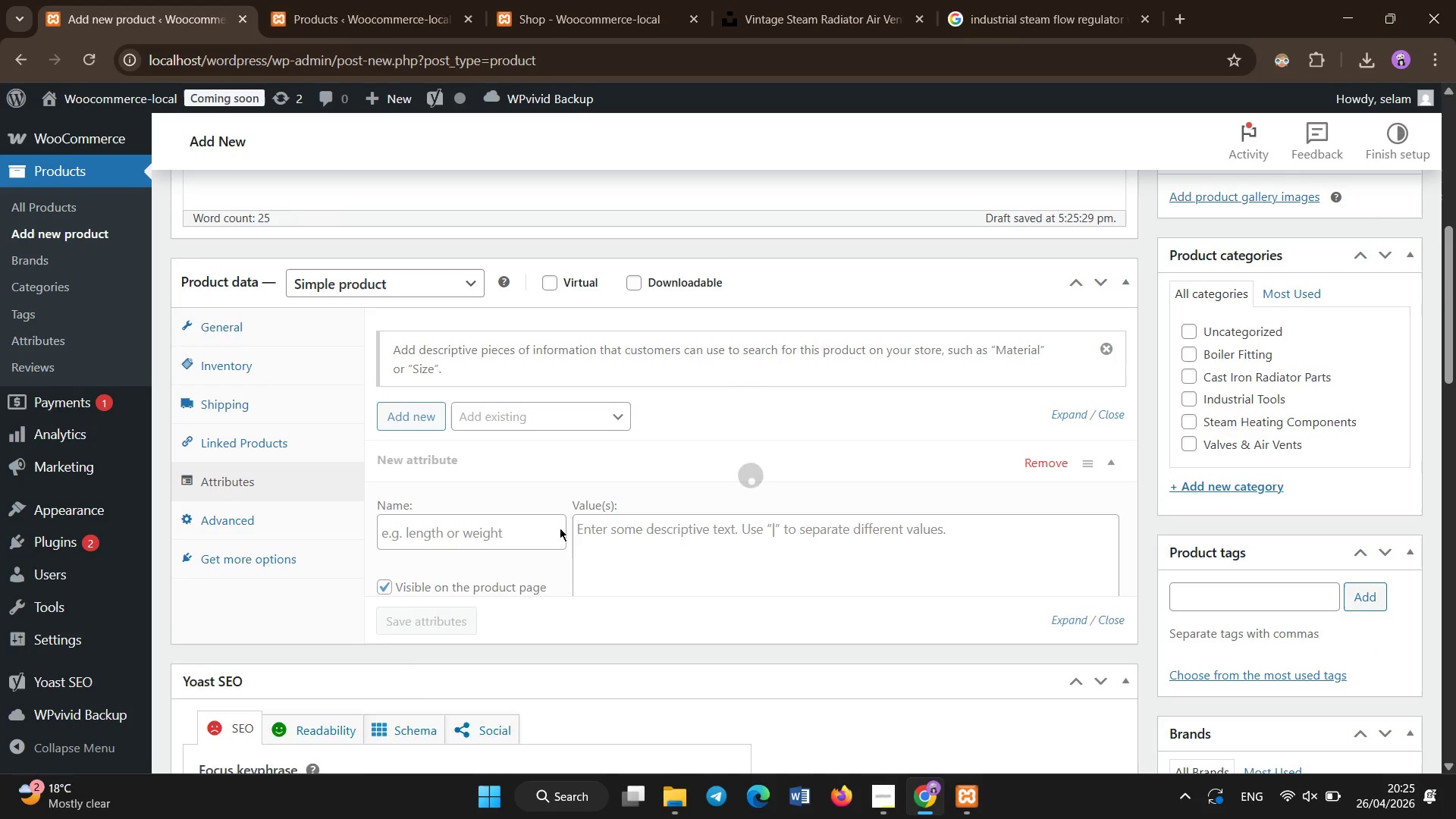 
left_click([463, 539])
 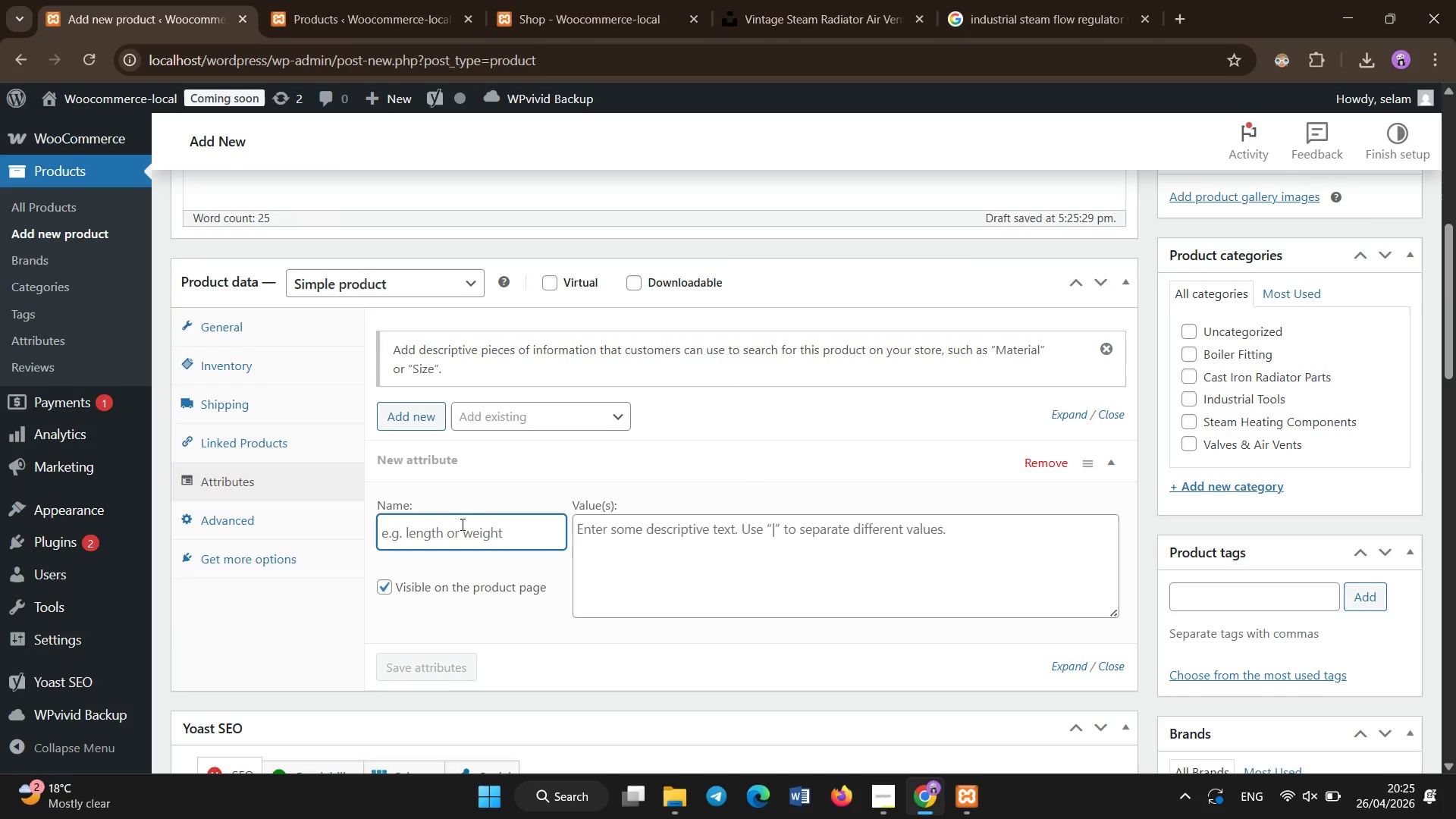 
type(ma)
key(Backspace)
key(Backspace)
type(Material cOMPOsition)
 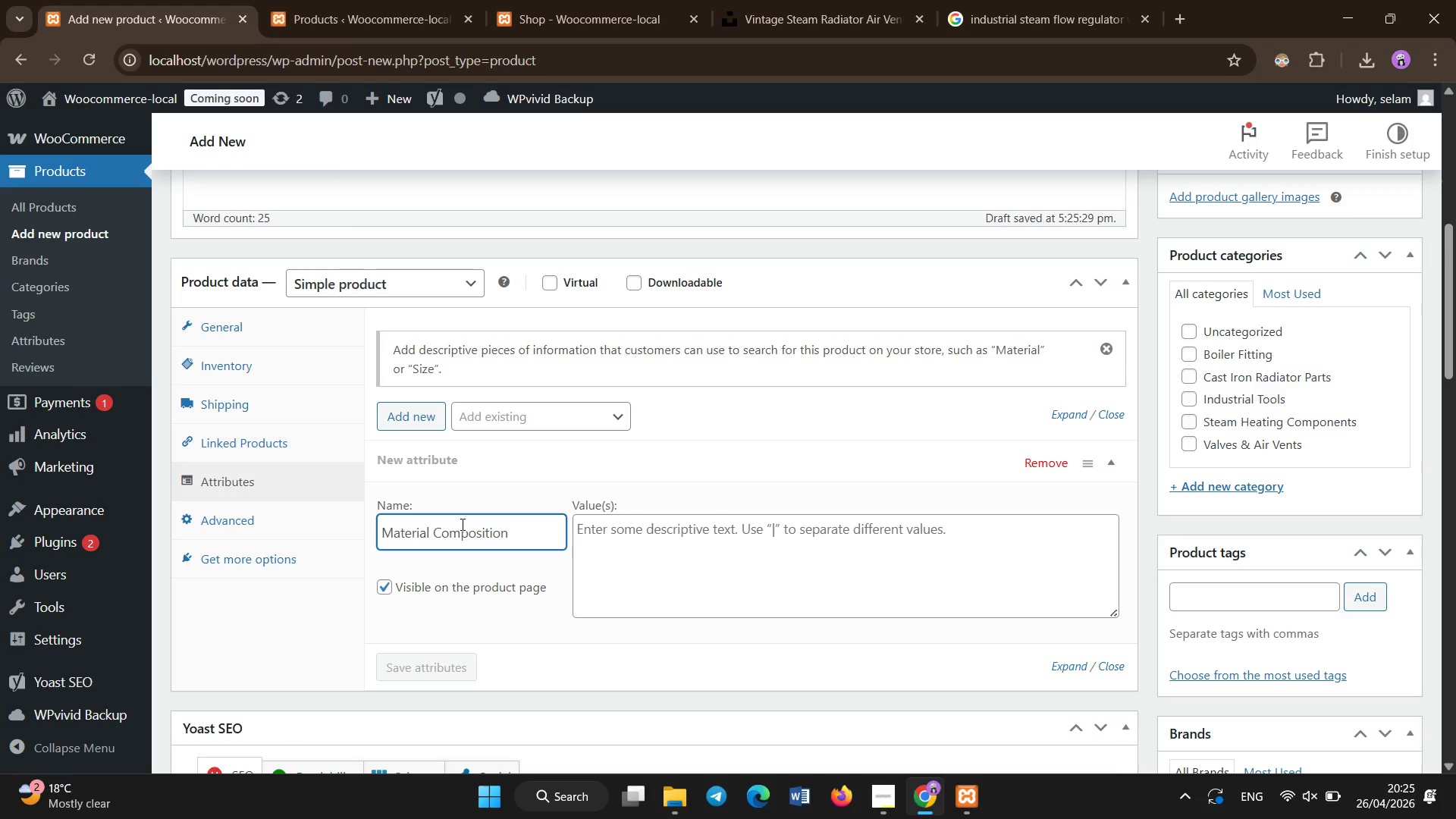 
left_click([628, 530])
 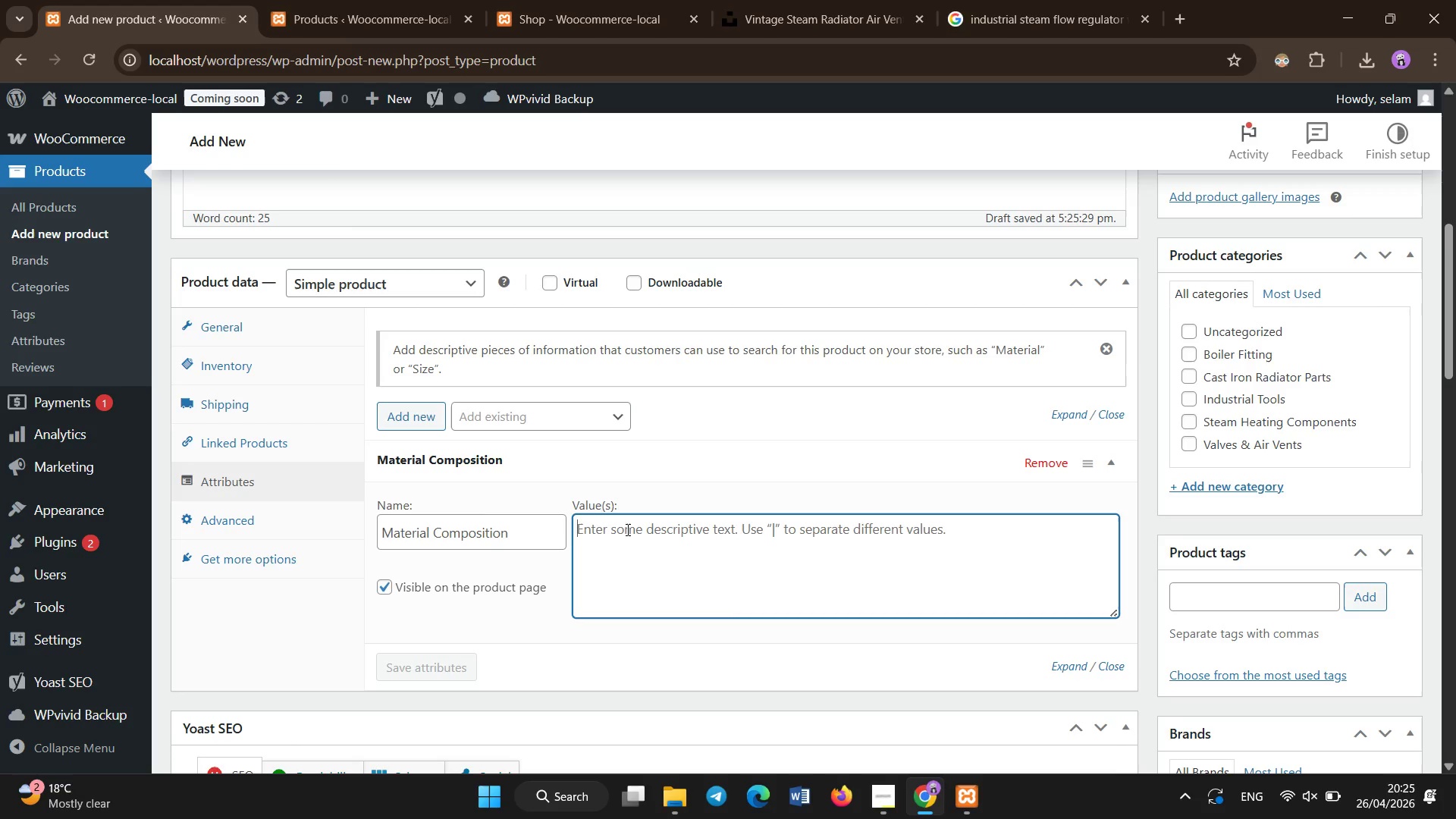 
type(Steel)
 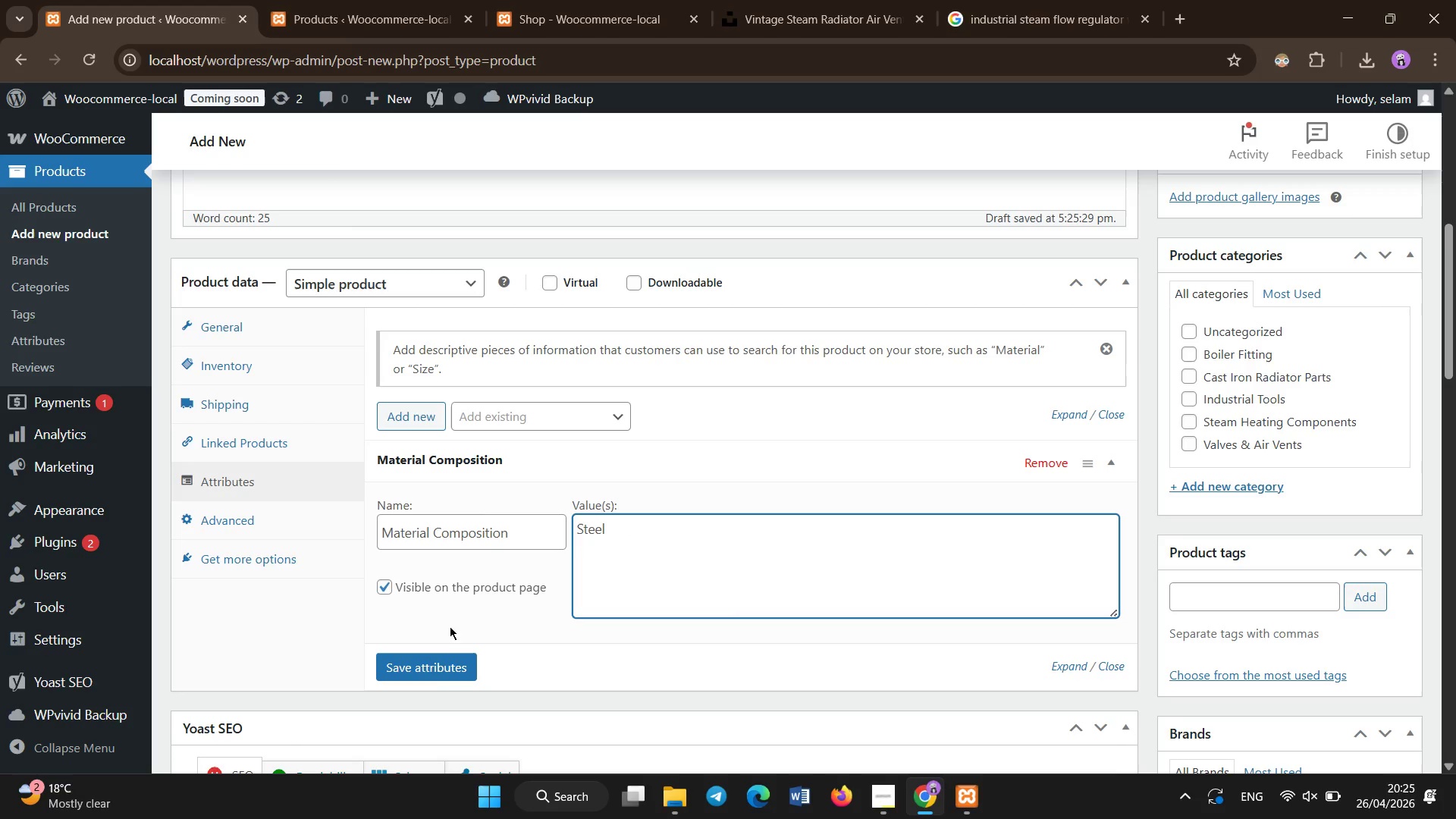 
left_click([436, 662])
 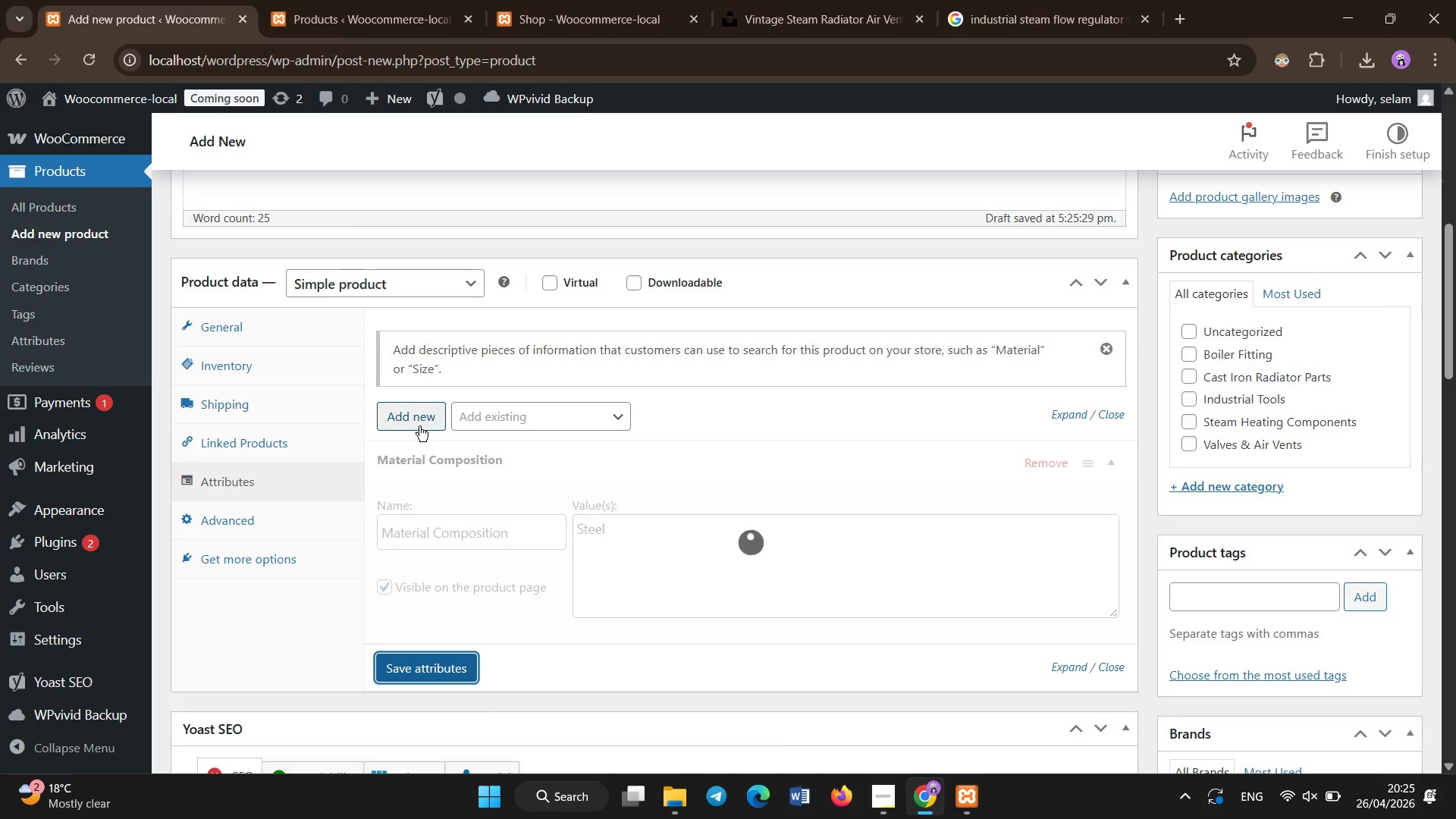 
left_click([419, 426])
 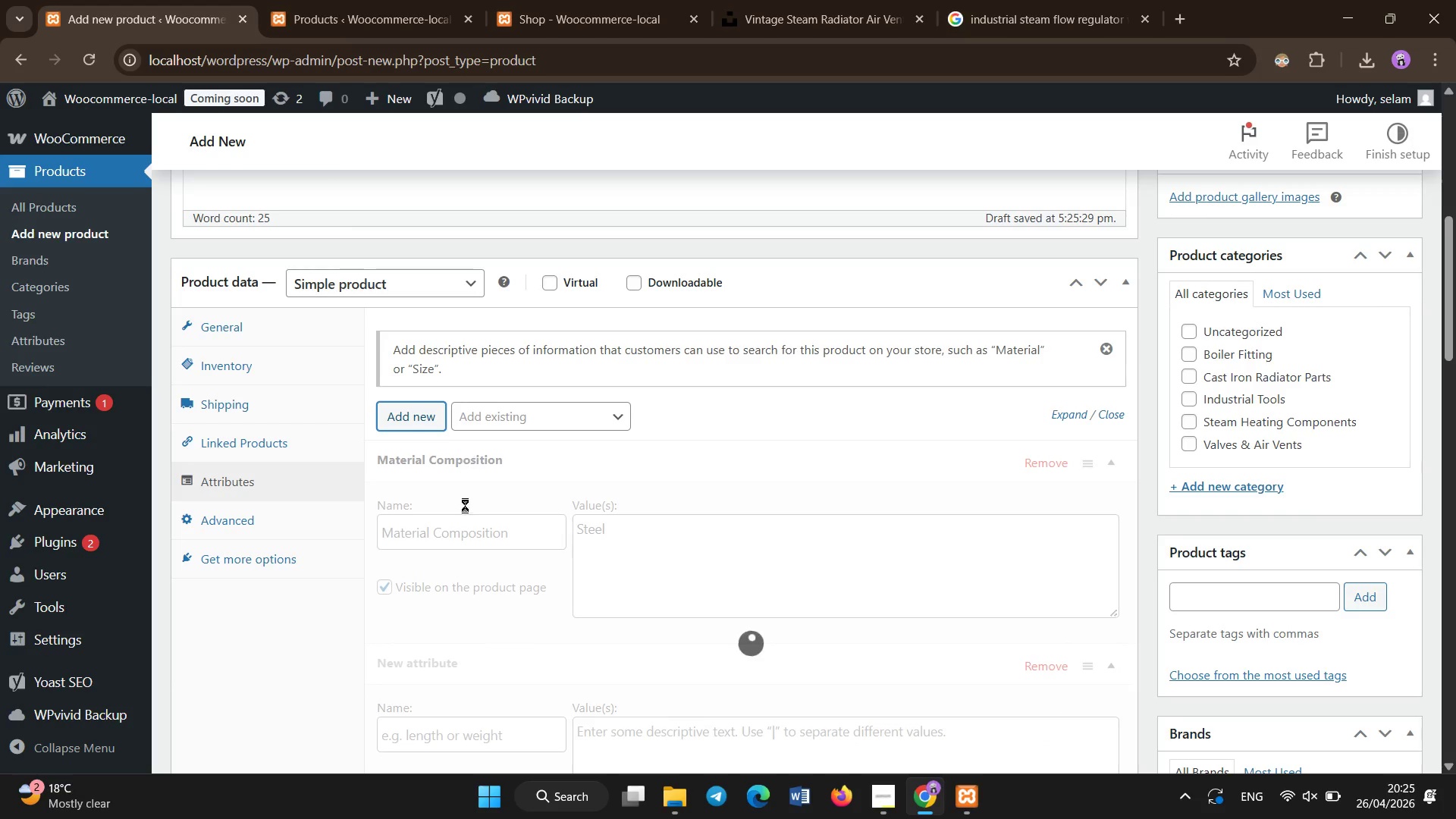 
scroll: coordinate [462, 510], scroll_direction: down, amount: 2.0
 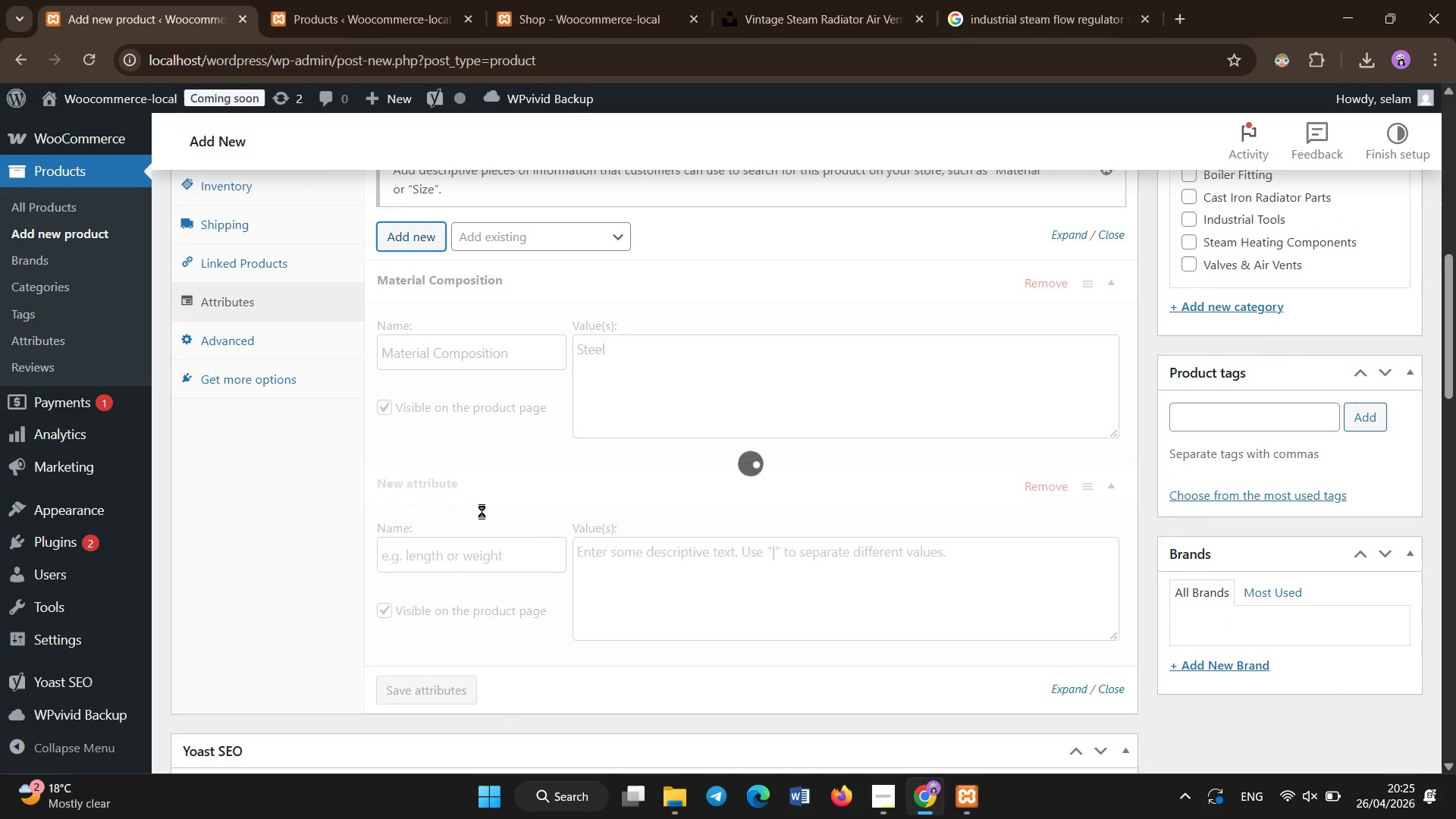 
wait(5.13)
 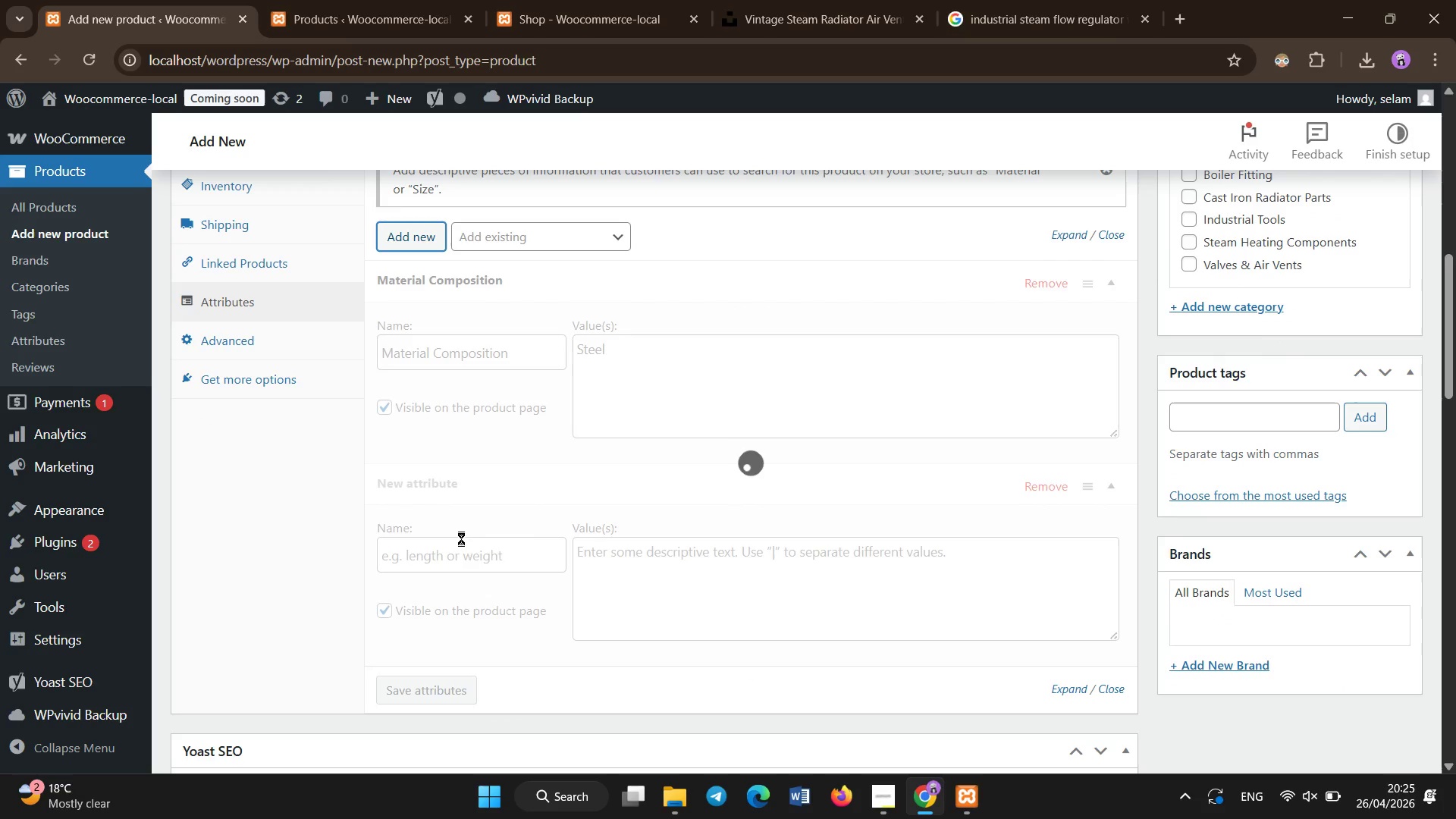 
left_click([419, 239])
 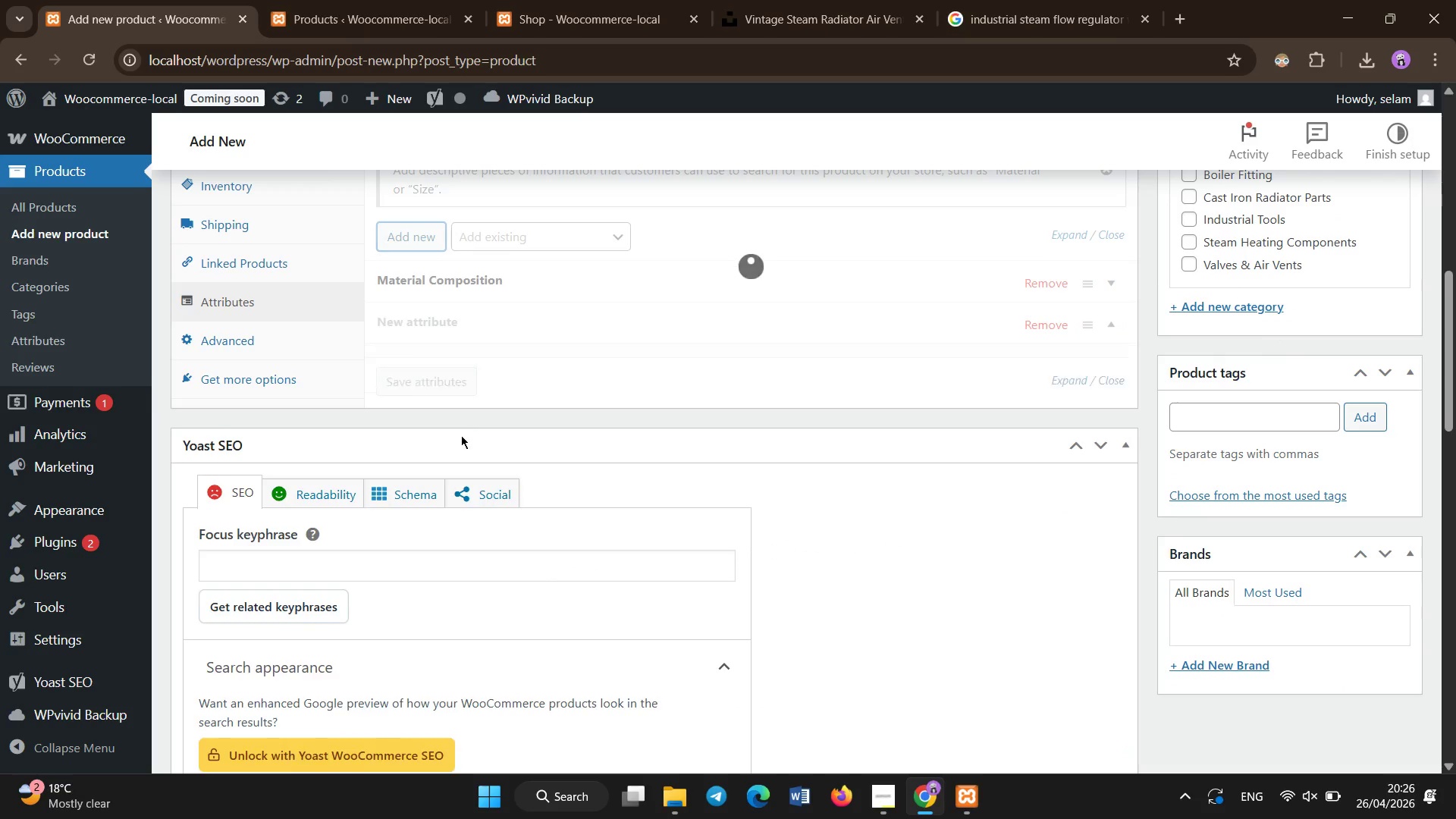 
double_click([455, 397])
 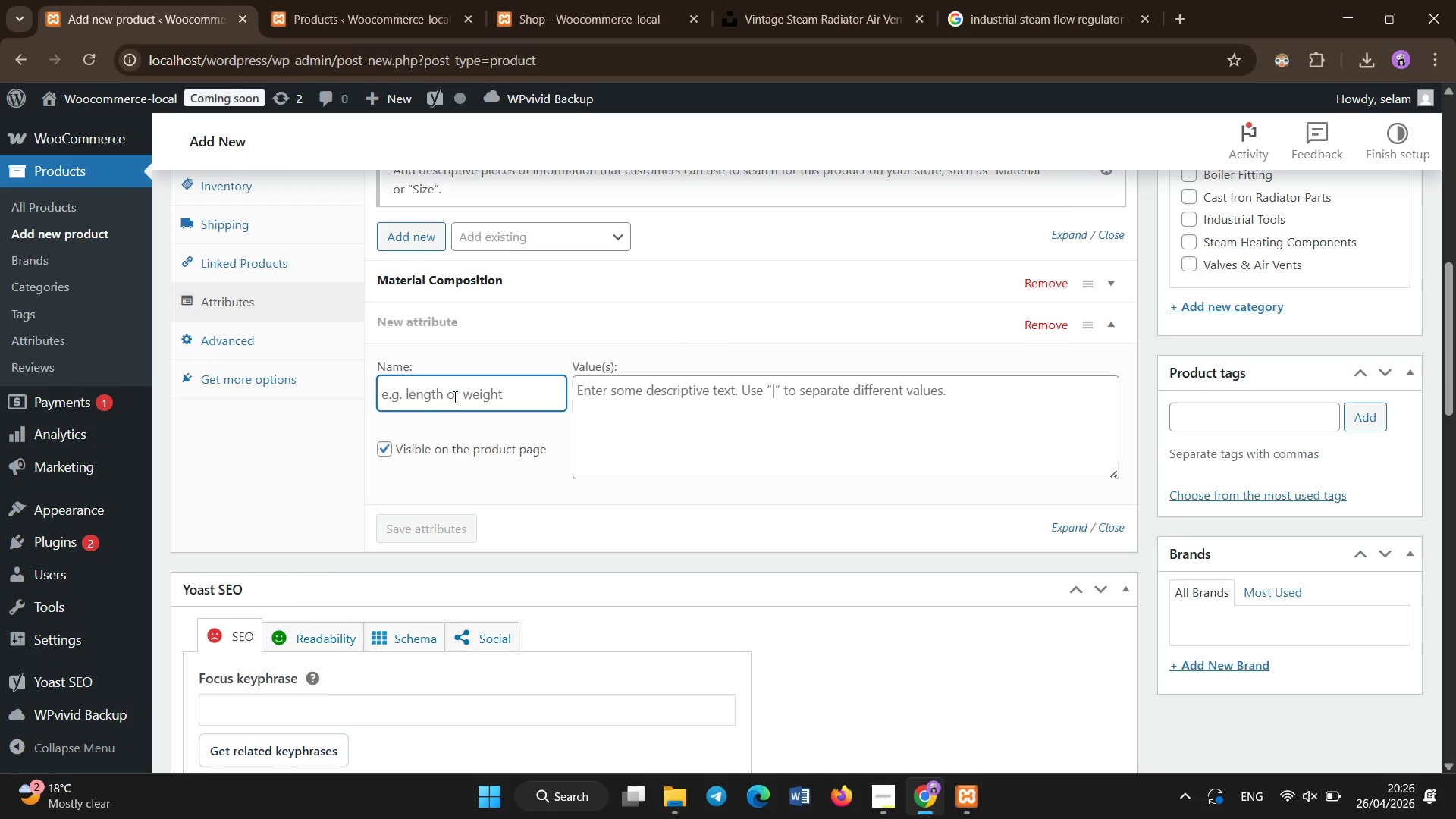 
type(PSI Rating 300= PSI)
 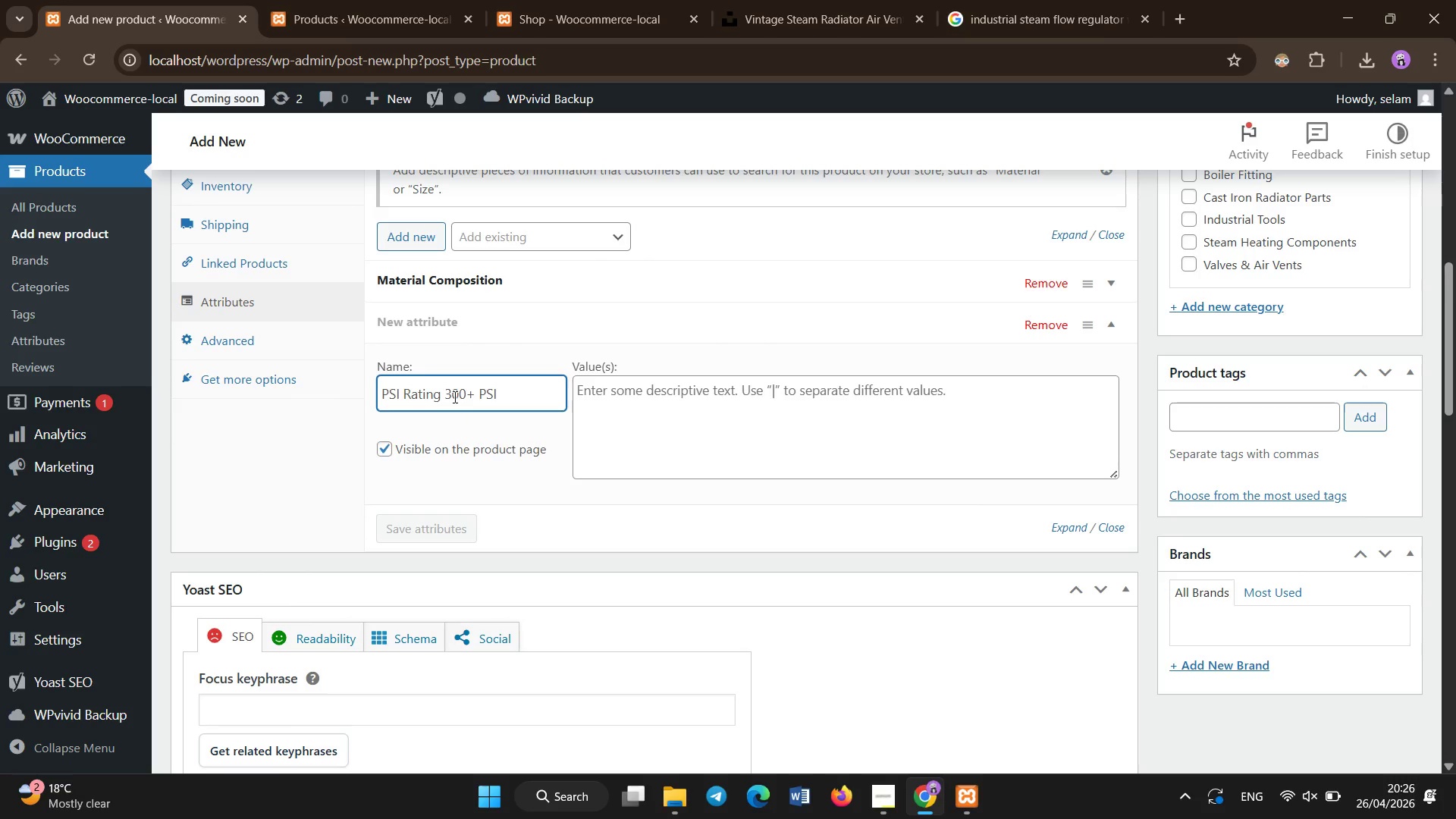 
left_click_drag(start_coordinate=[505, 391], to_coordinate=[443, 398])
 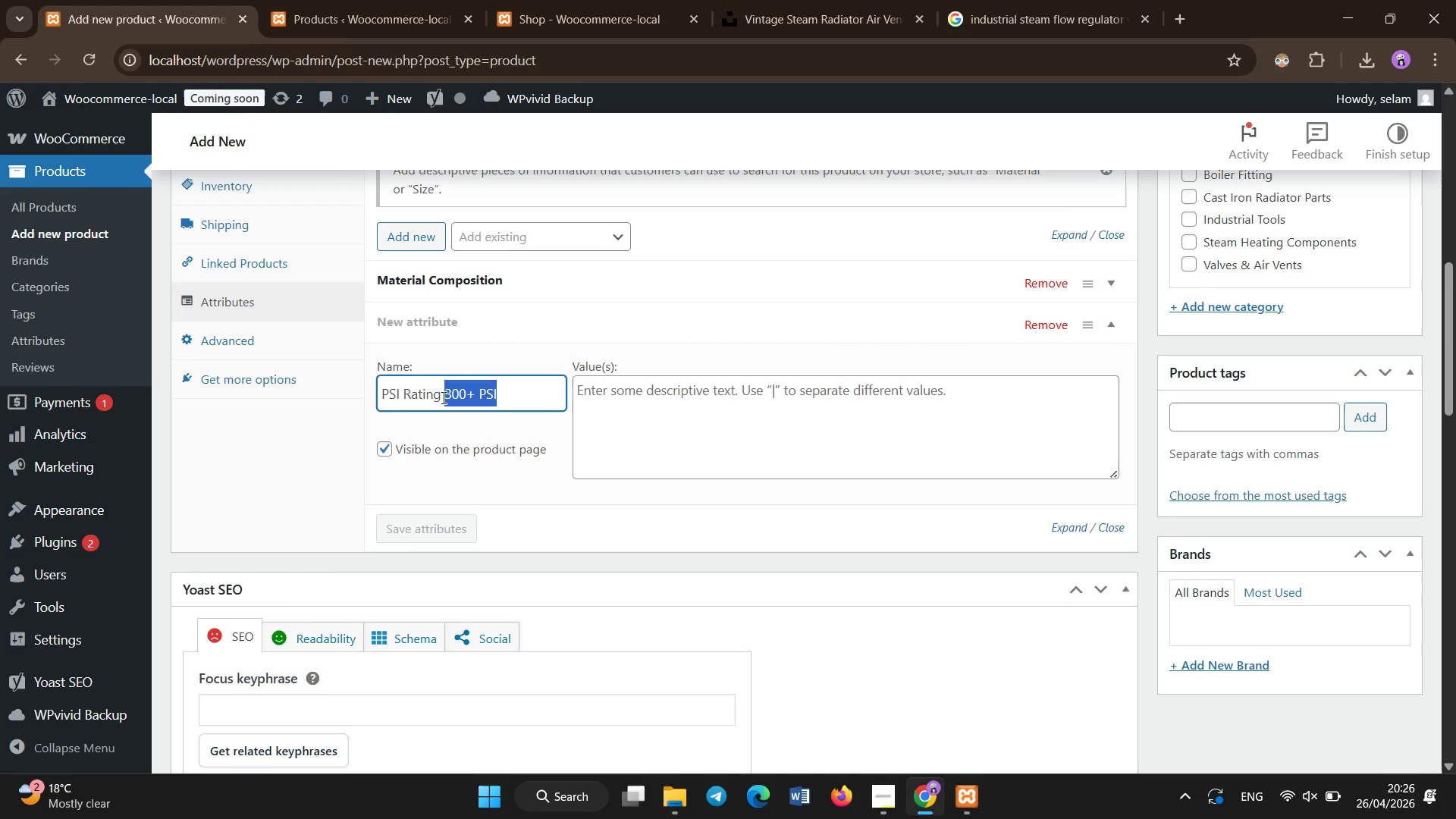 
key(Control+X)
 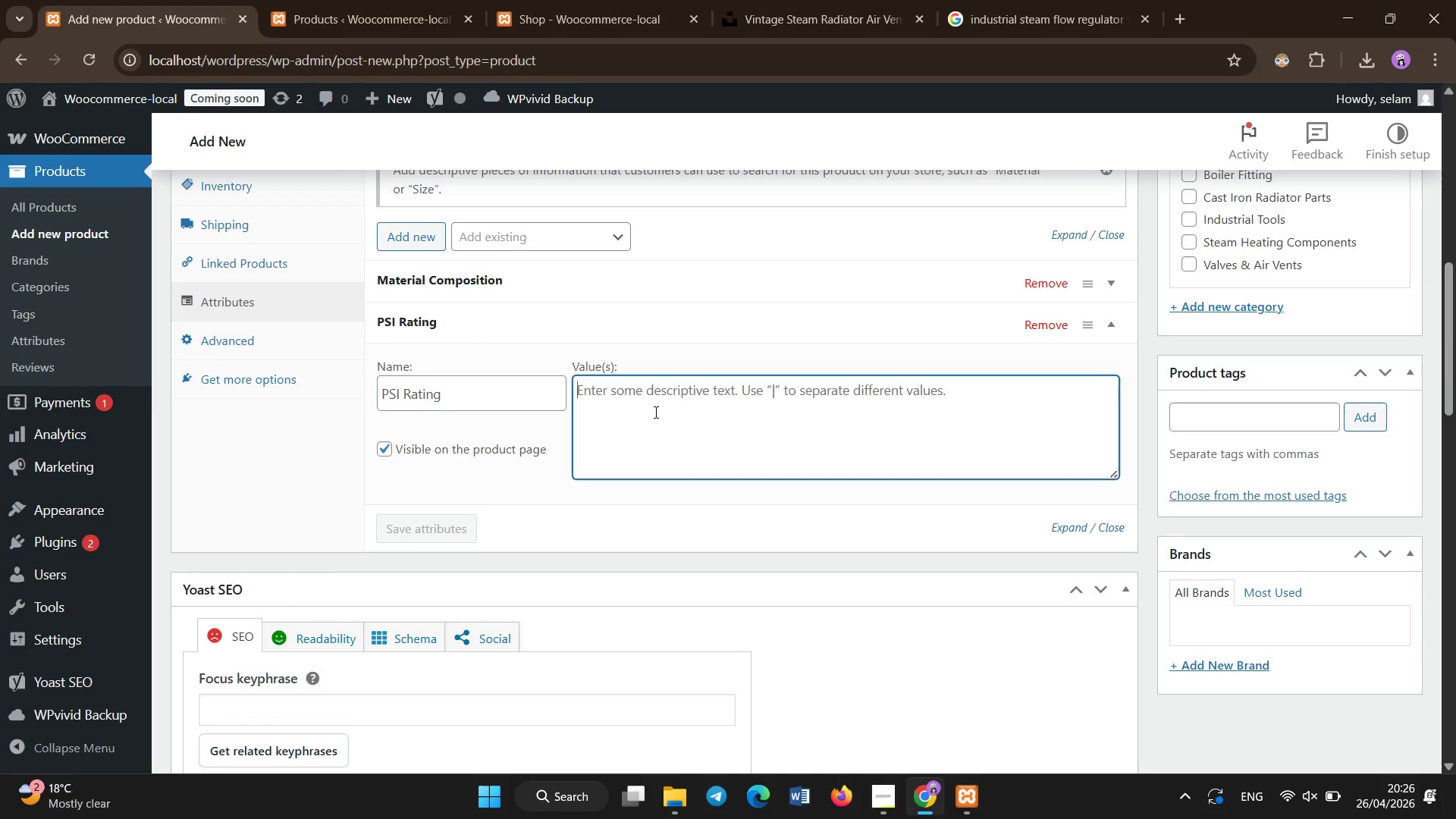 
left_click([656, 413])
 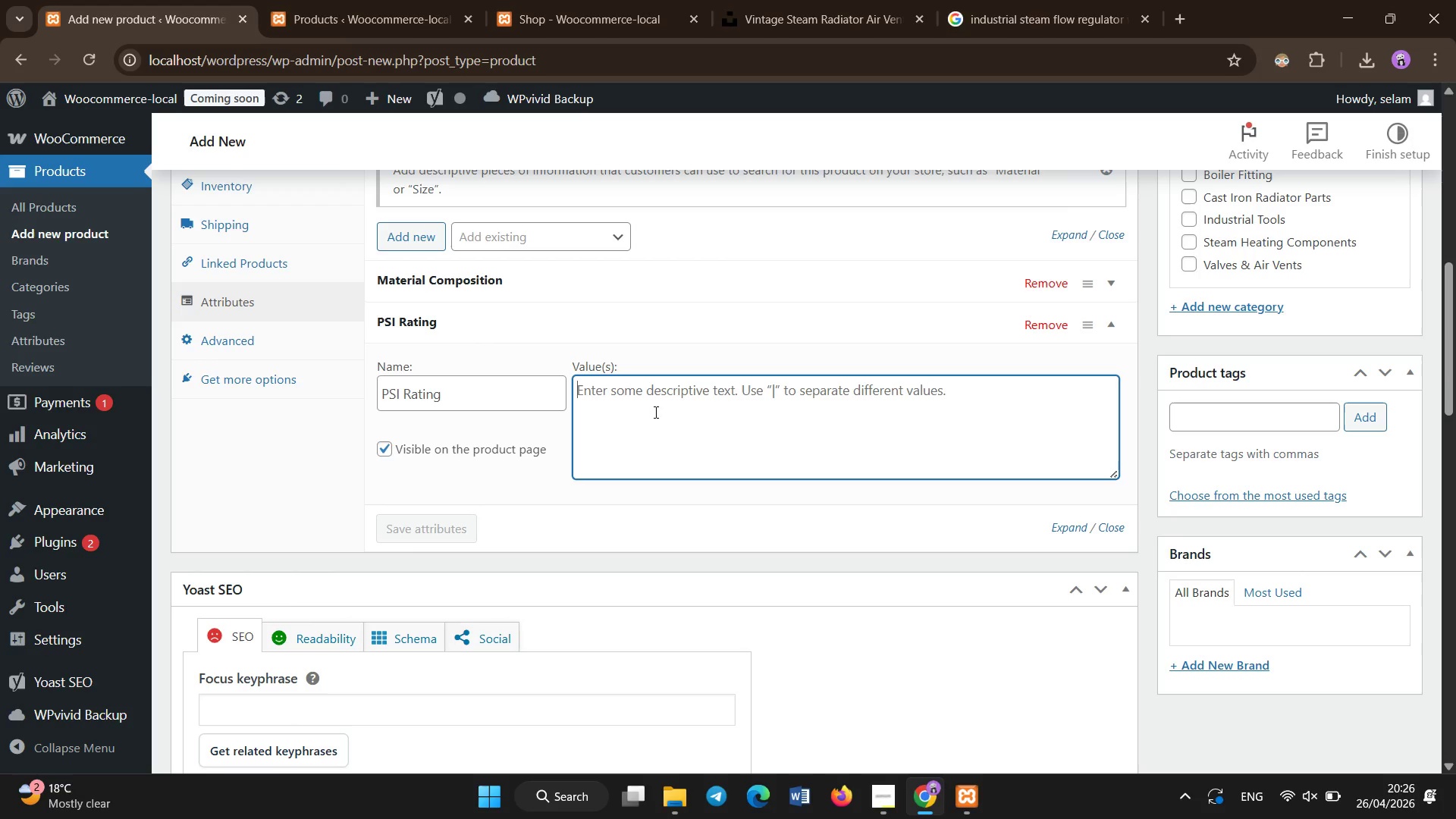 
key(Control+V)
 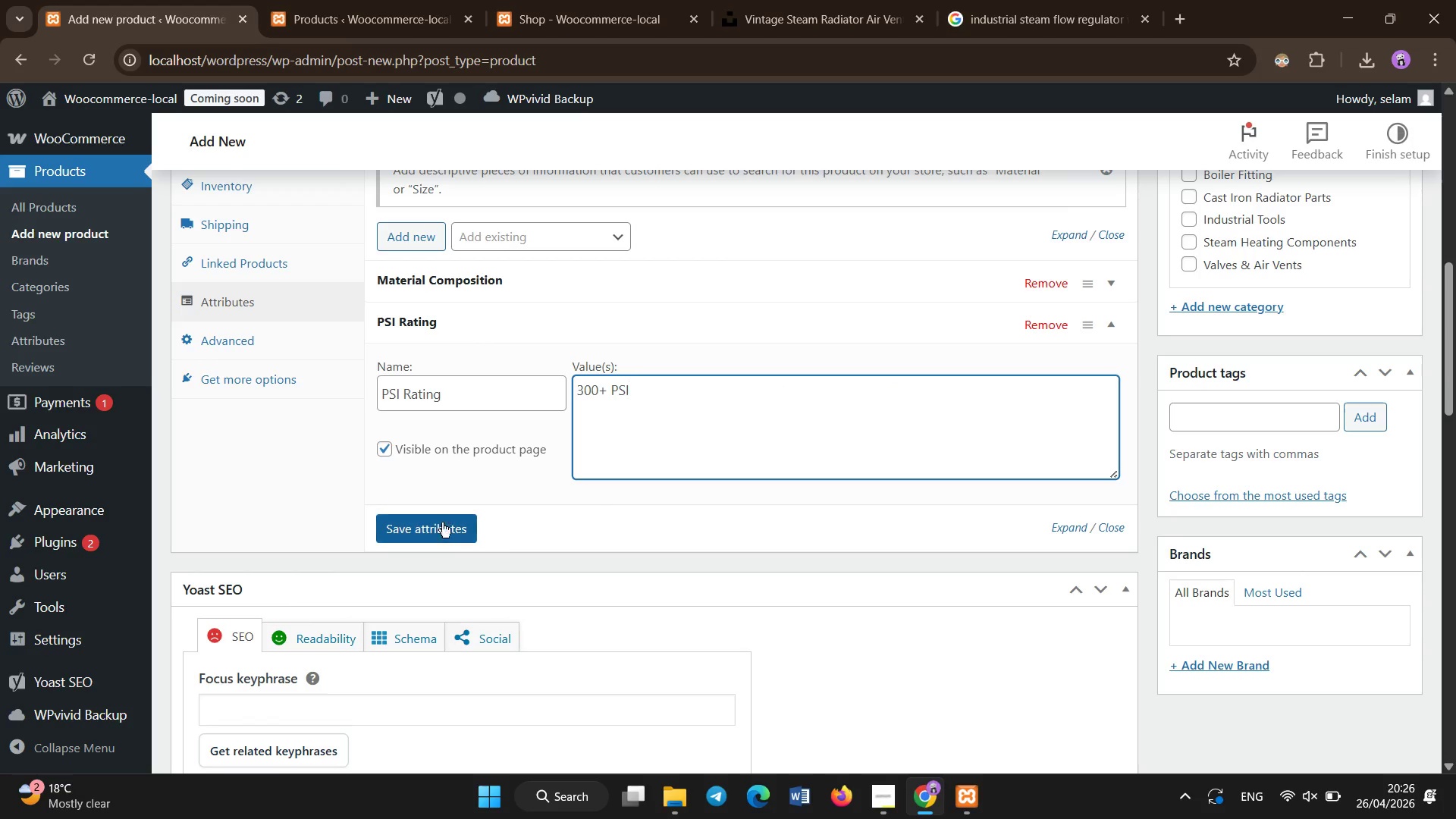 
left_click([433, 527])
 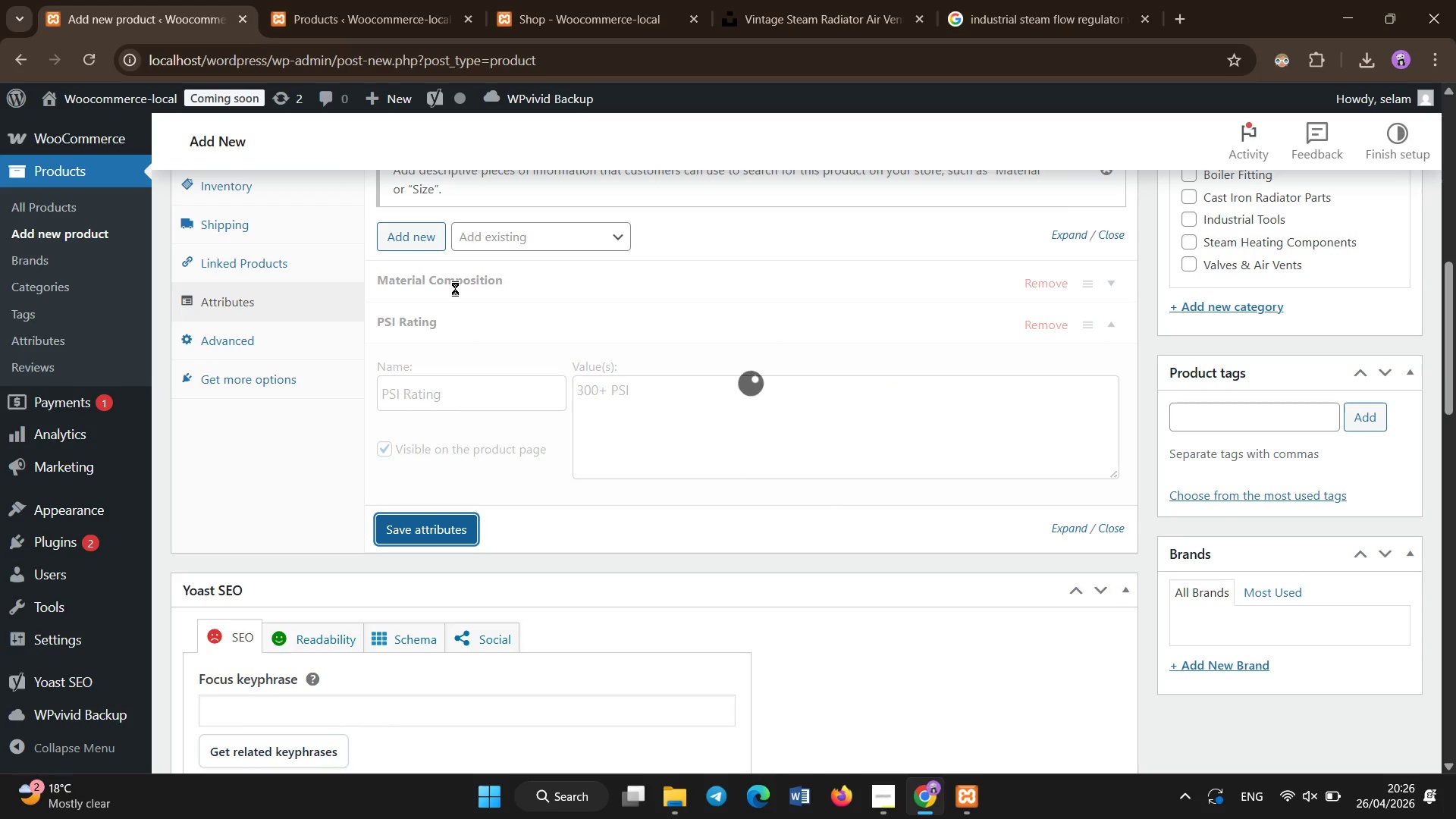 
wait(7.12)
 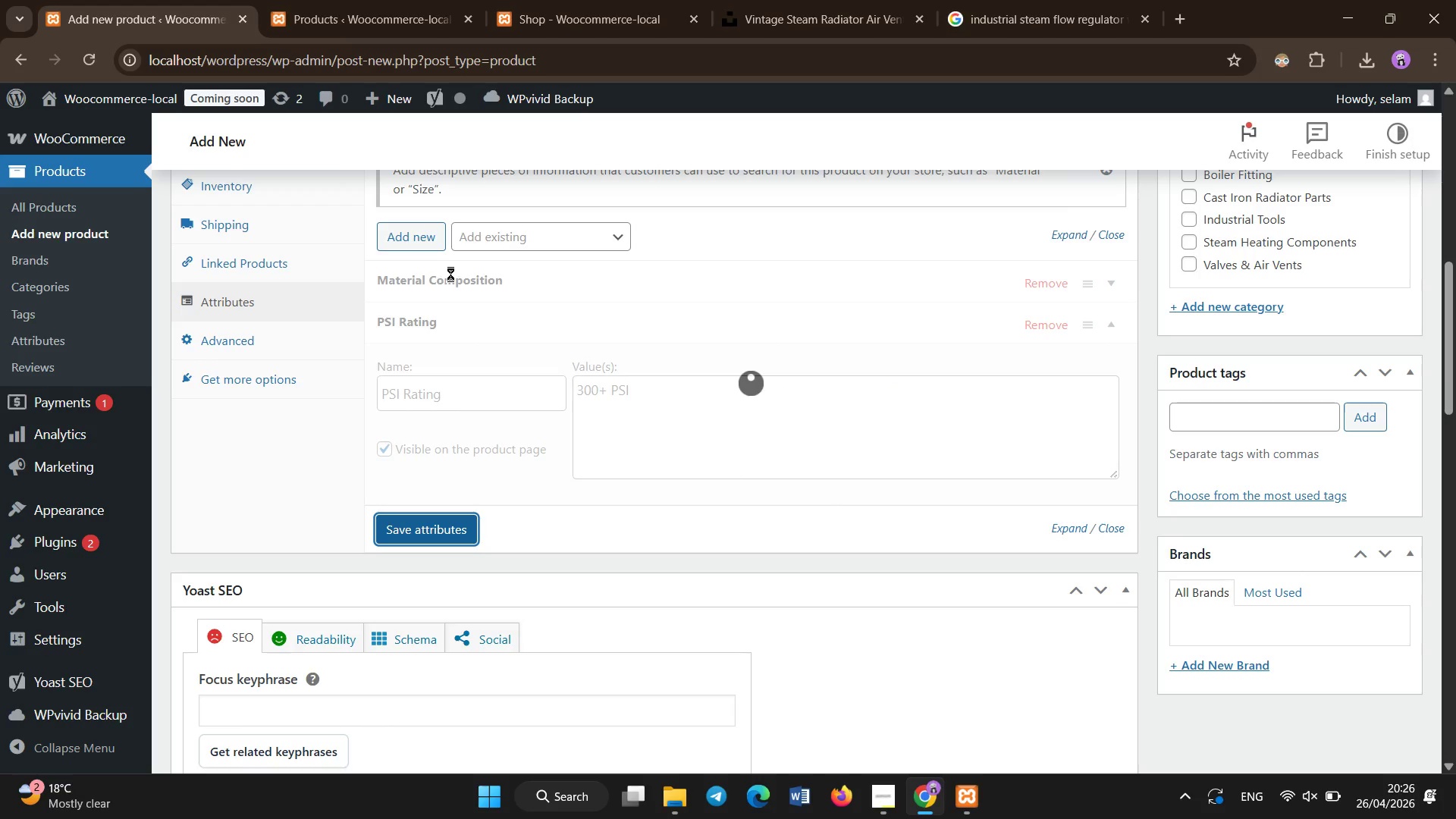 
left_click([434, 244])
 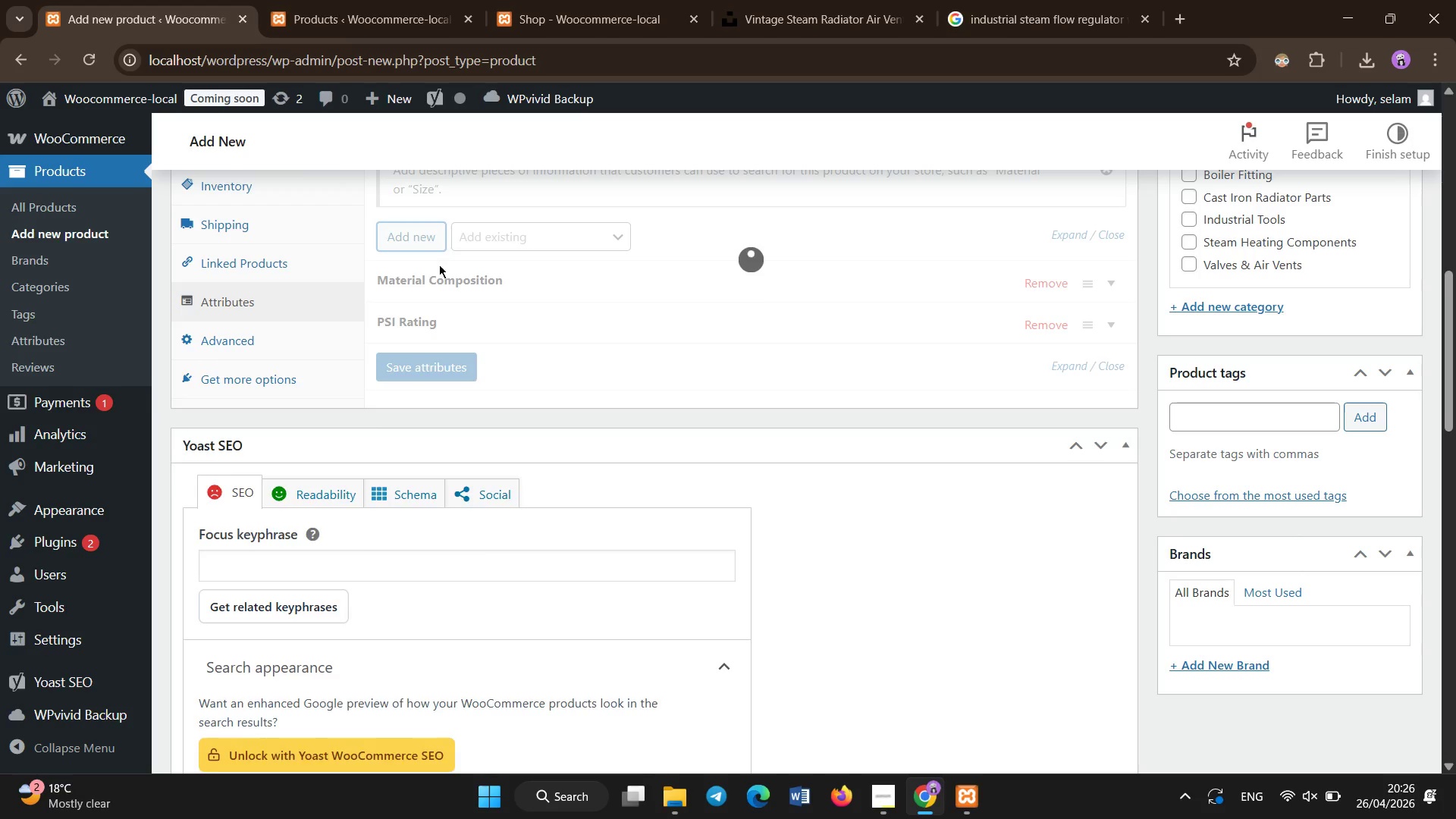 
left_click([452, 437])
 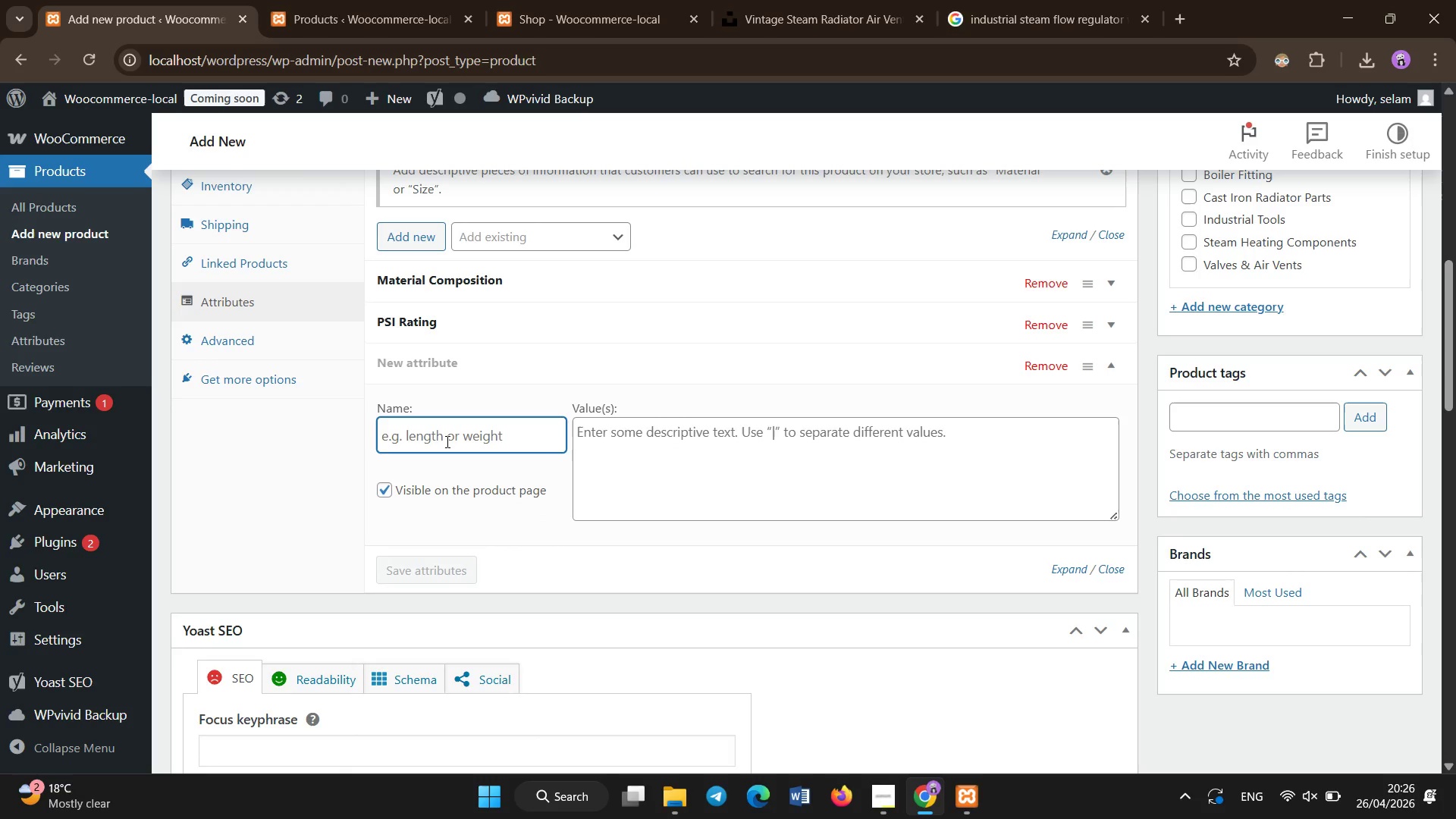 
hold_key(key=ShiftLeft, duration=0.48)
 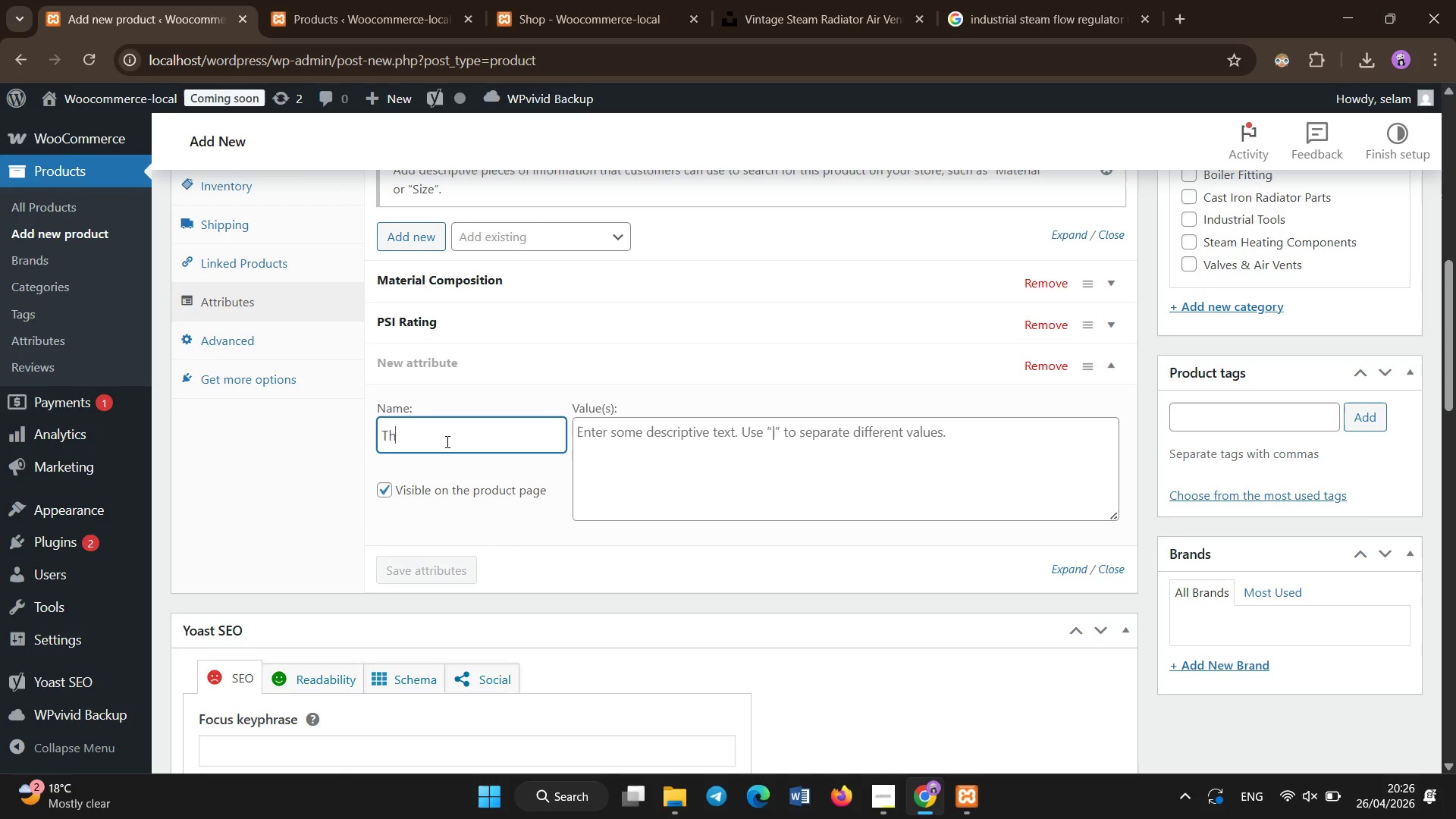 
type(thread type )
 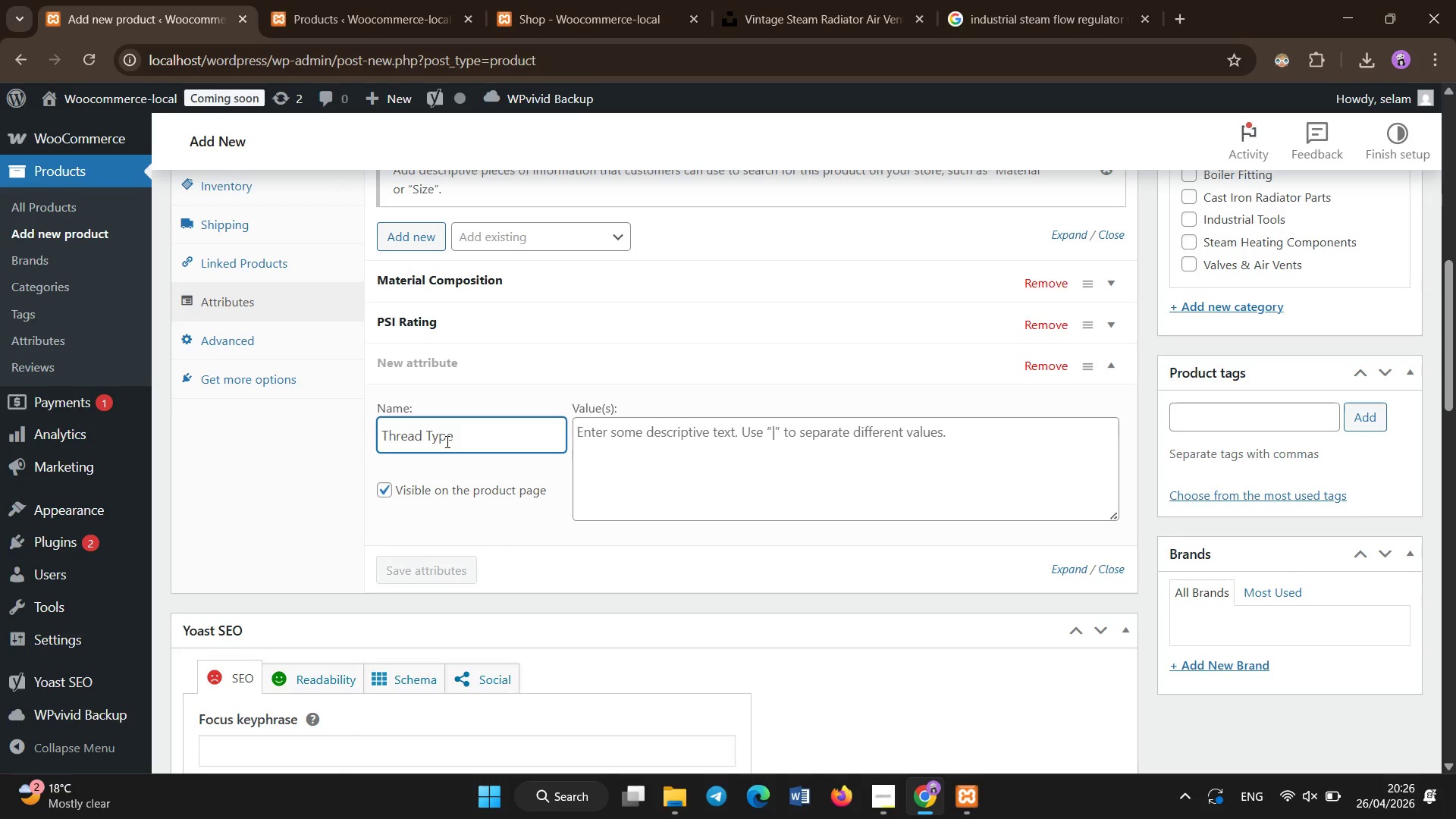 
left_click([617, 439])
 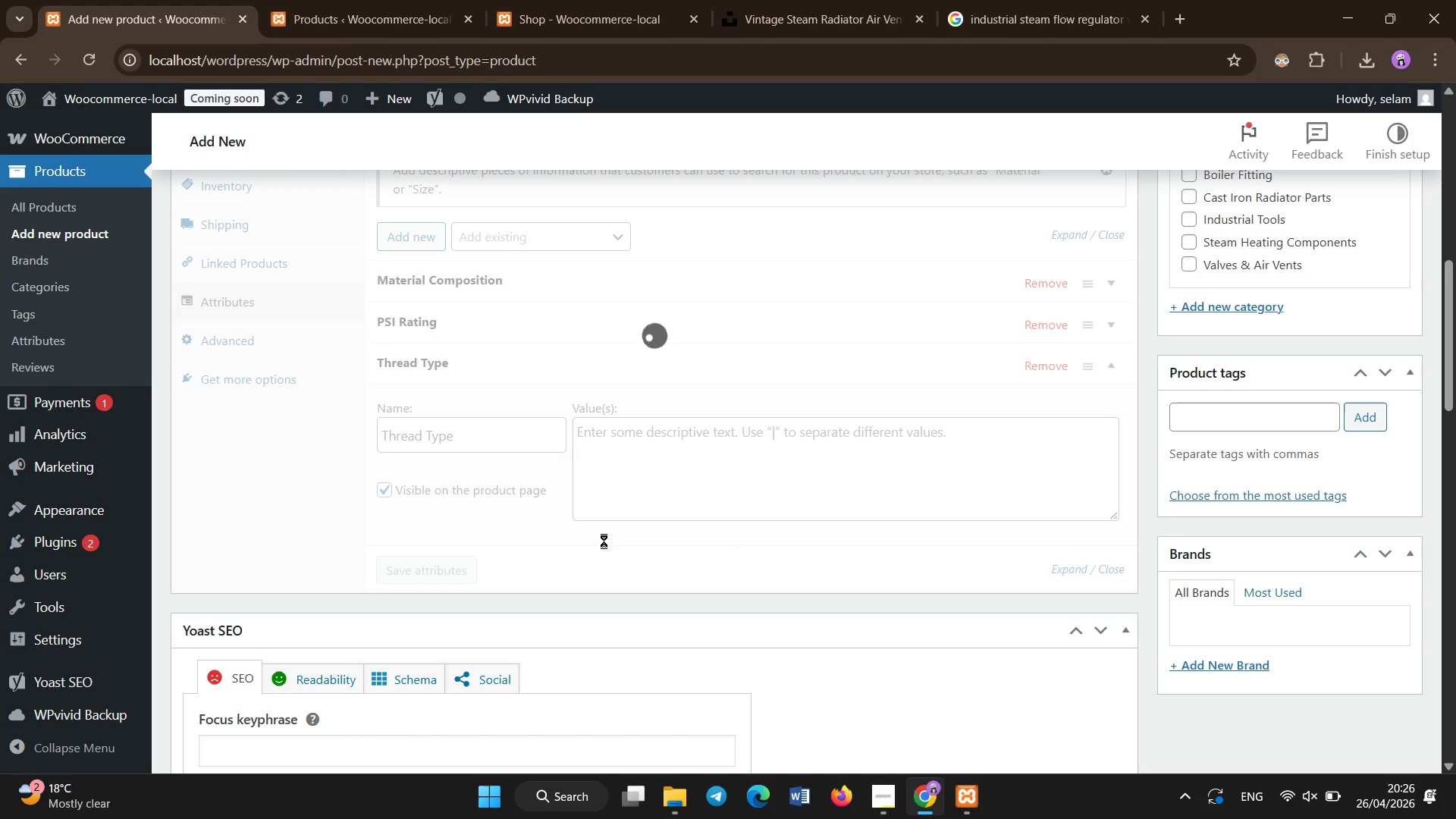 
left_click([583, 469])
 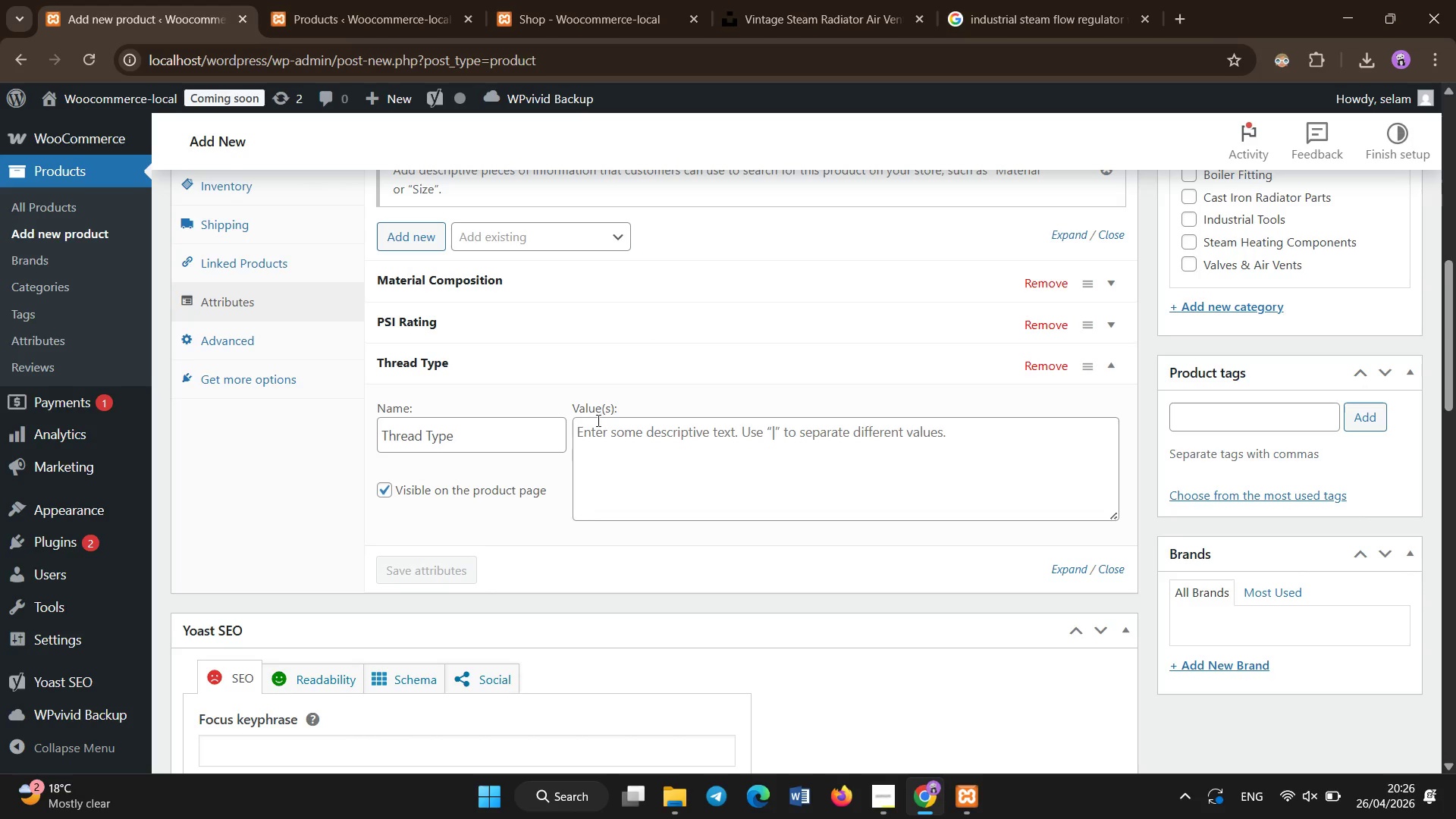 
key(Shift+N)
 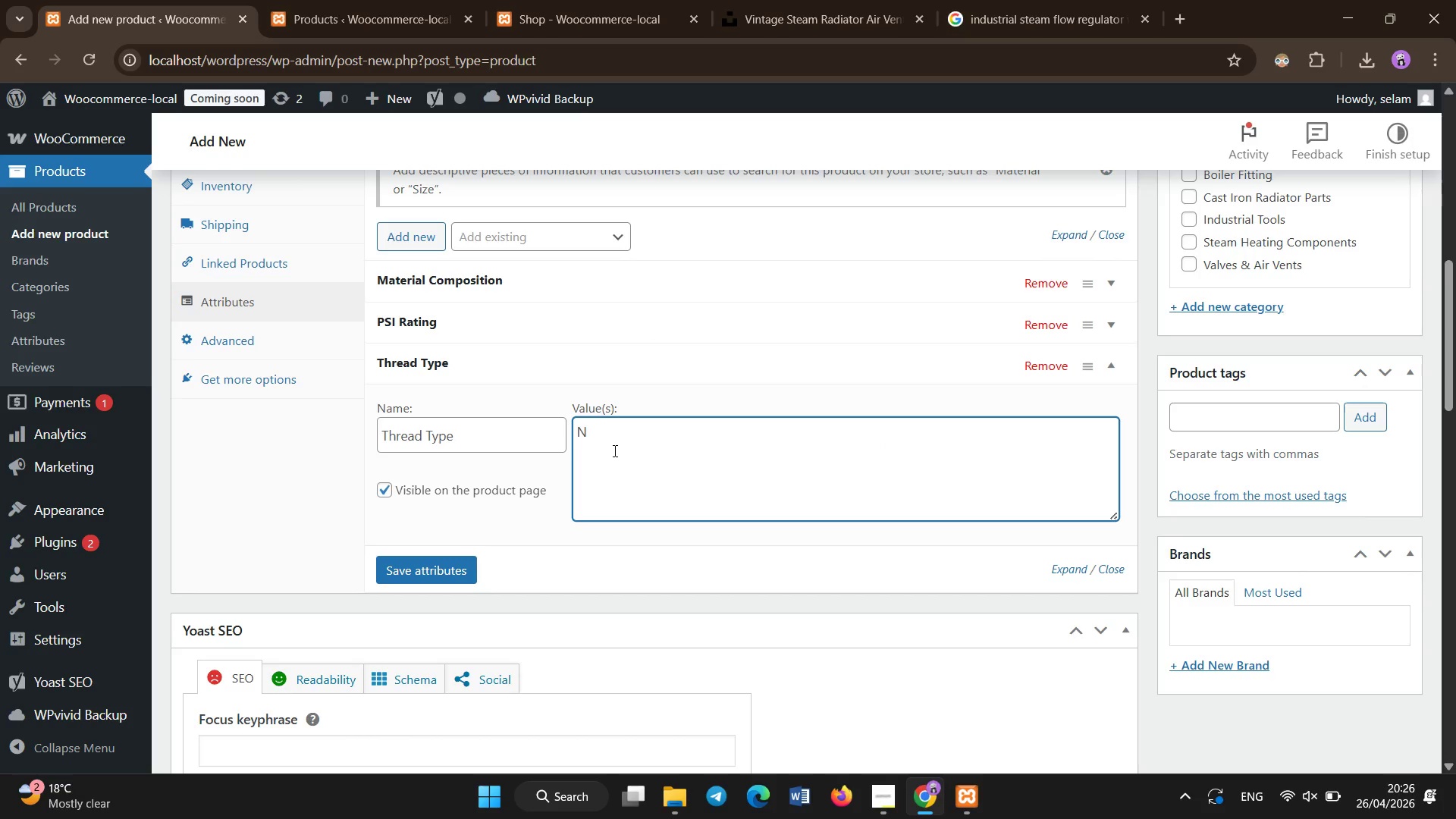 
key(Shift+Slash)
 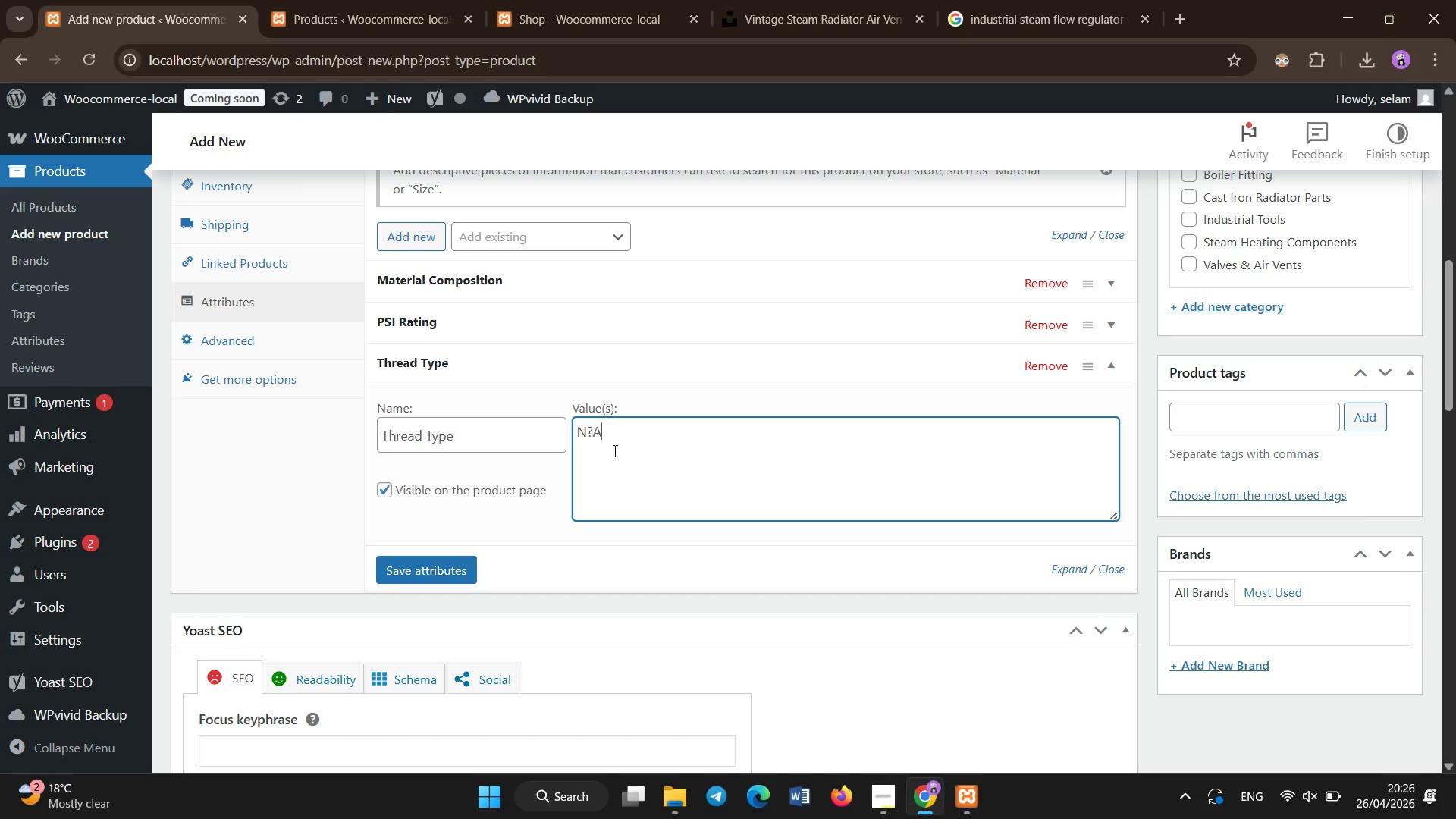 
key(Shift+A)
 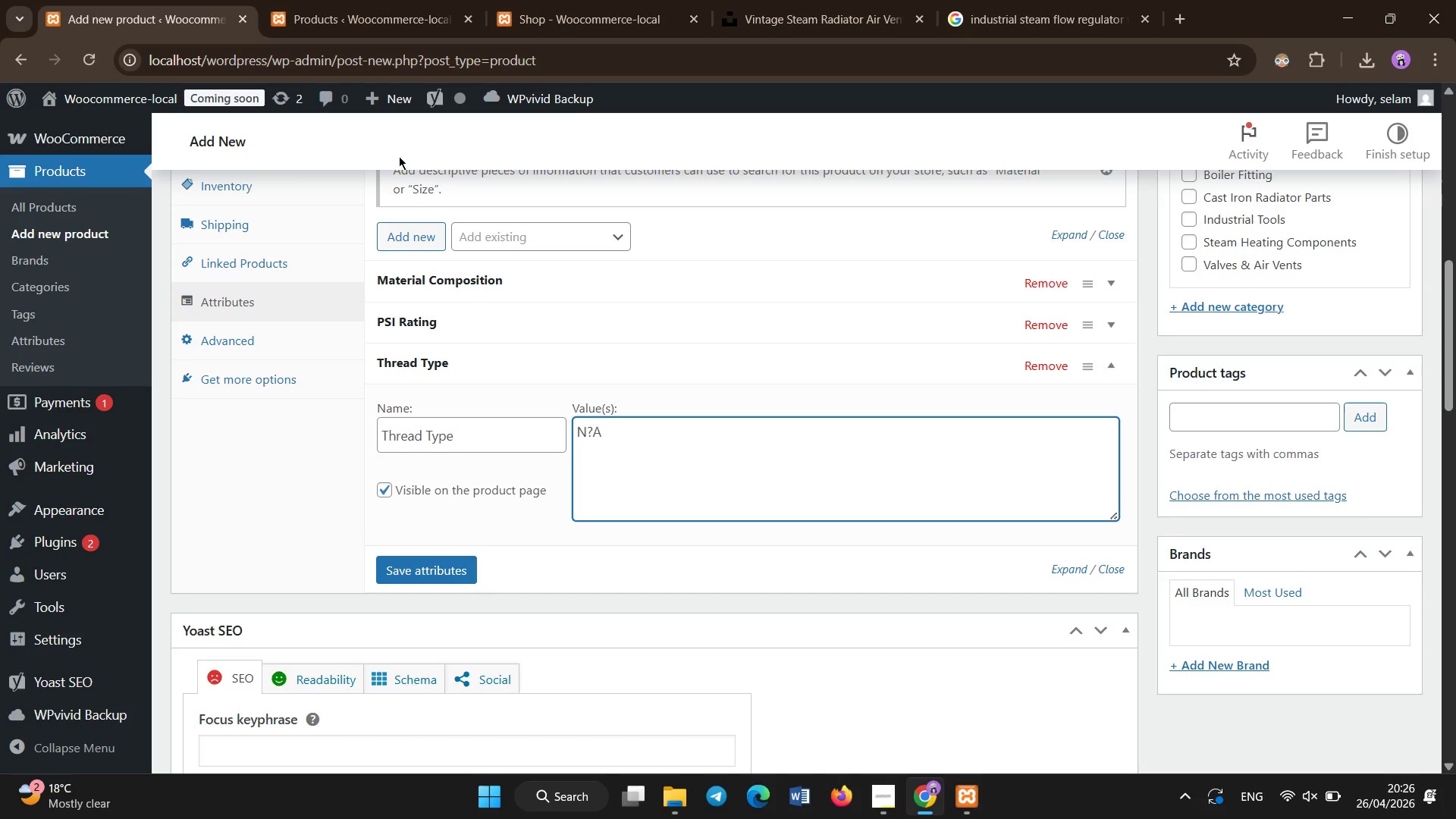 
key(Backspace)
 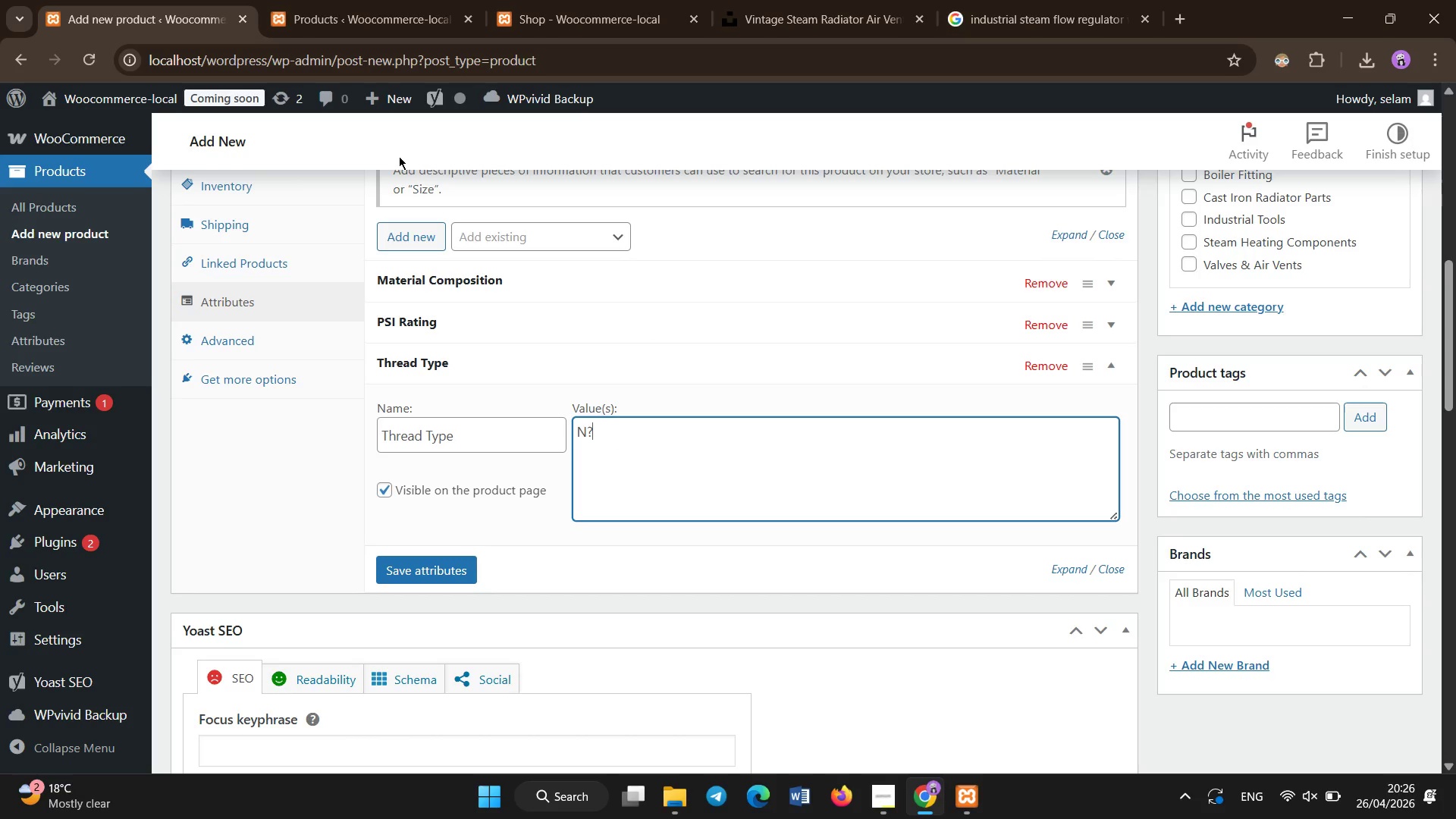 
key(Backspace)
 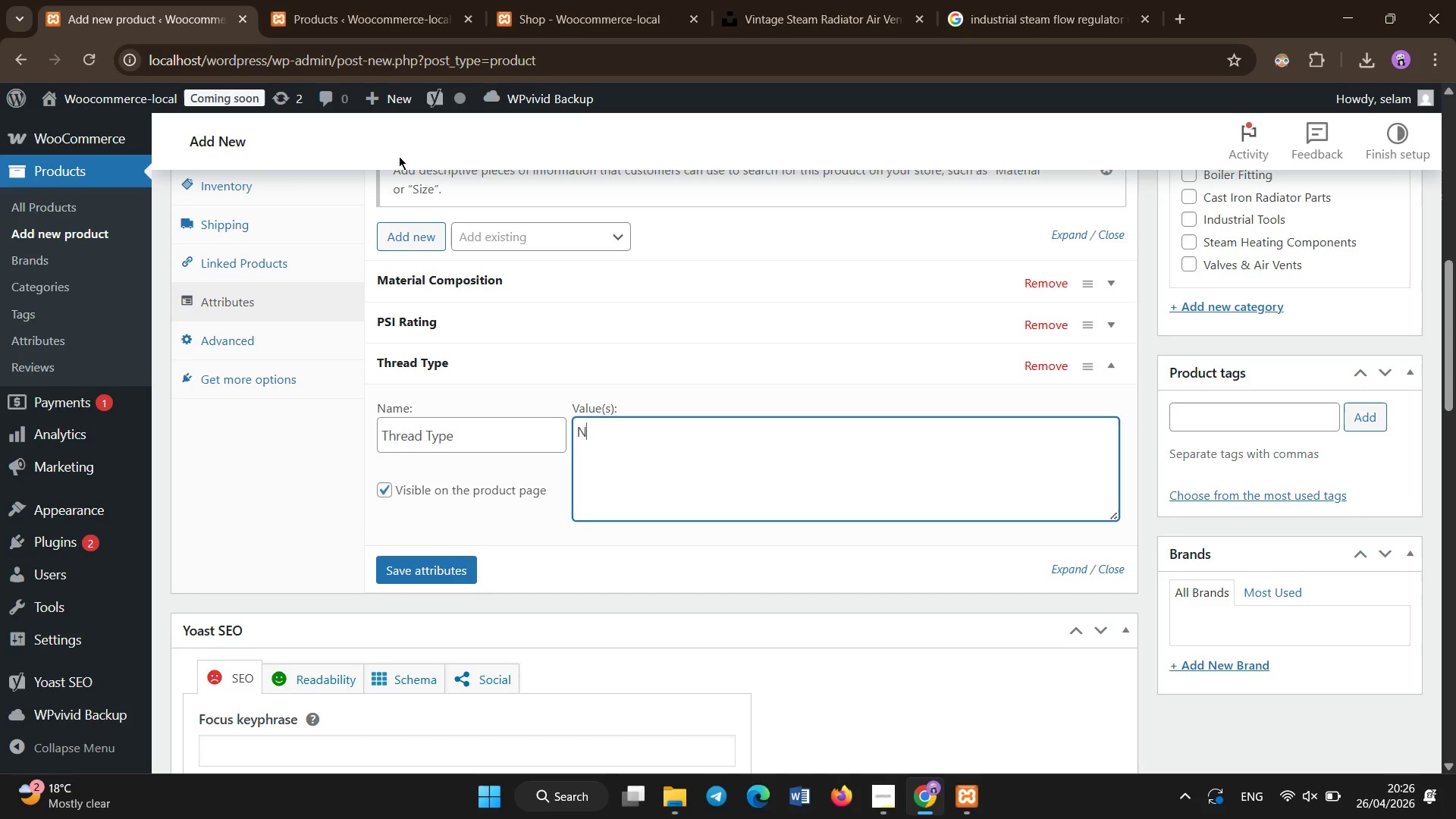 
key(Slash)
 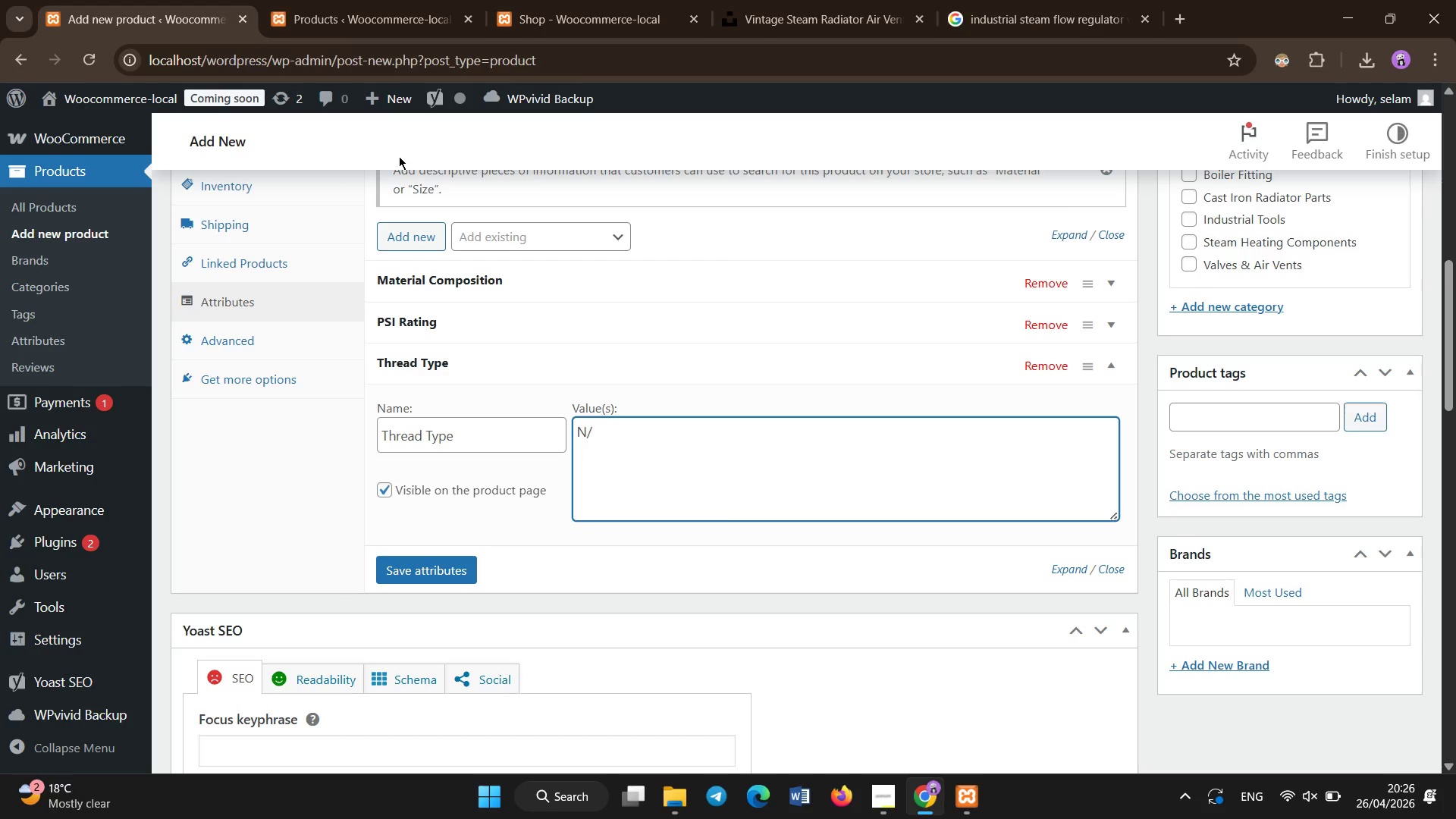 
key(Shift+ShiftLeft)
 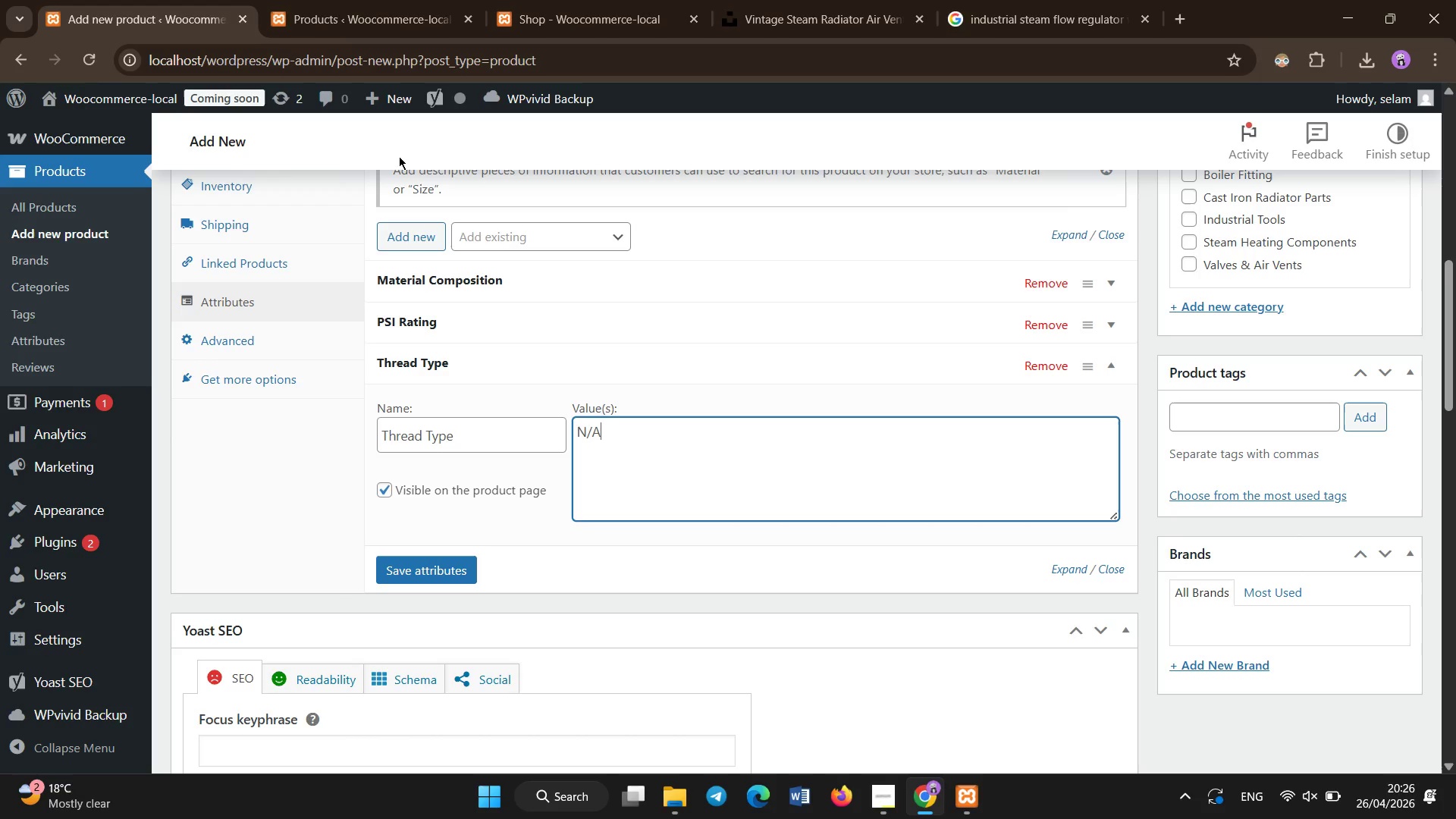 
key(Shift+A)
 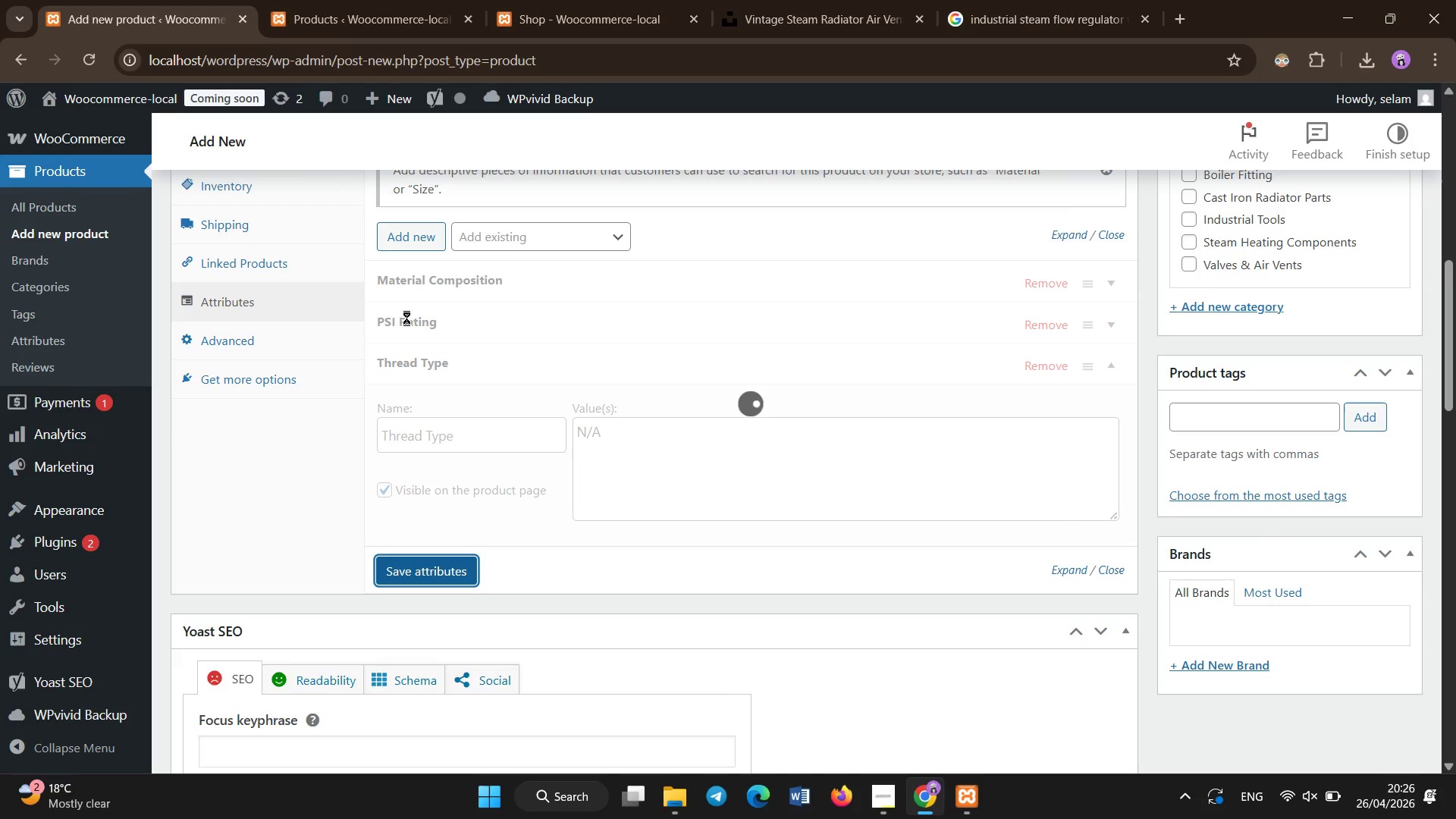 
wait(7.64)
 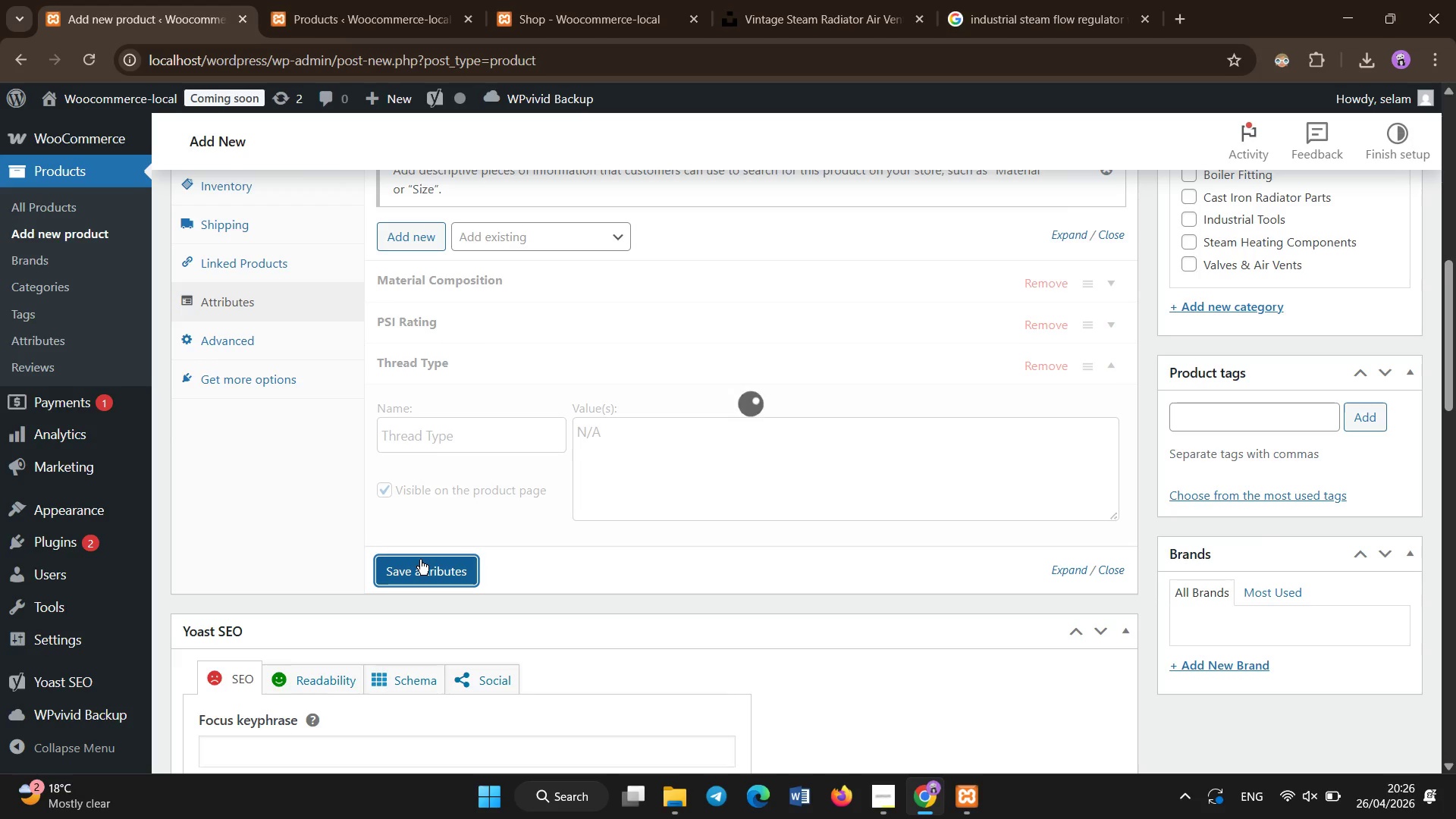 
left_click([423, 245])
 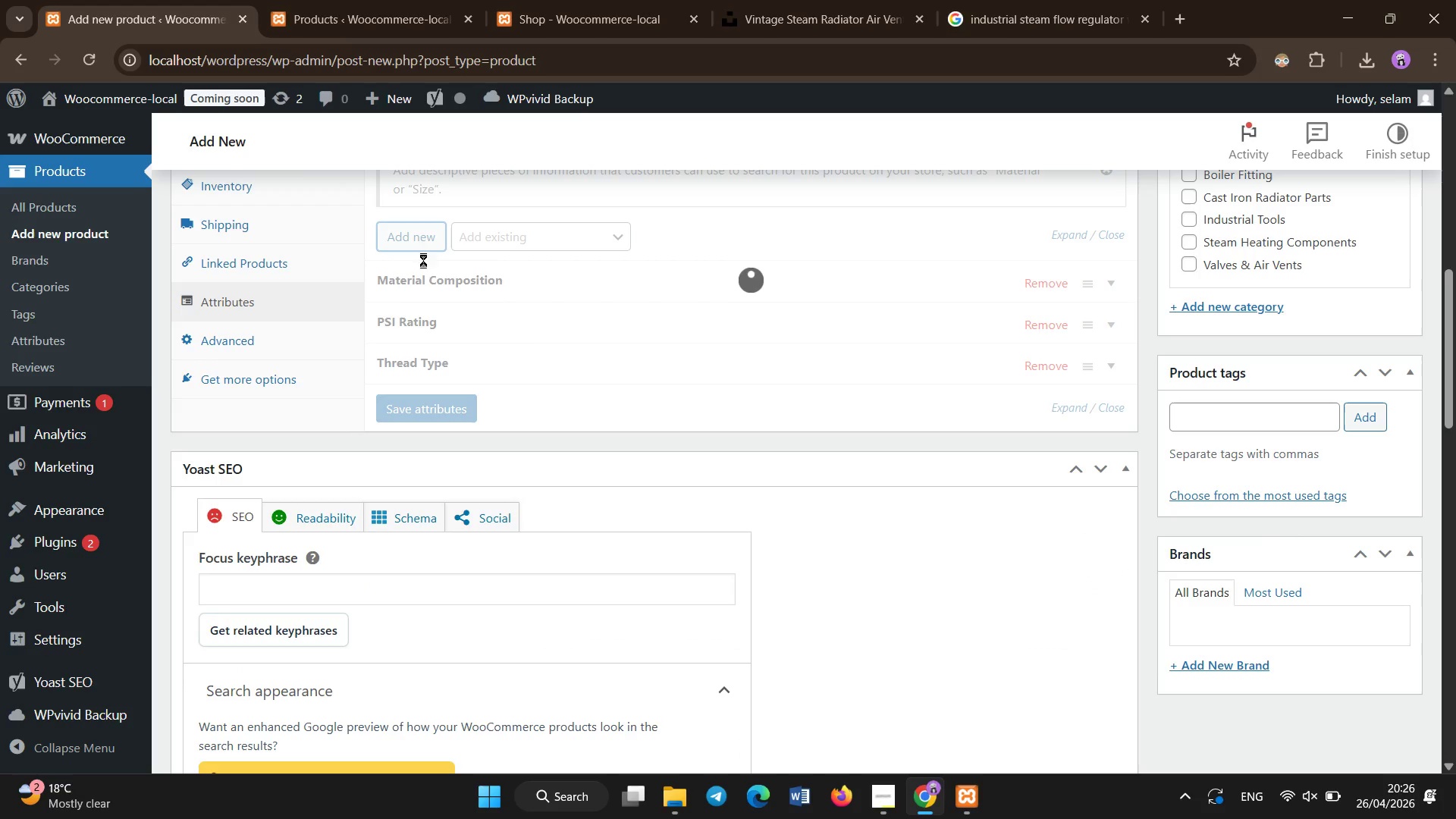 
mouse_move([448, 409])
 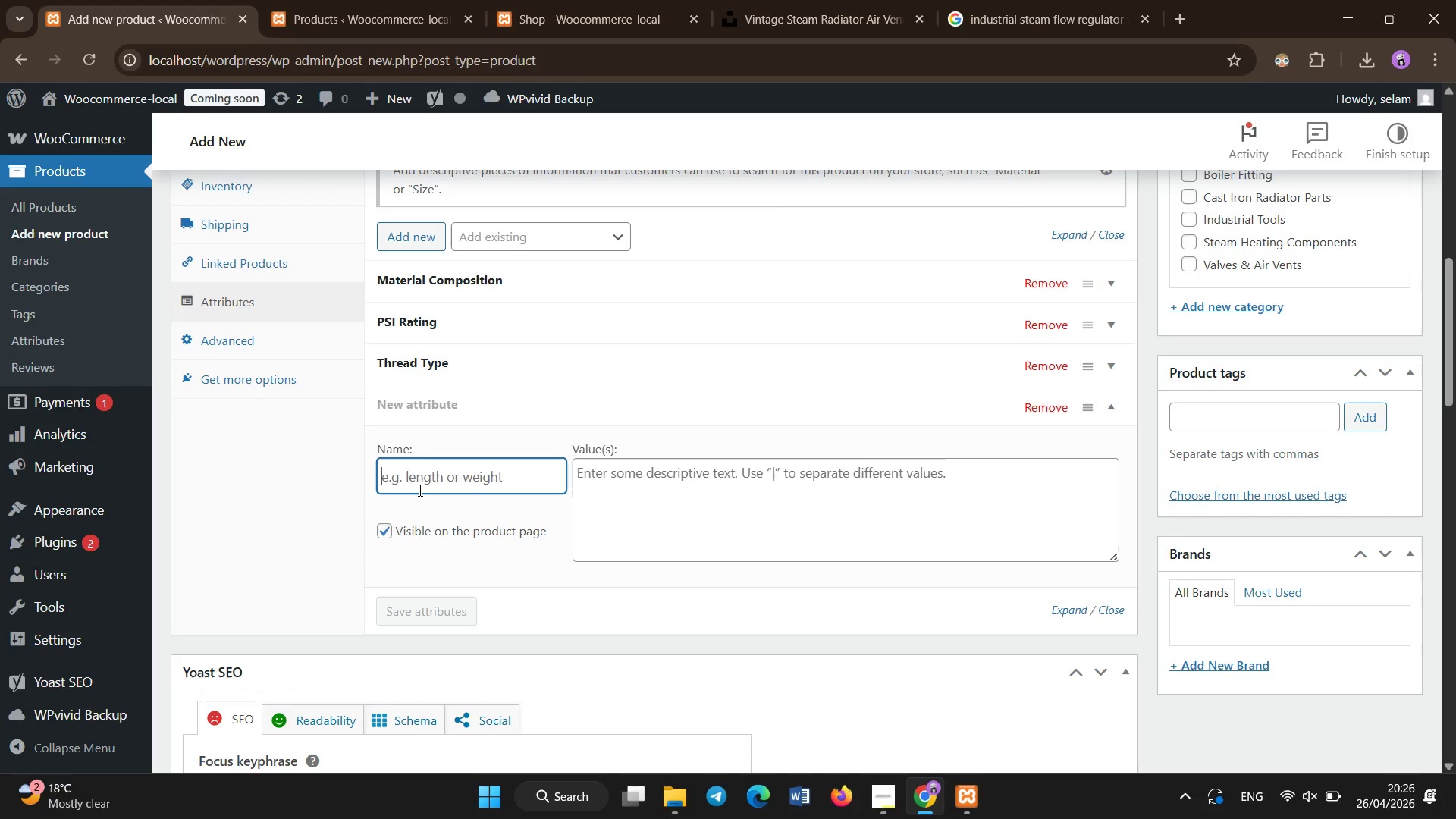 
left_click([420, 491])
 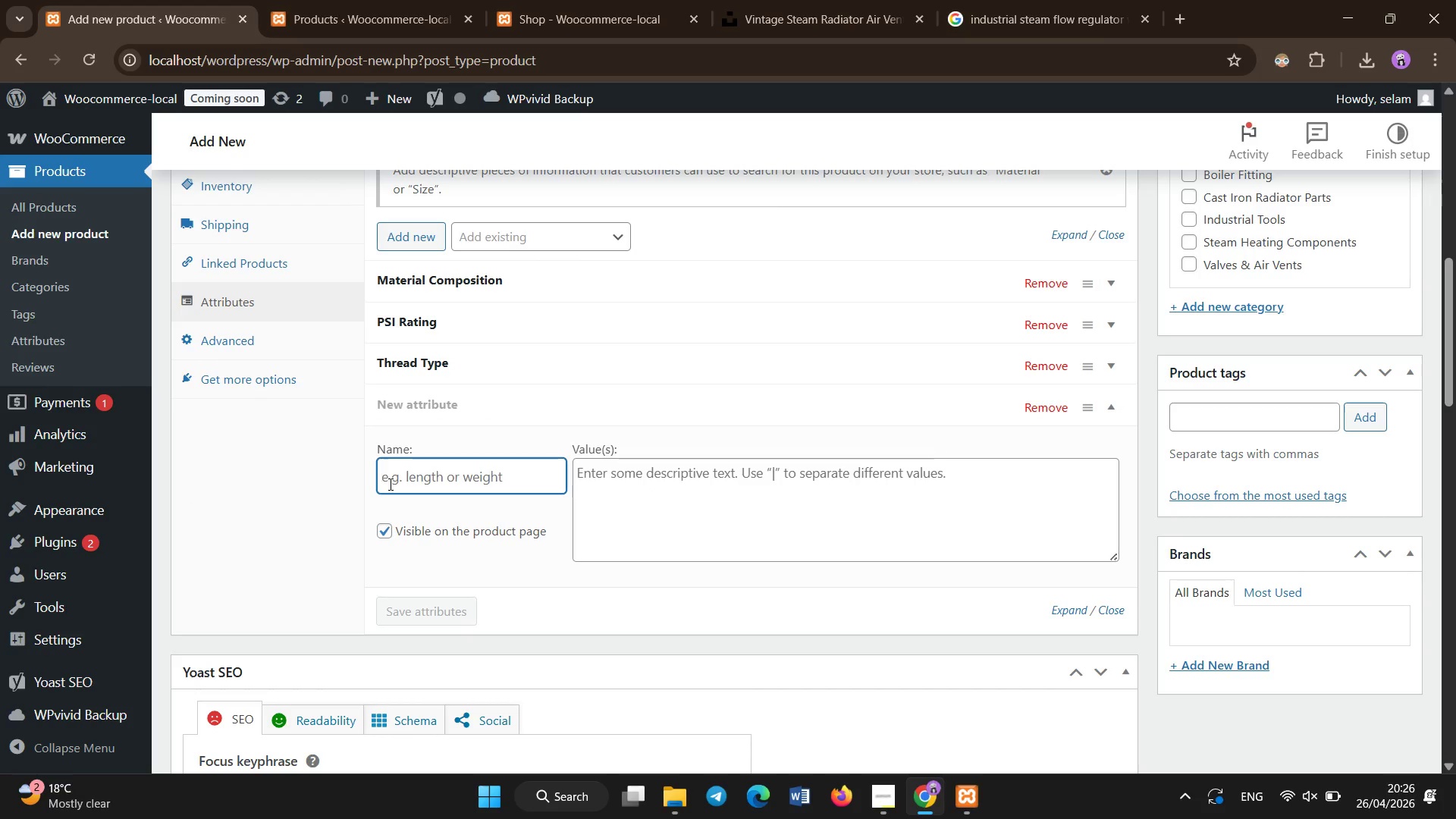 
type(Finish )
 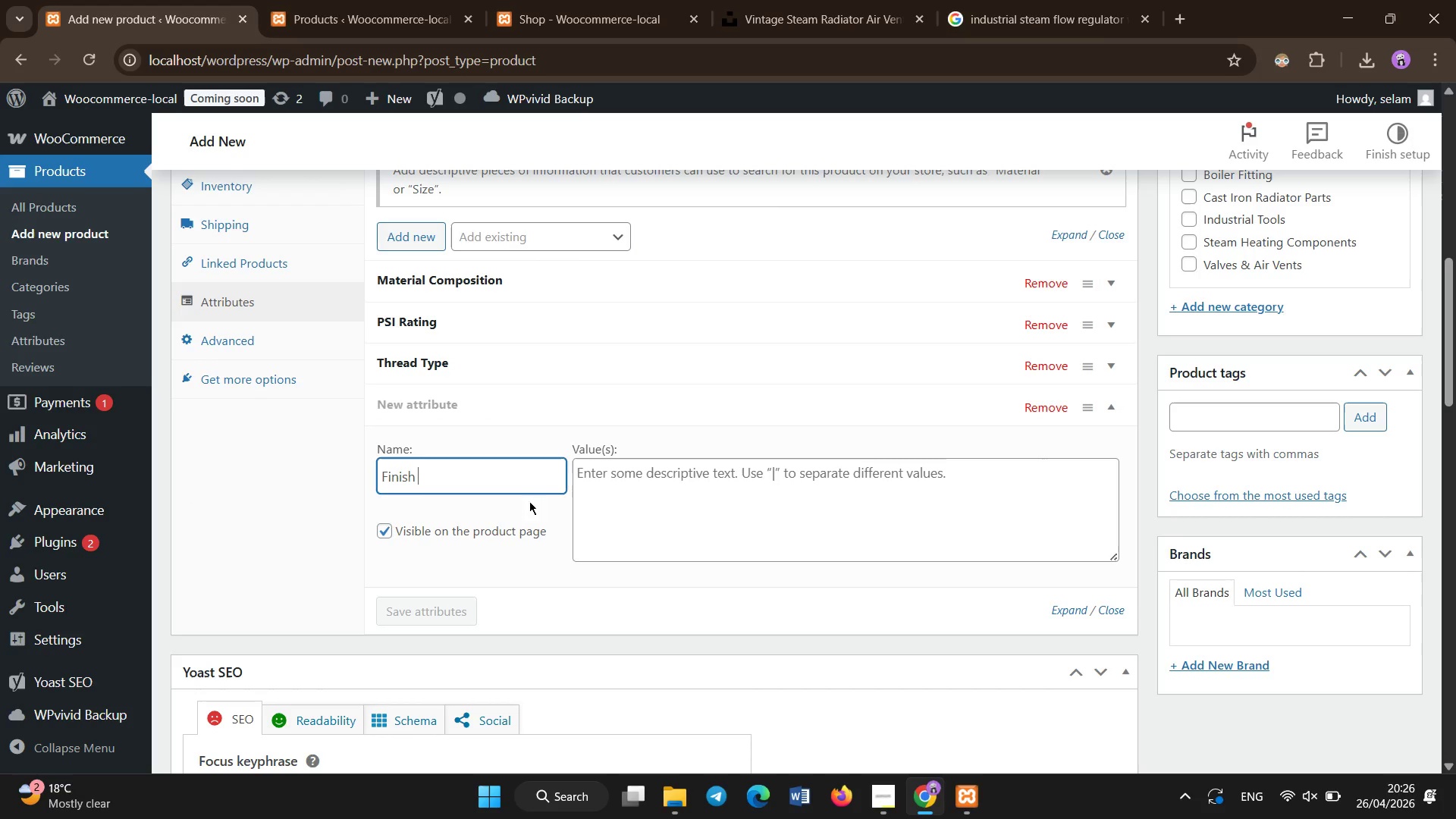 
left_click([630, 500])
 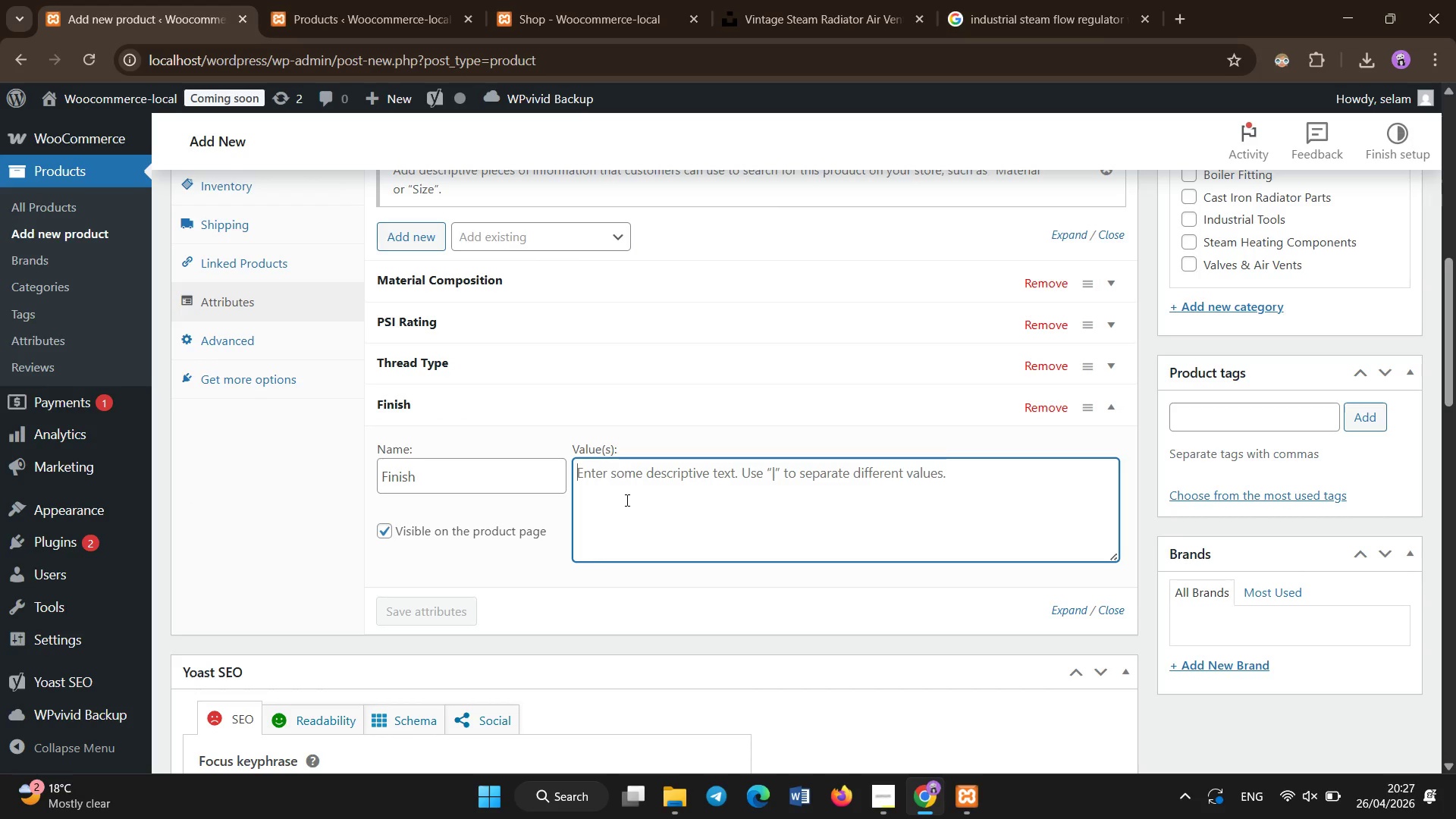 
type(polished Str)
key(Backspace)
type(eel)
 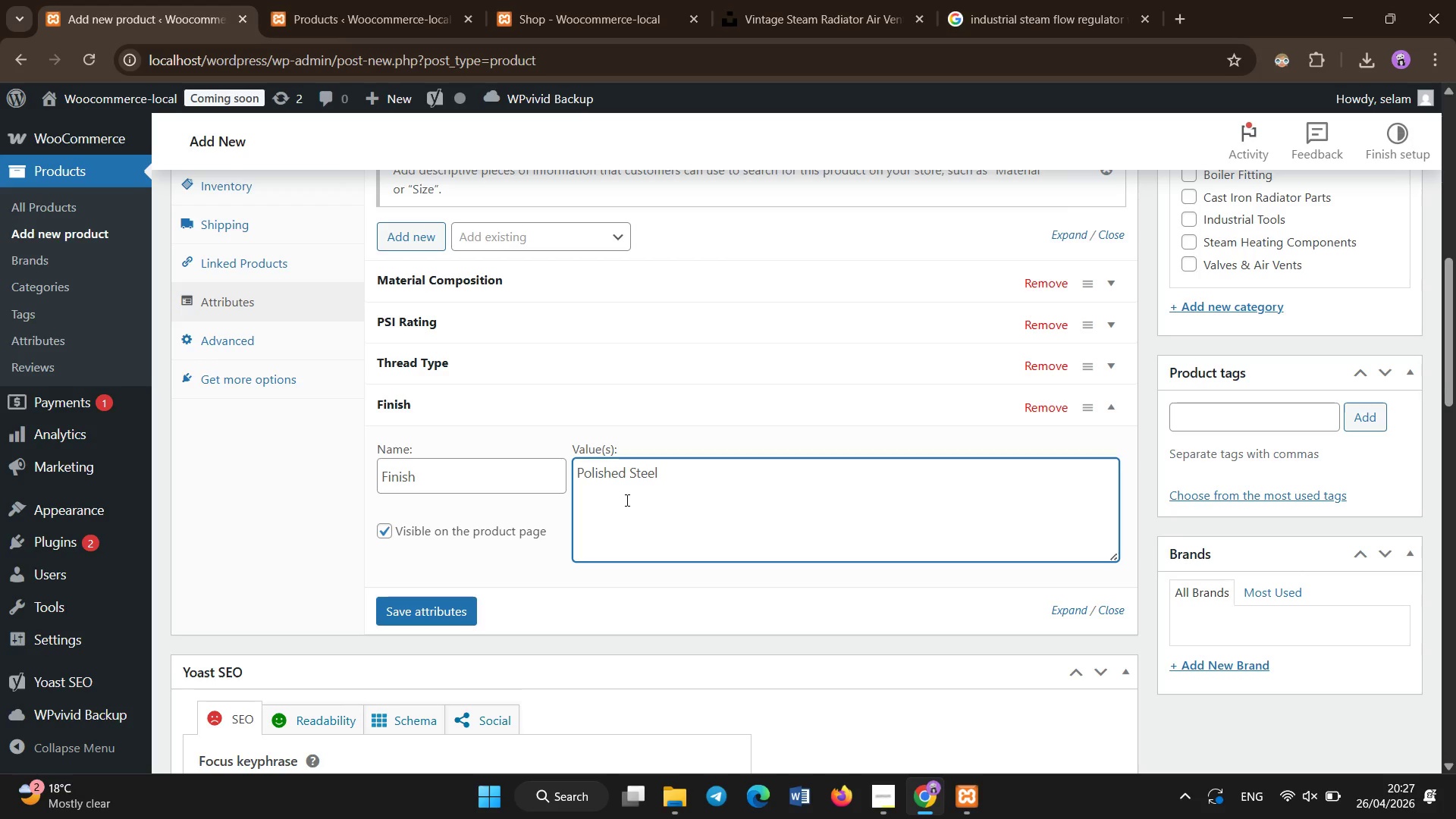 
left_click([446, 620])
 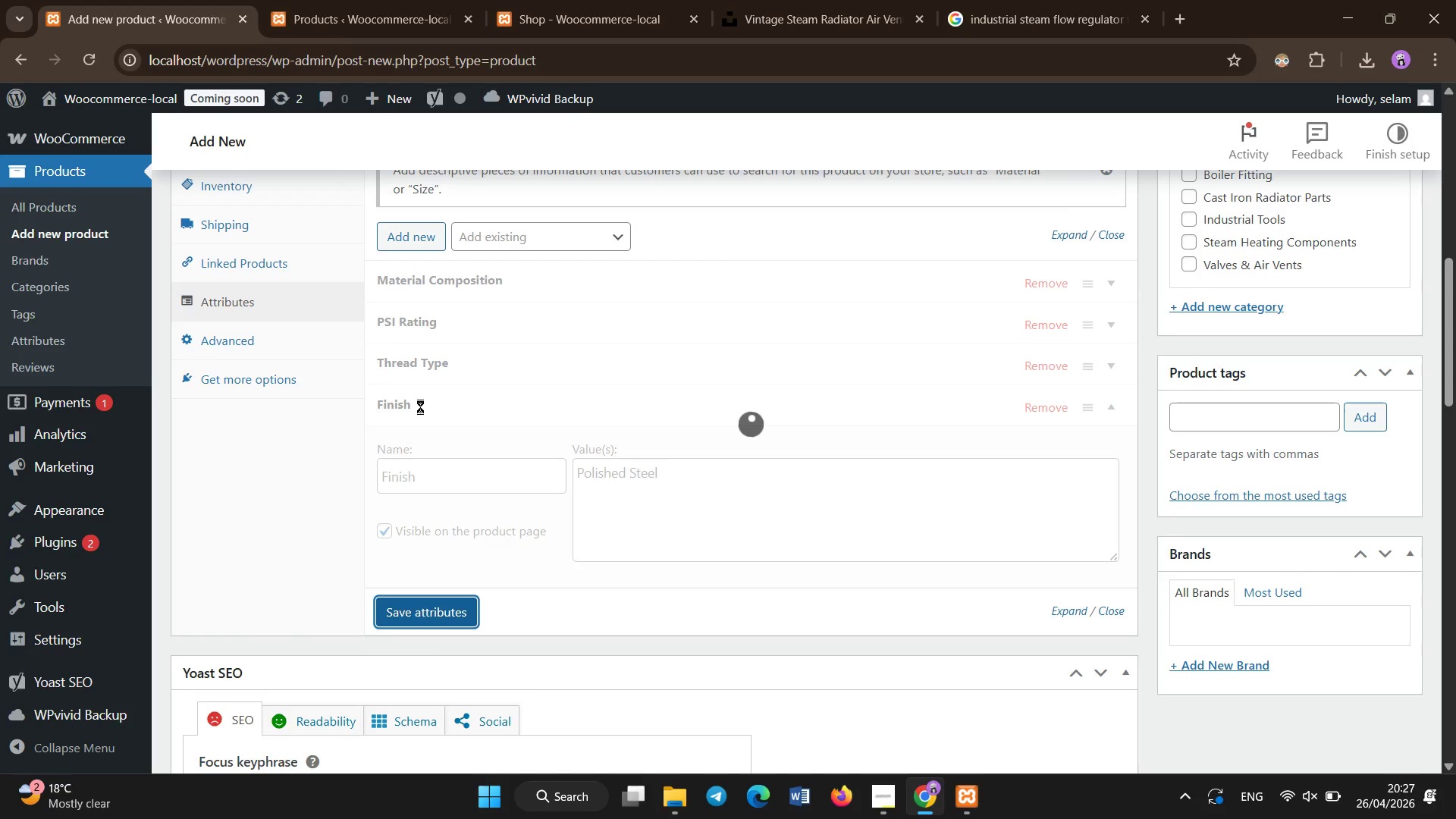 
wait(5.69)
 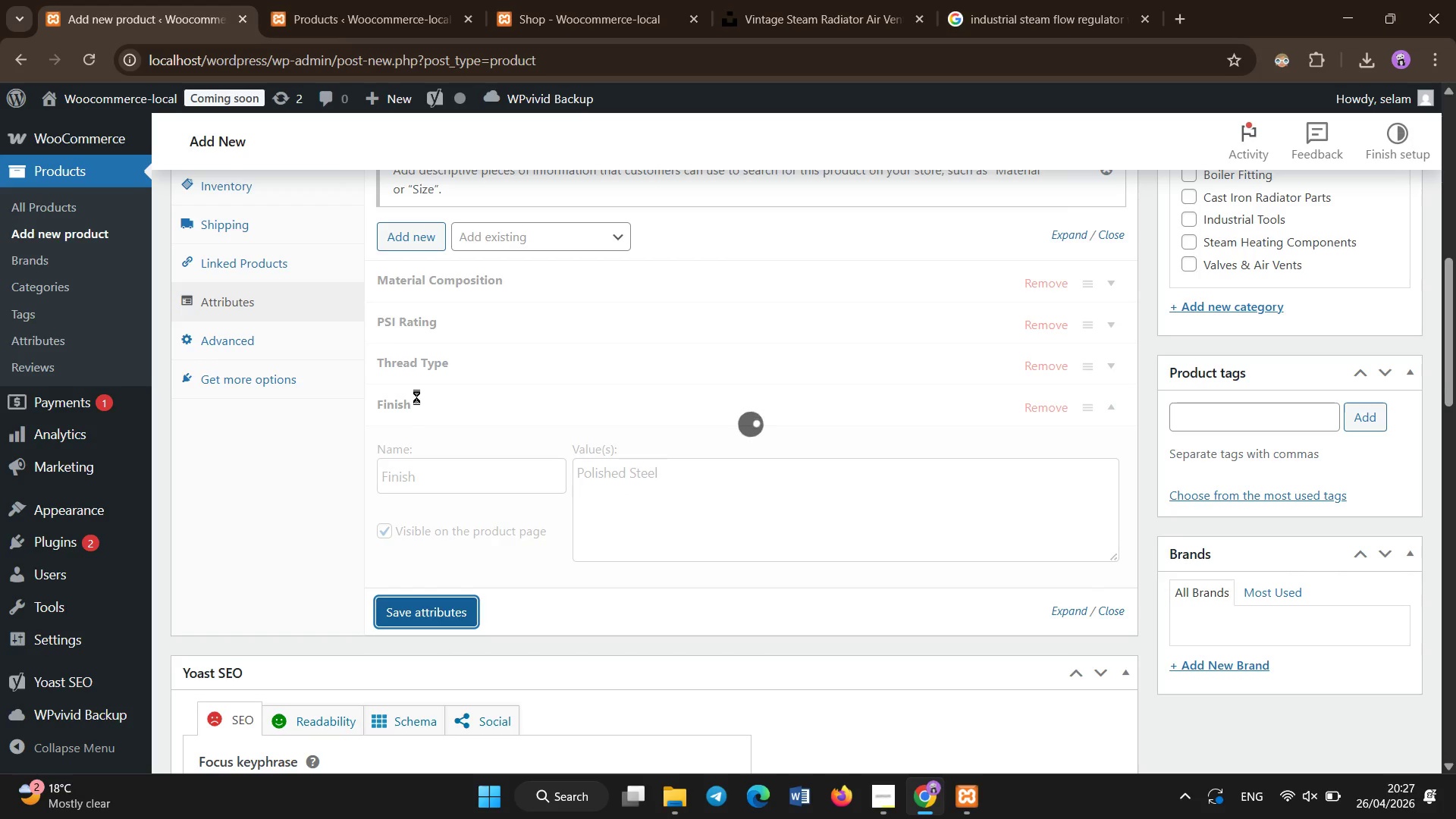 
left_click([415, 236])
 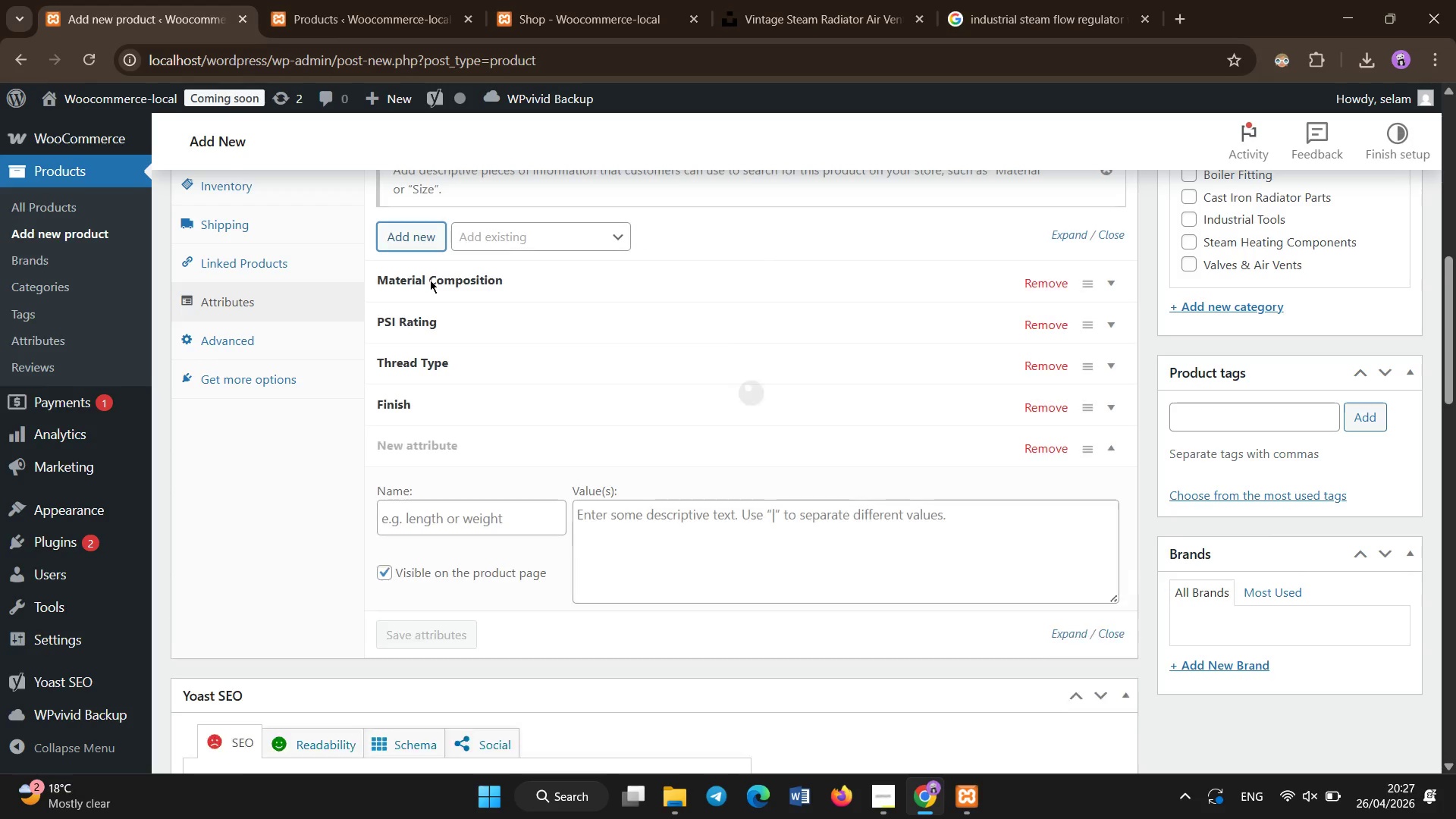 
left_click([465, 521])
 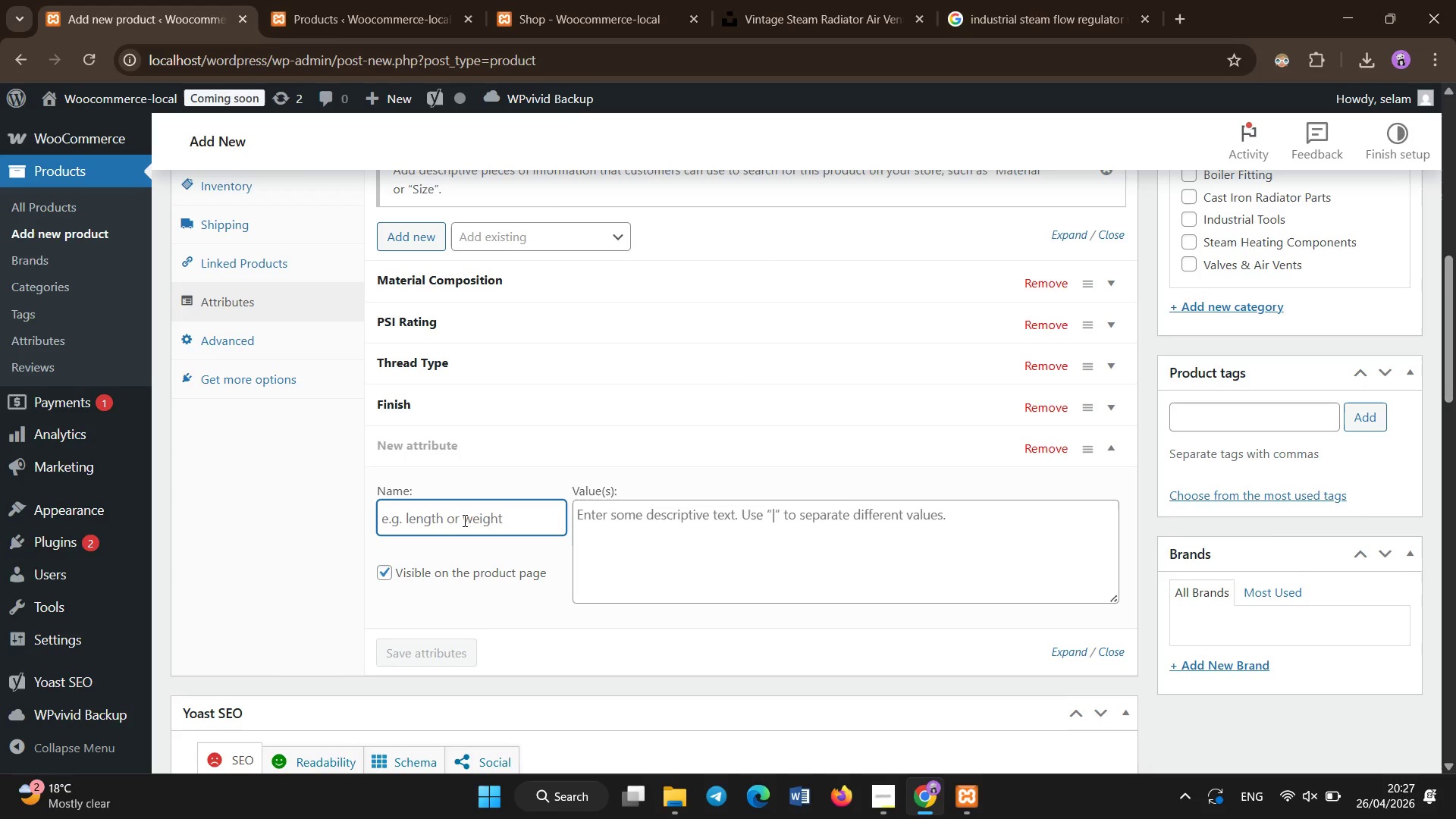 
type(fItting Size)
 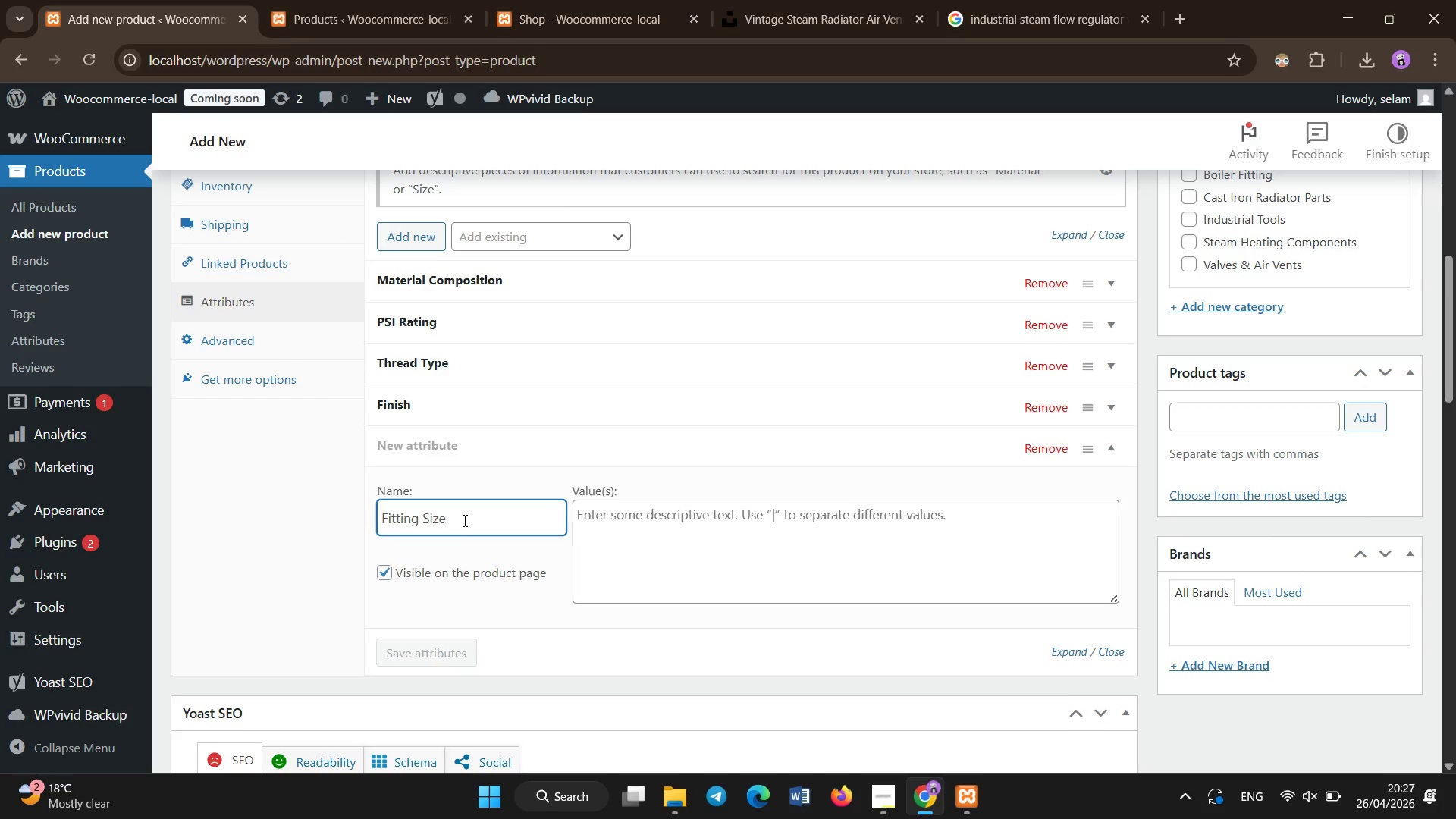 
left_click([720, 580])
 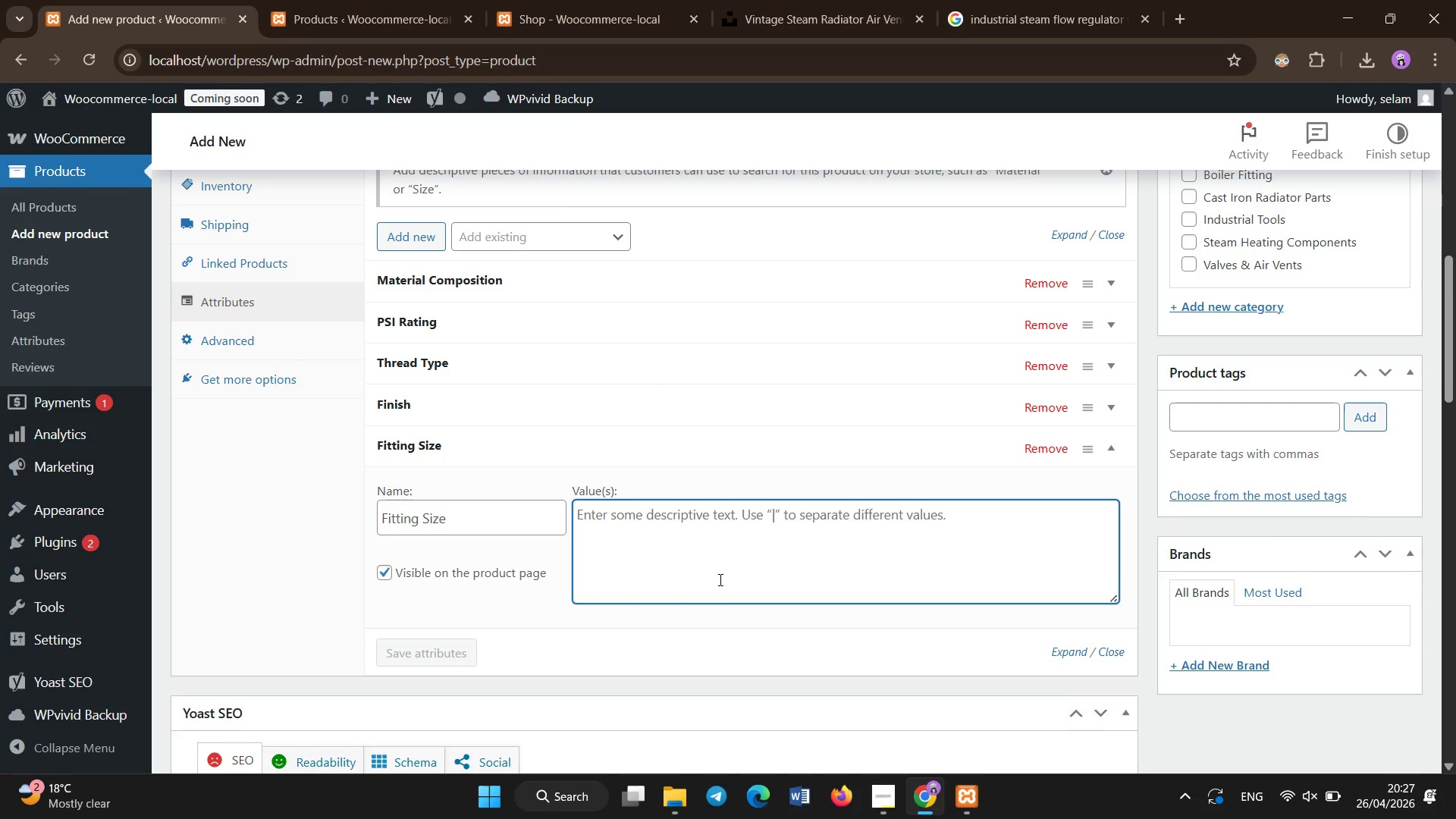 
key(0)
 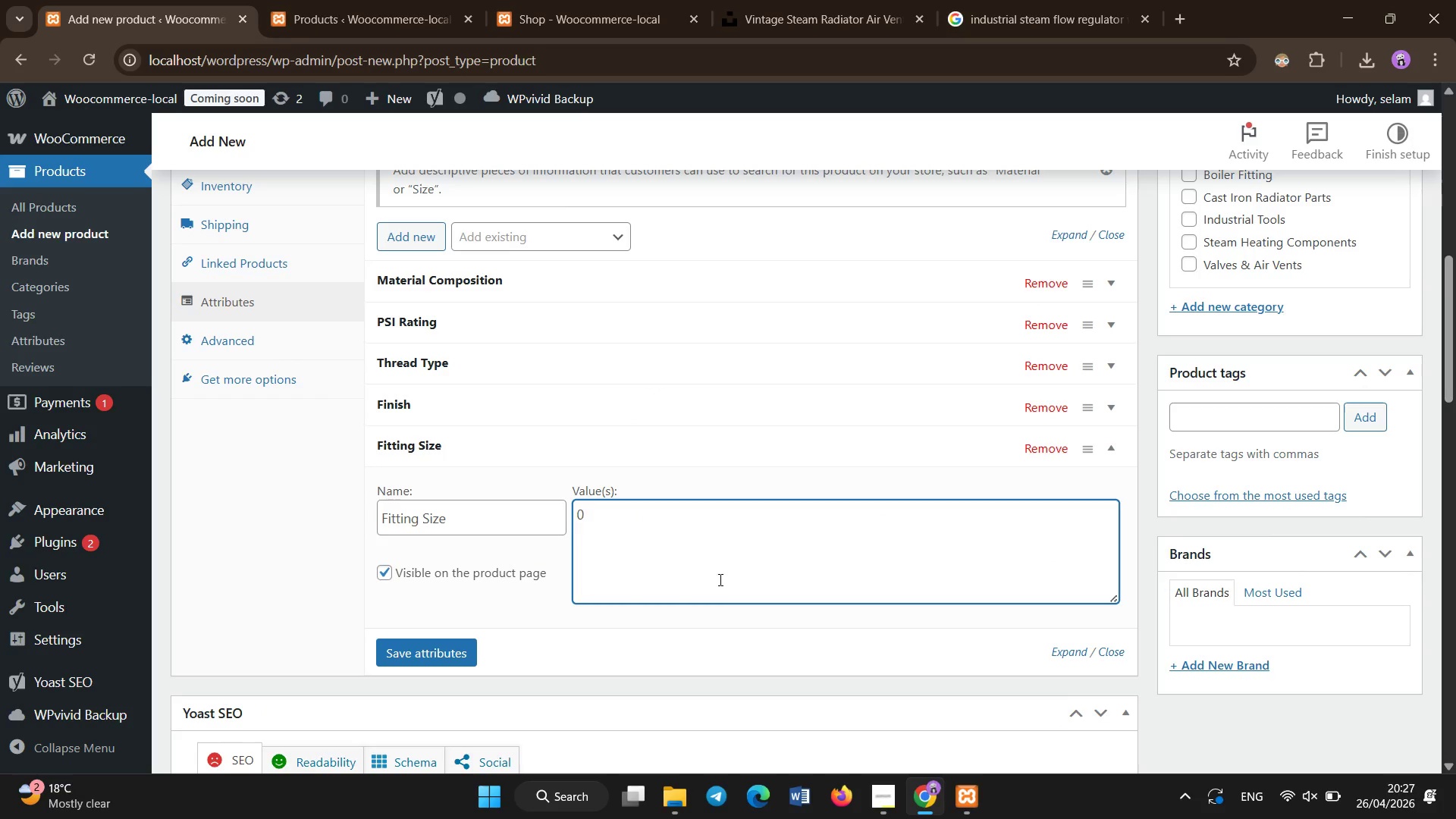 
key(Period)
 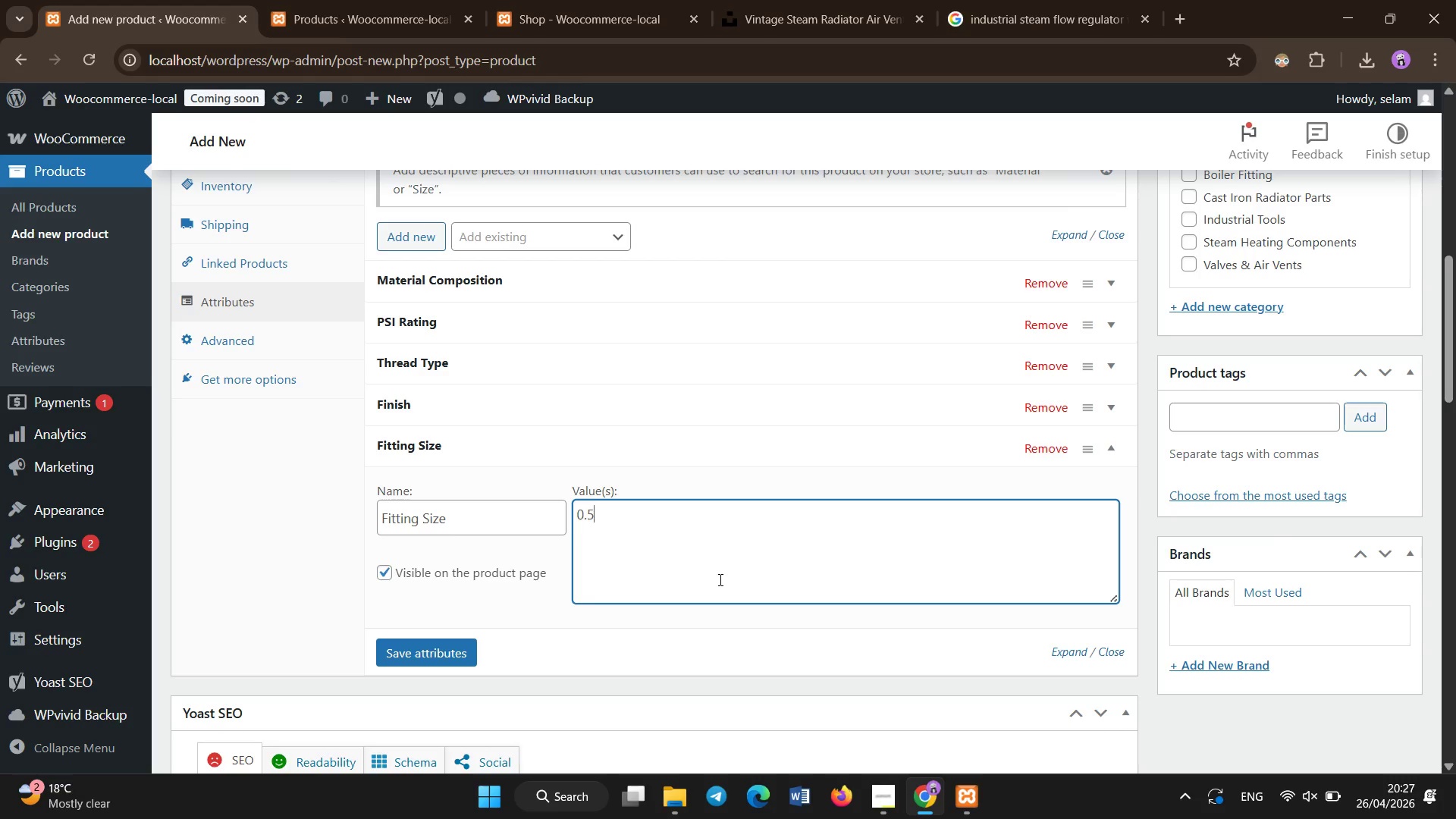 
key(5)
 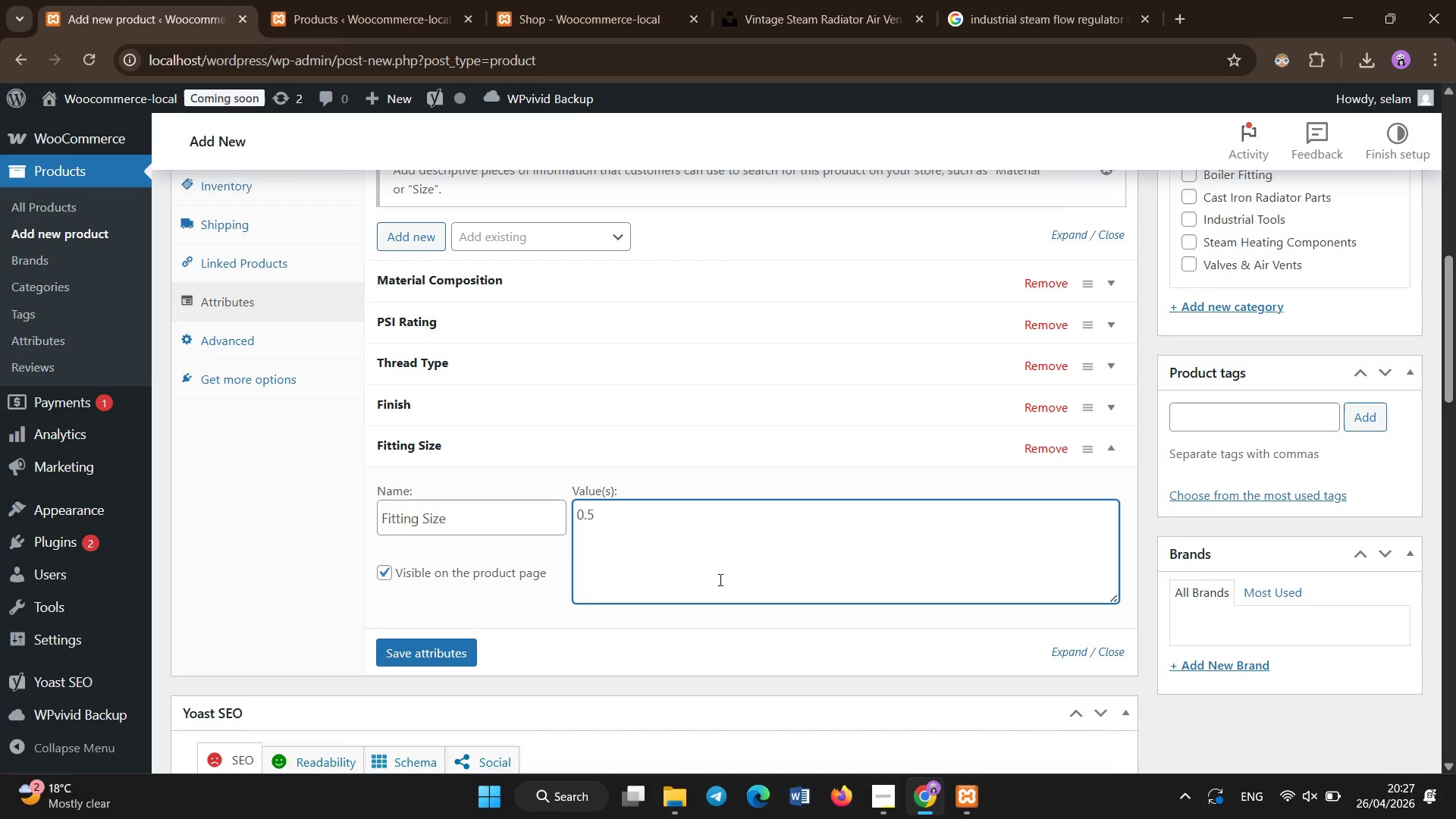 
key(Backquote)
 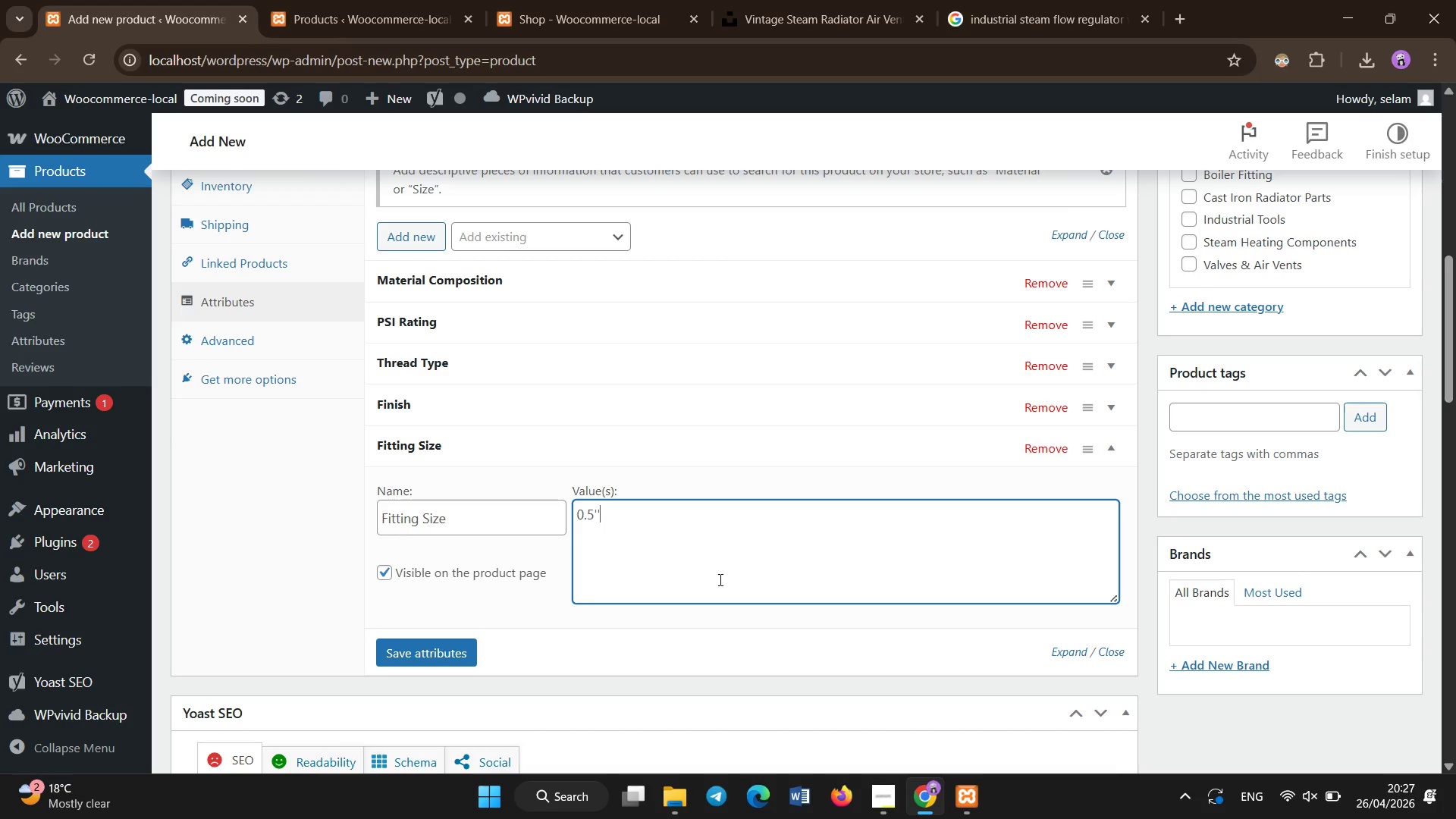 
key(Backquote)
 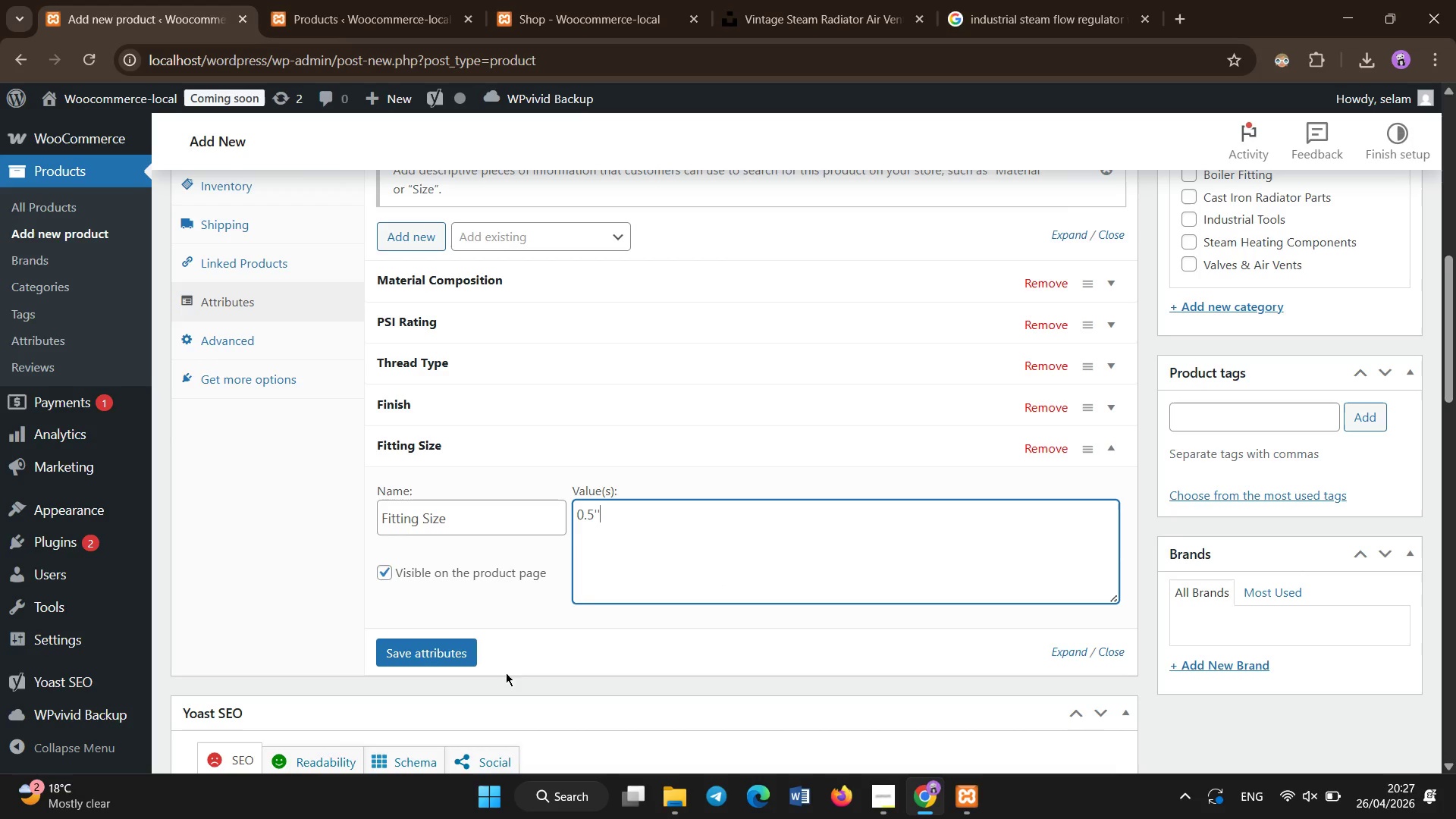 
left_click([466, 654])
 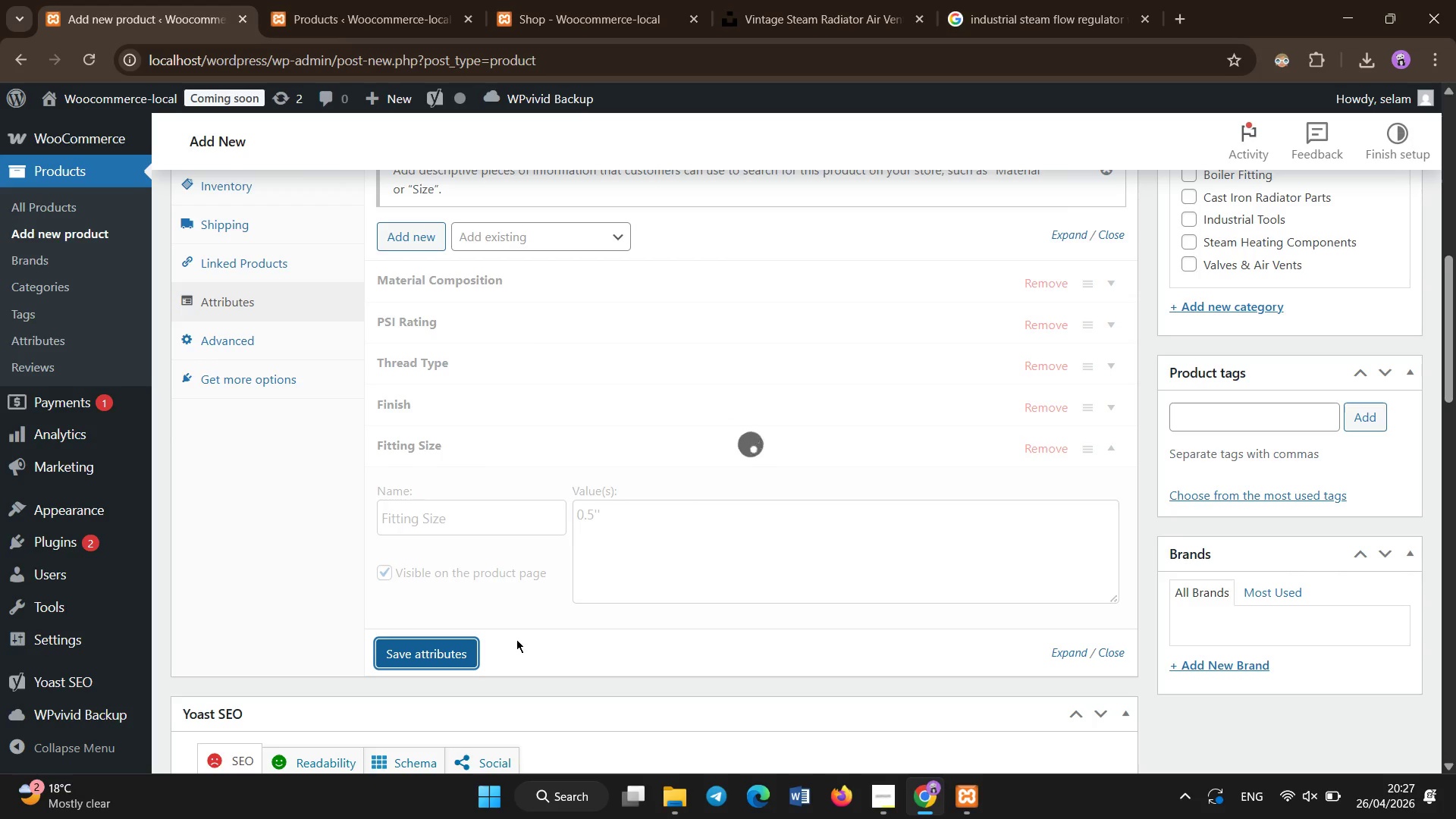 
scroll: coordinate [520, 637], scroll_direction: down, amount: 4.0
 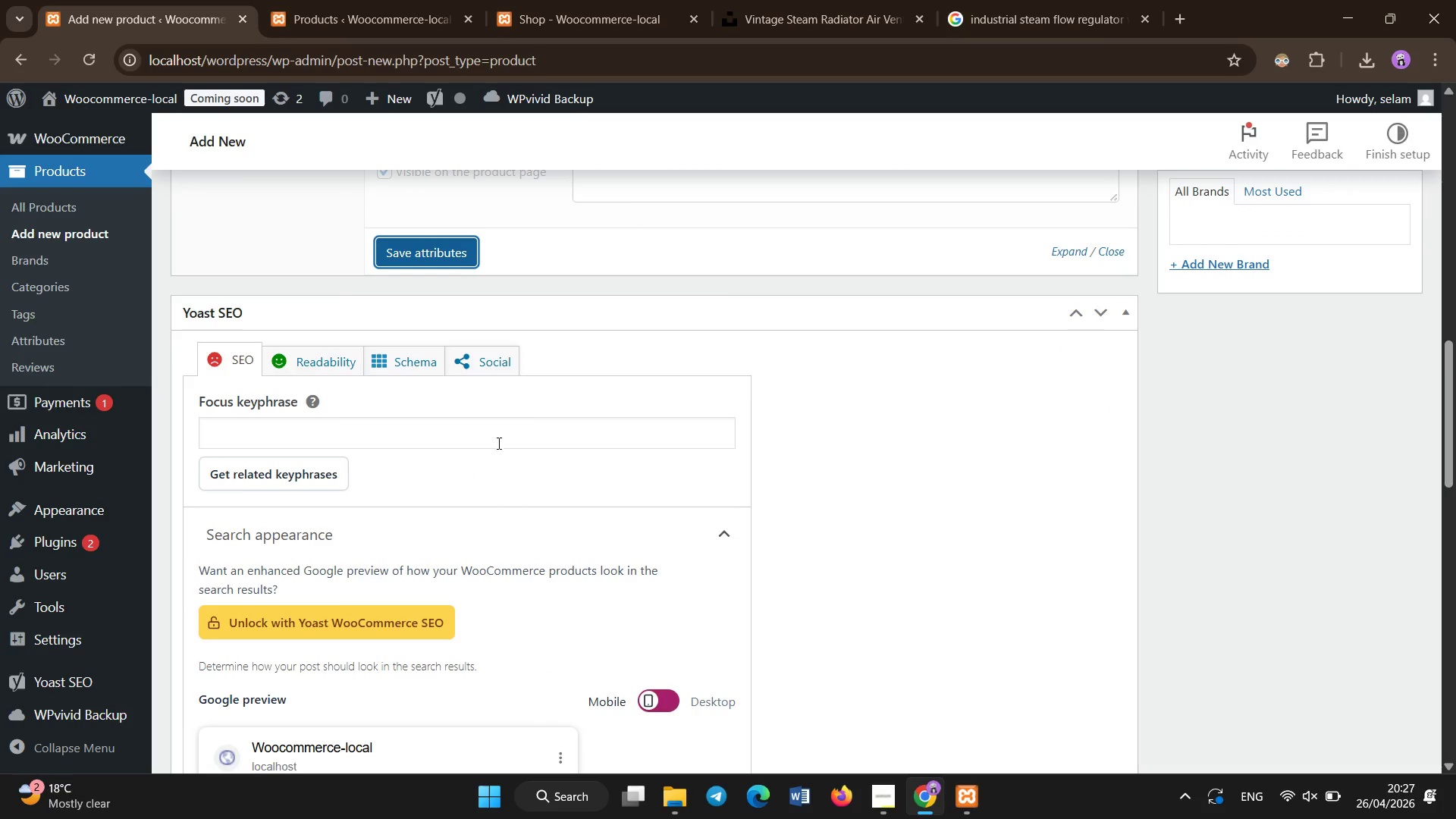 
left_click([499, 443])
 